 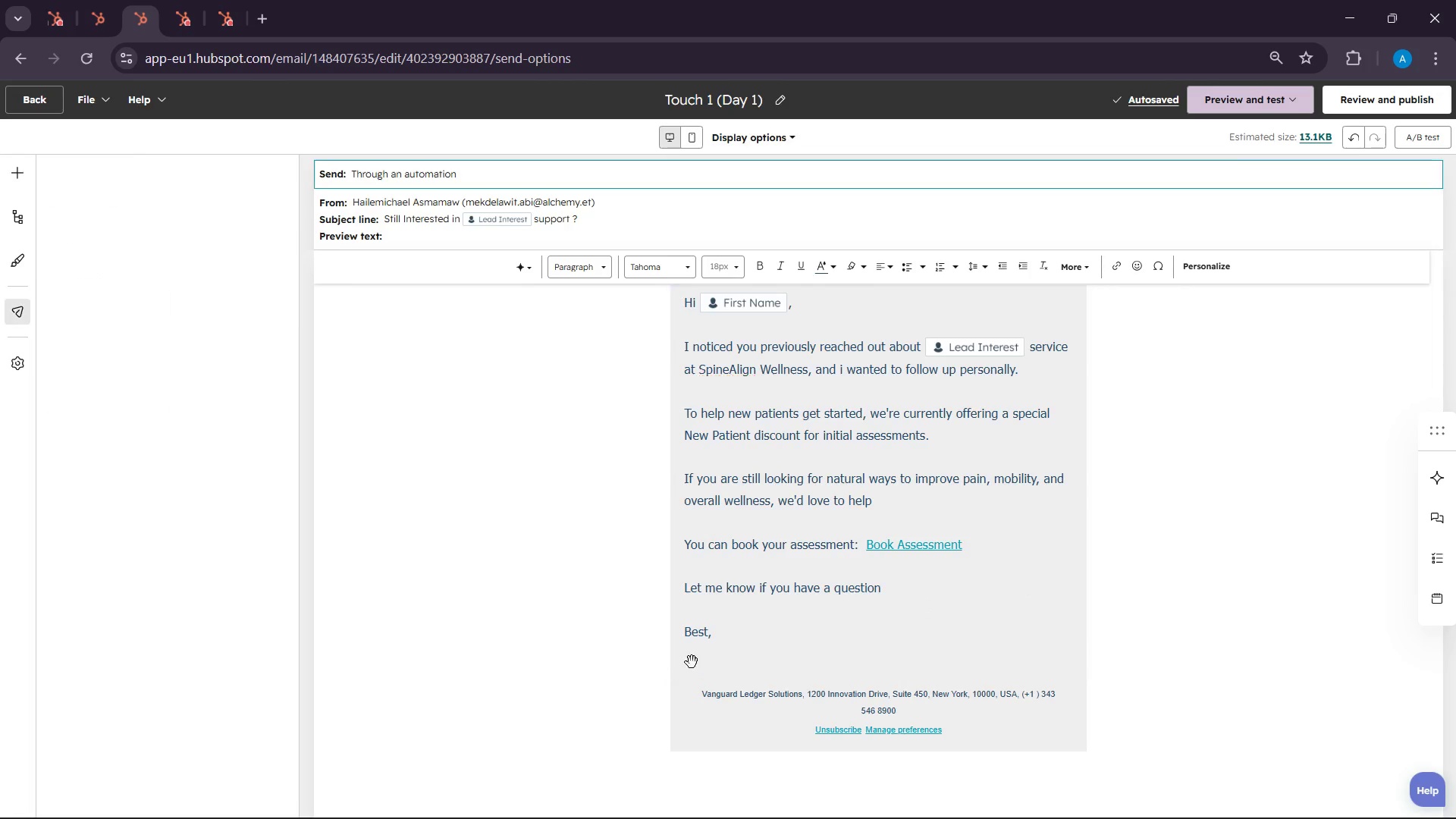 
left_click([692, 662])
 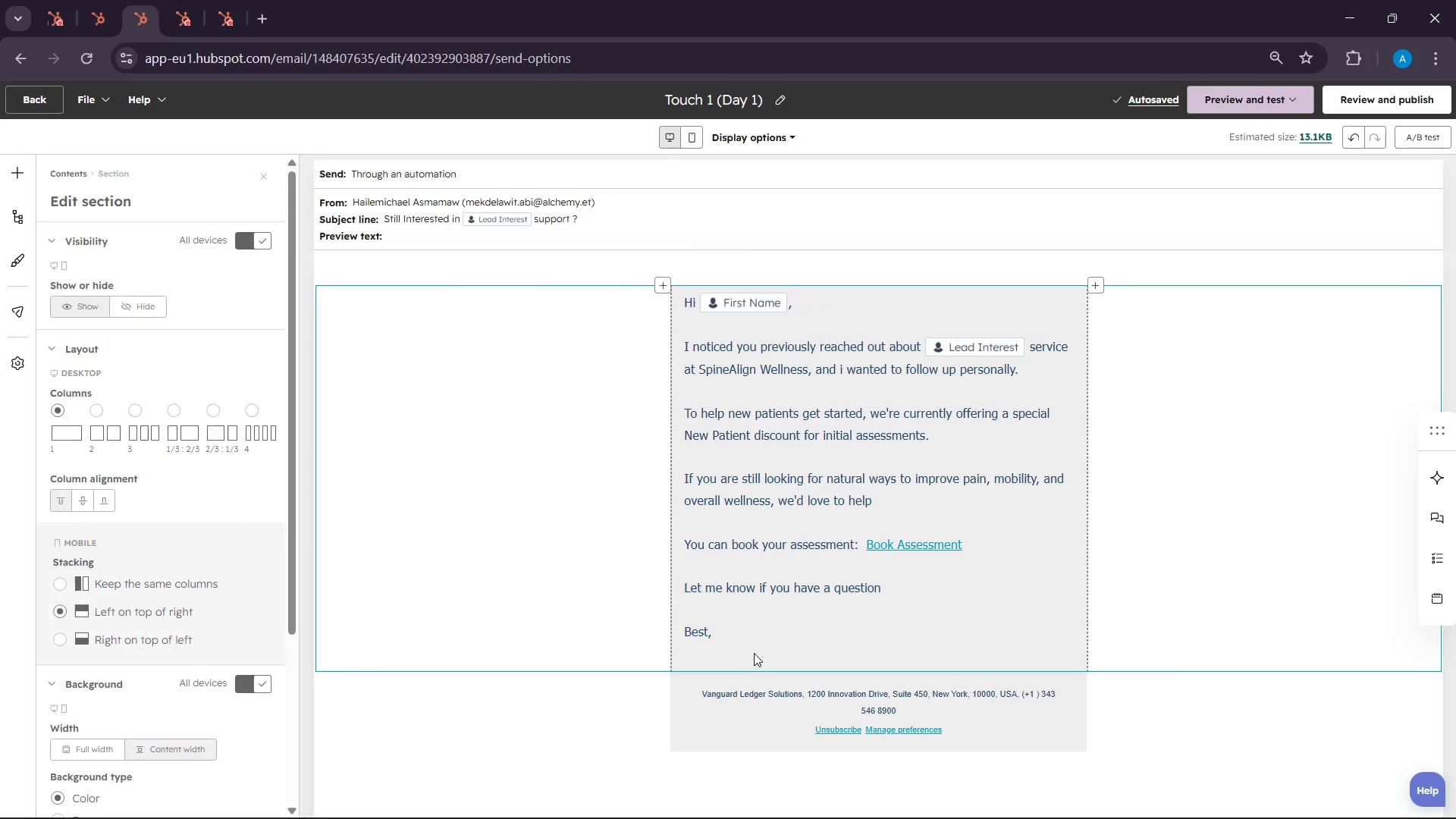 
left_click([758, 653])
 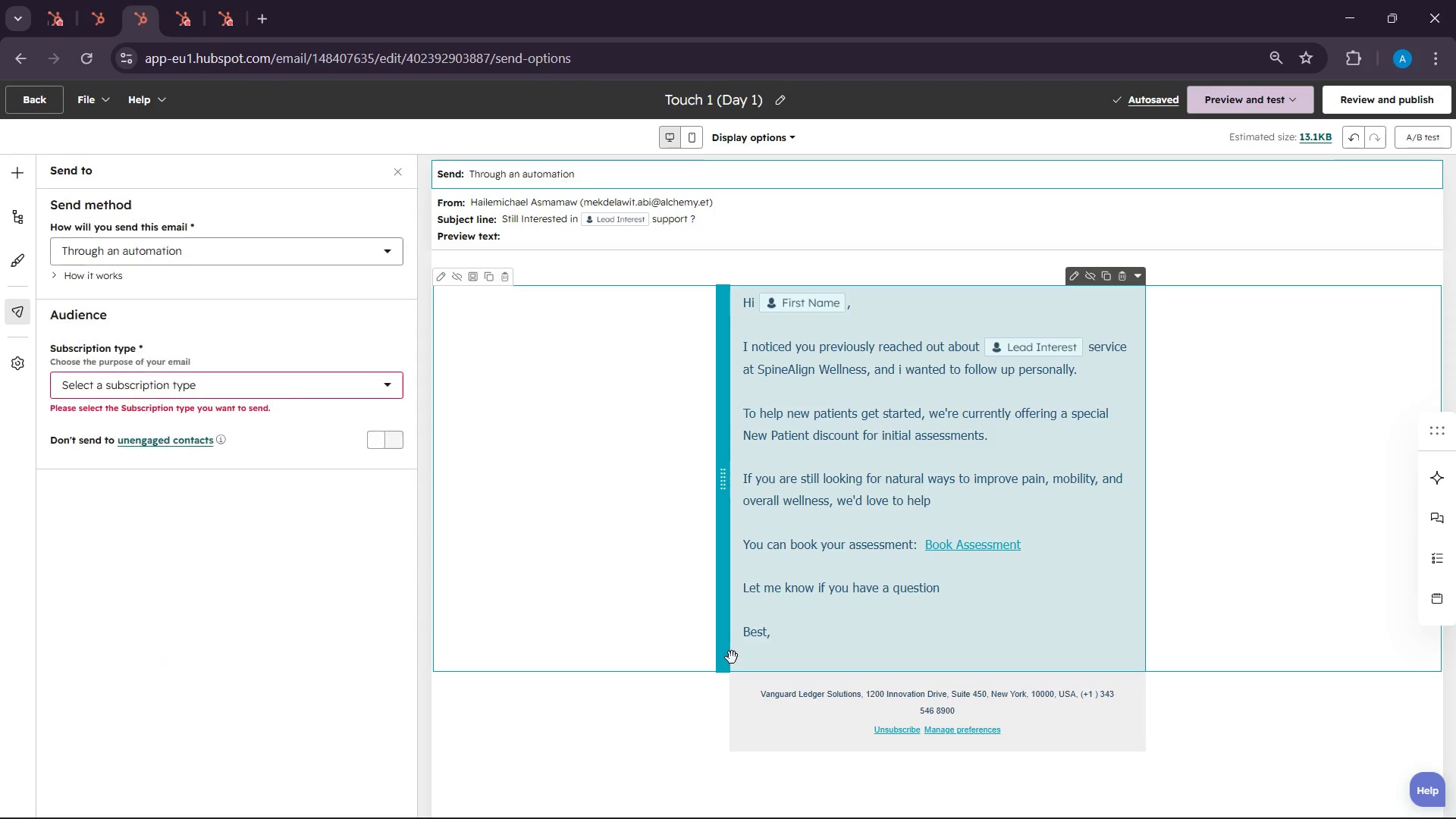 
left_click([746, 657])
 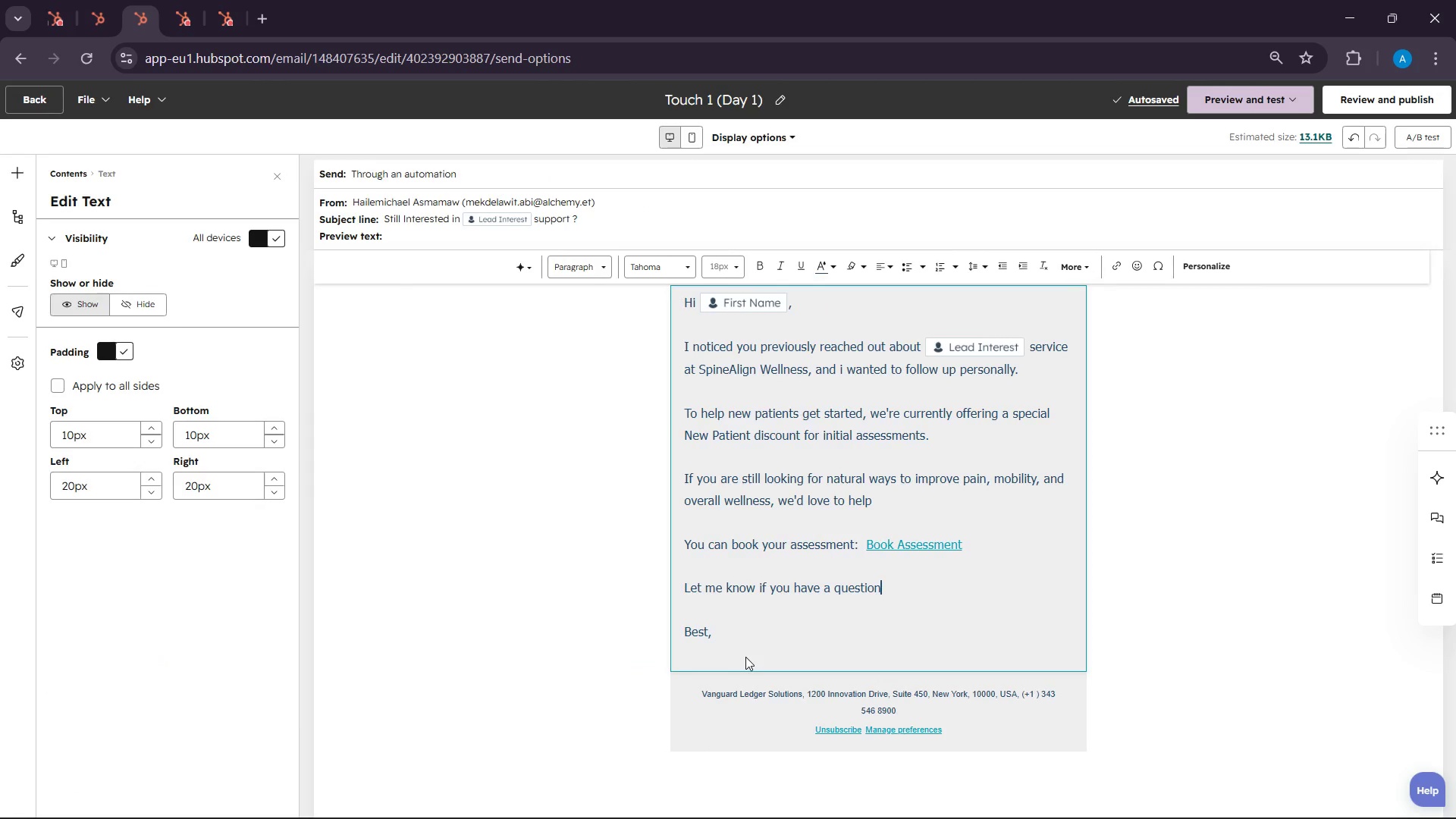 
left_click([725, 654])
 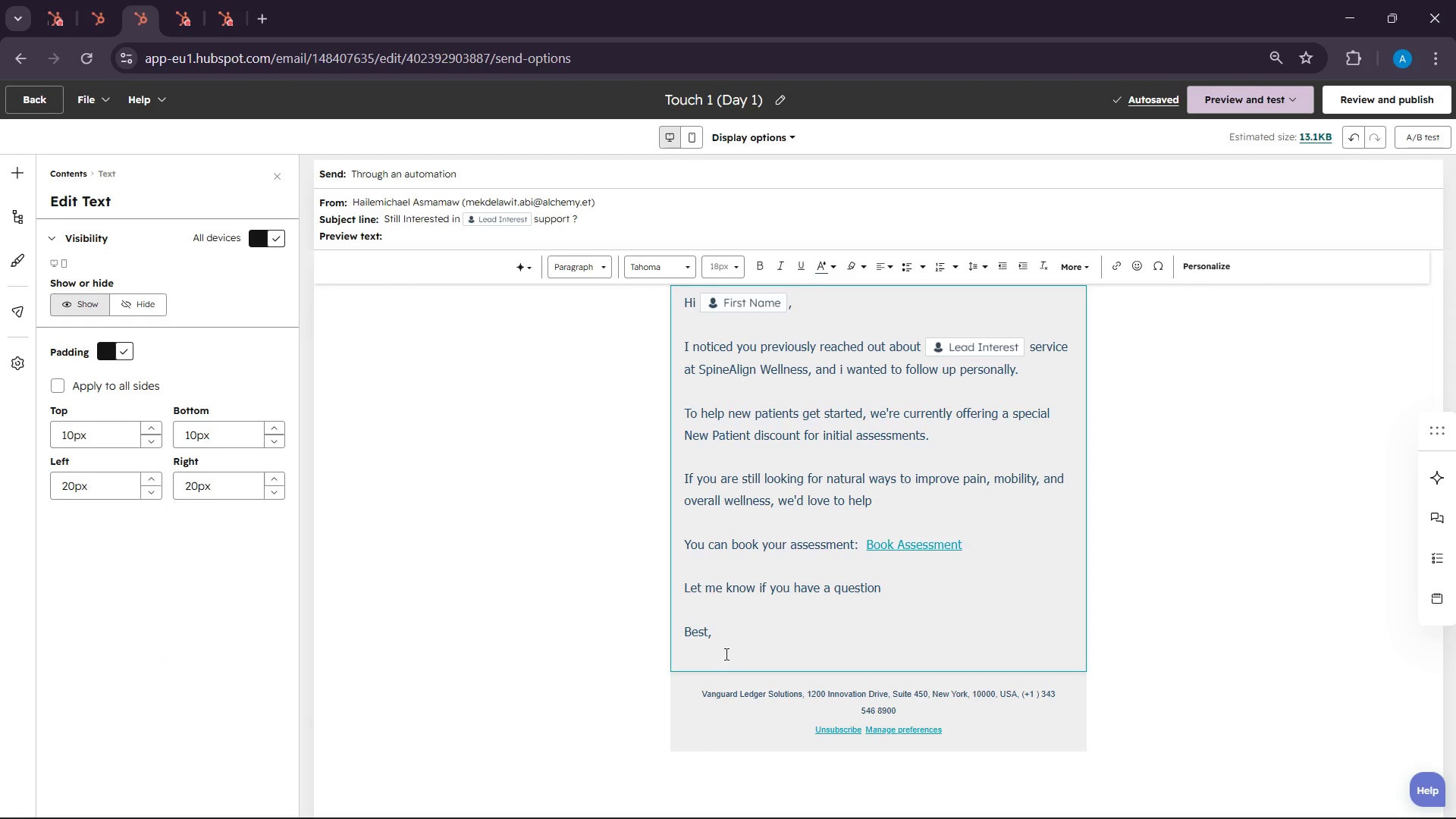 
key(V)
 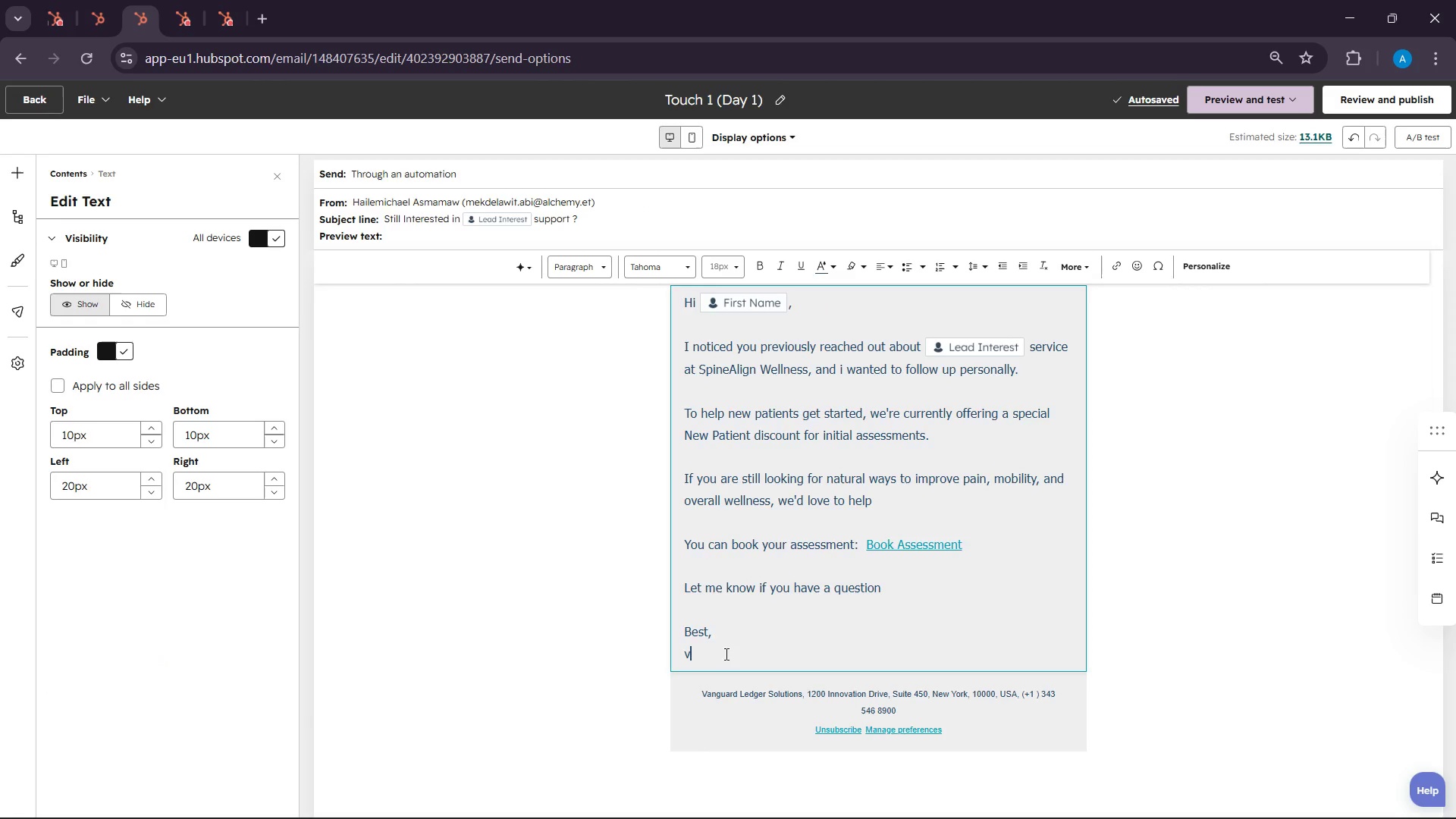 
key(Control+ControlLeft)
 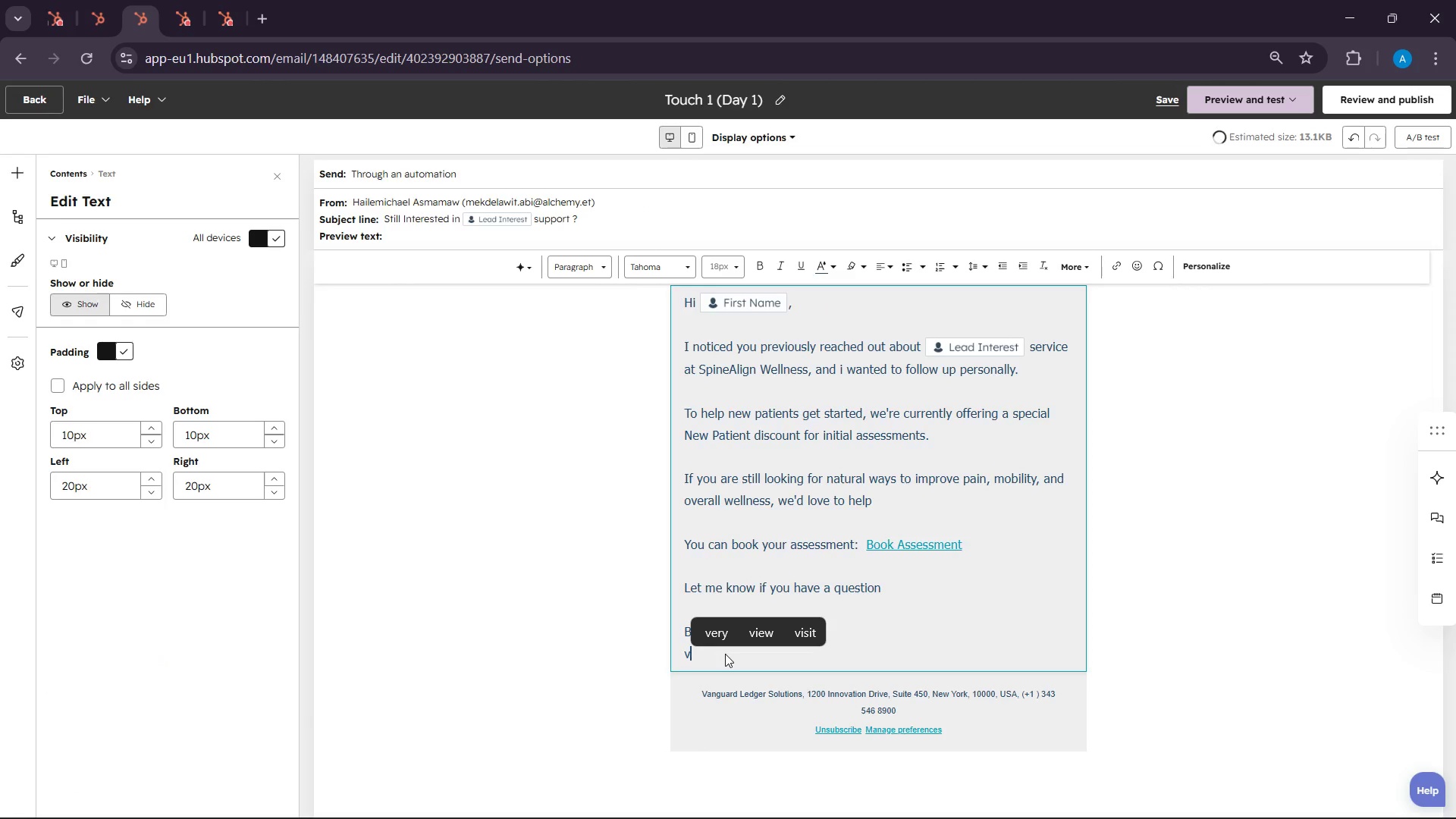 
key(Backspace)
 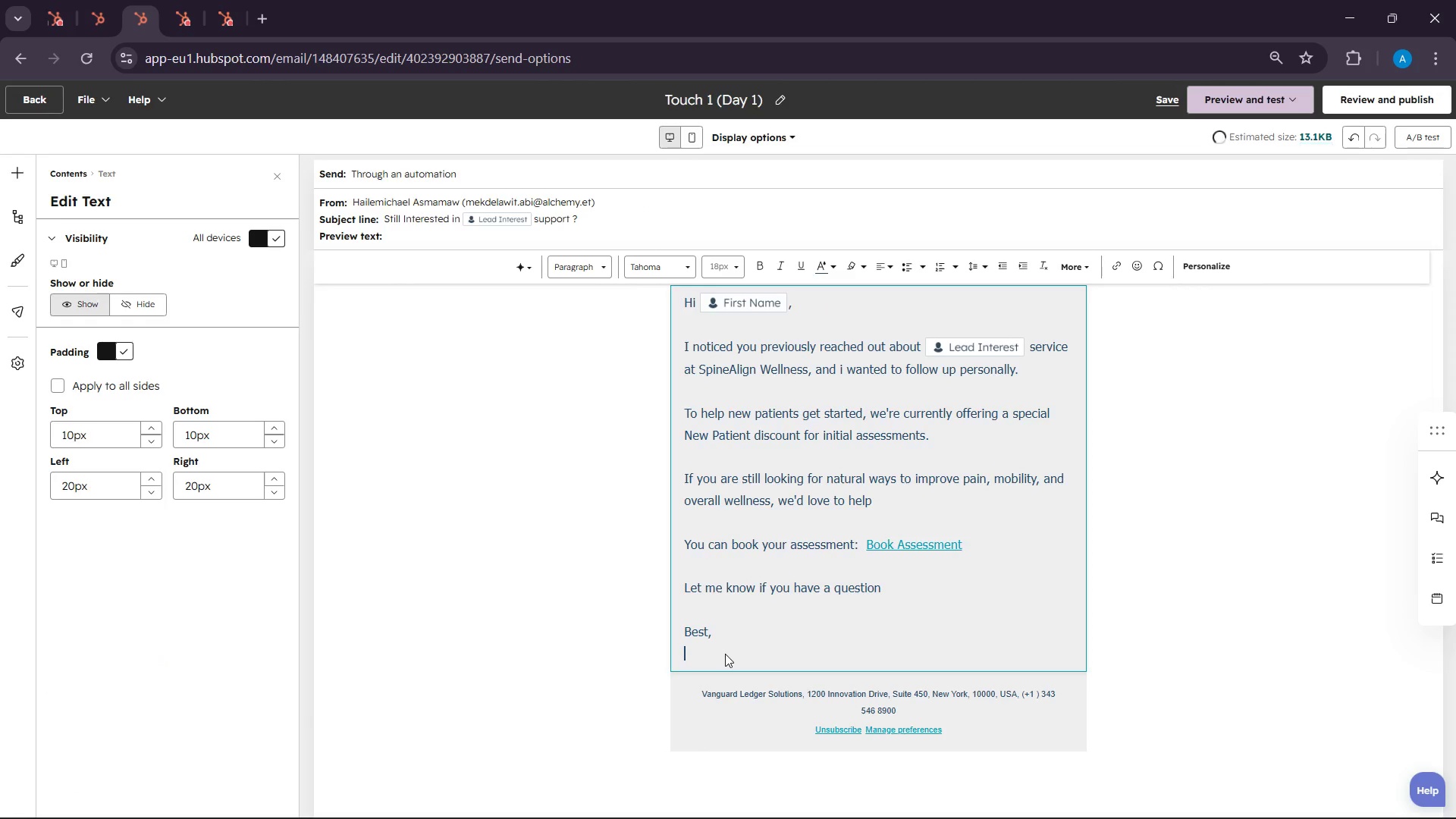 
key(Control+V)
 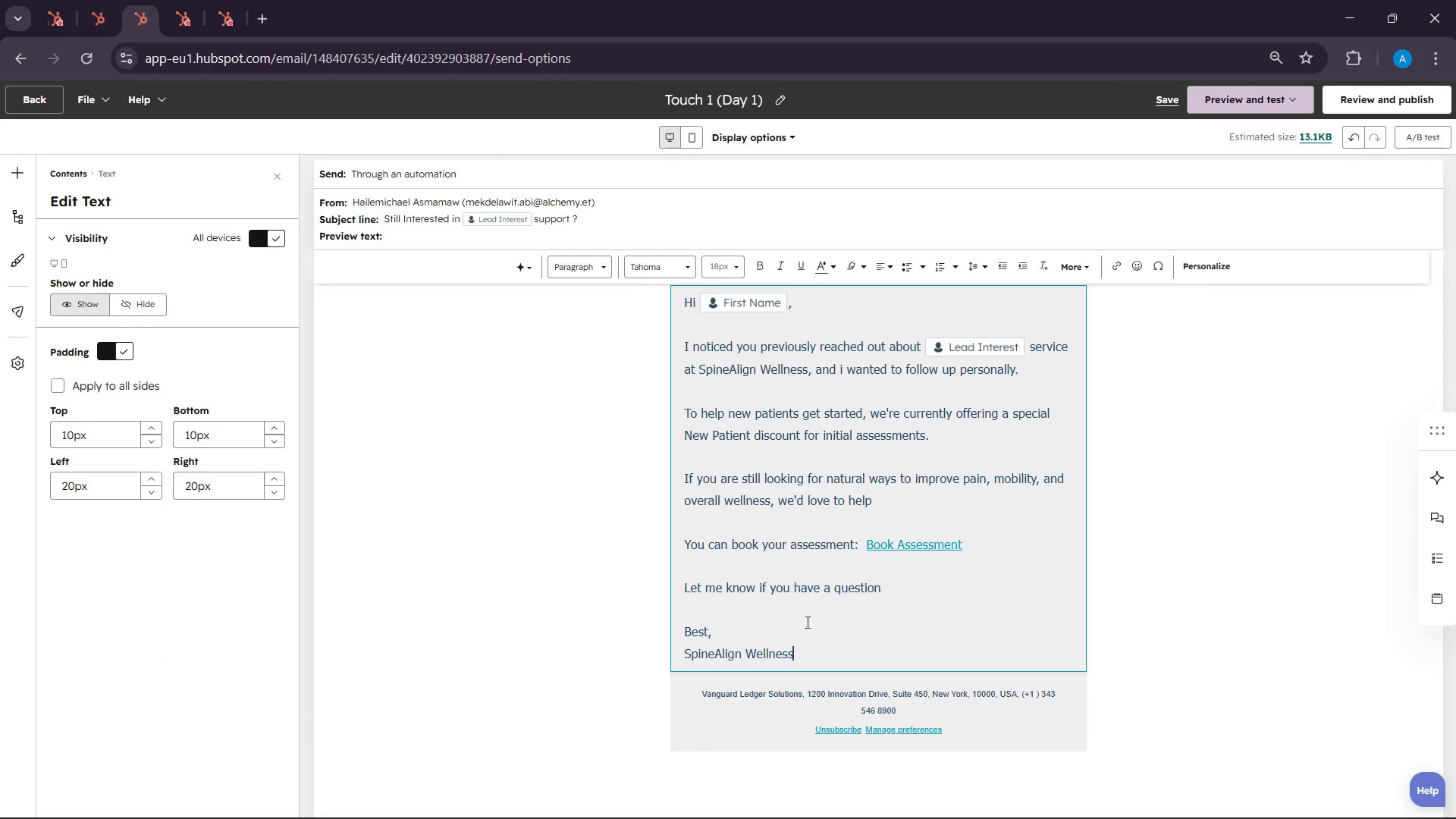 
left_click([864, 695])
 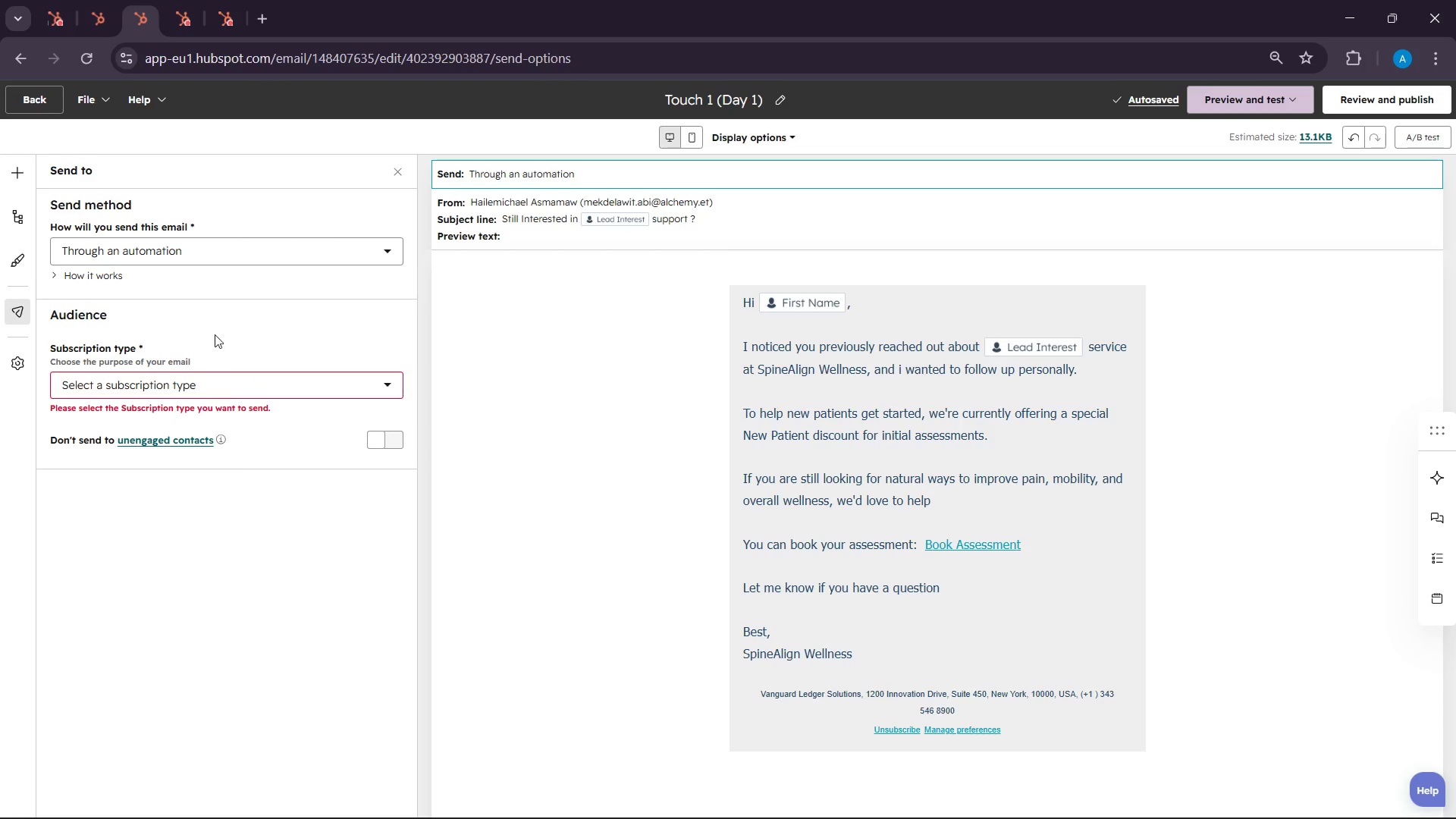 
left_click([219, 390])
 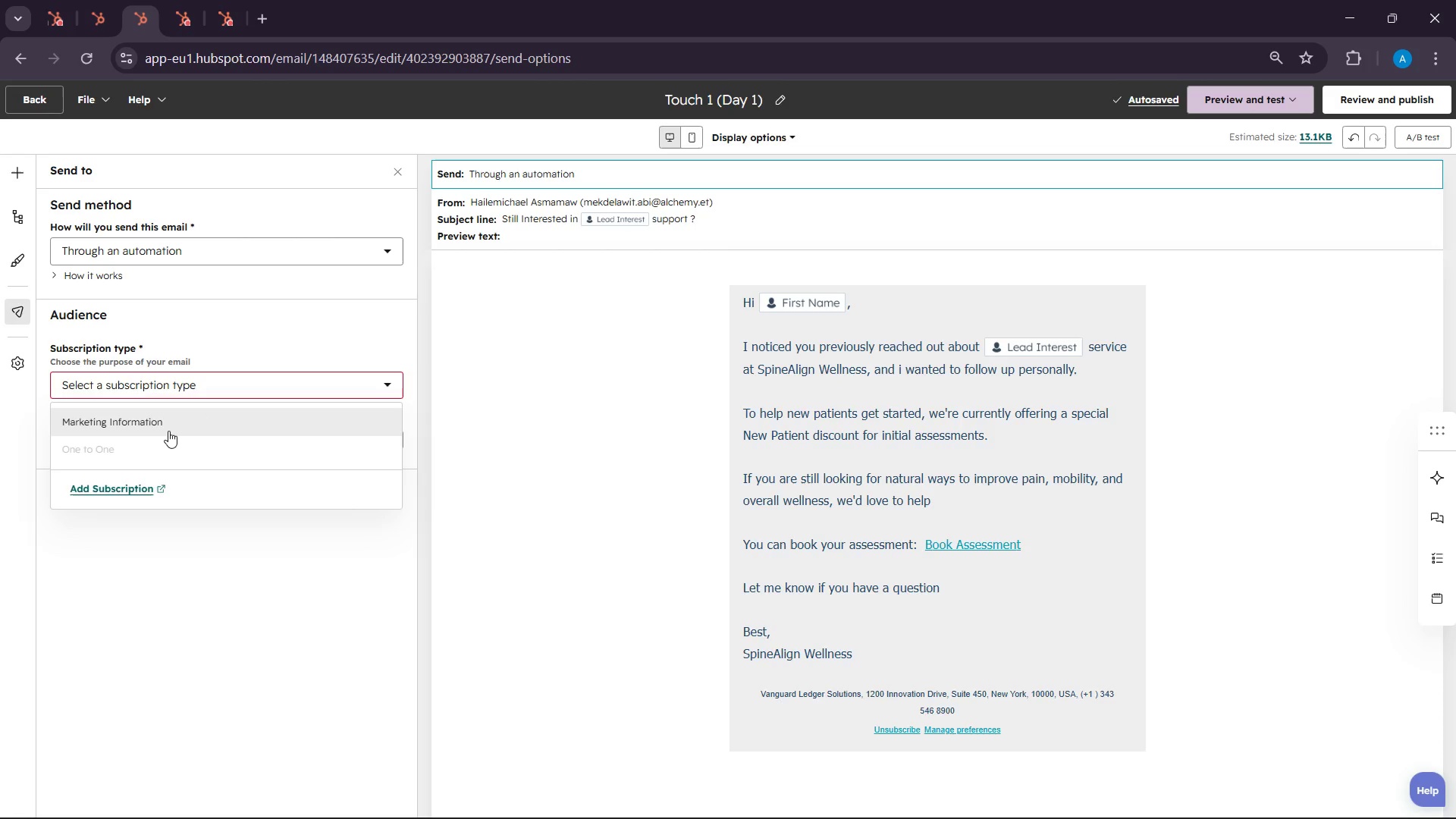 
left_click([168, 429])
 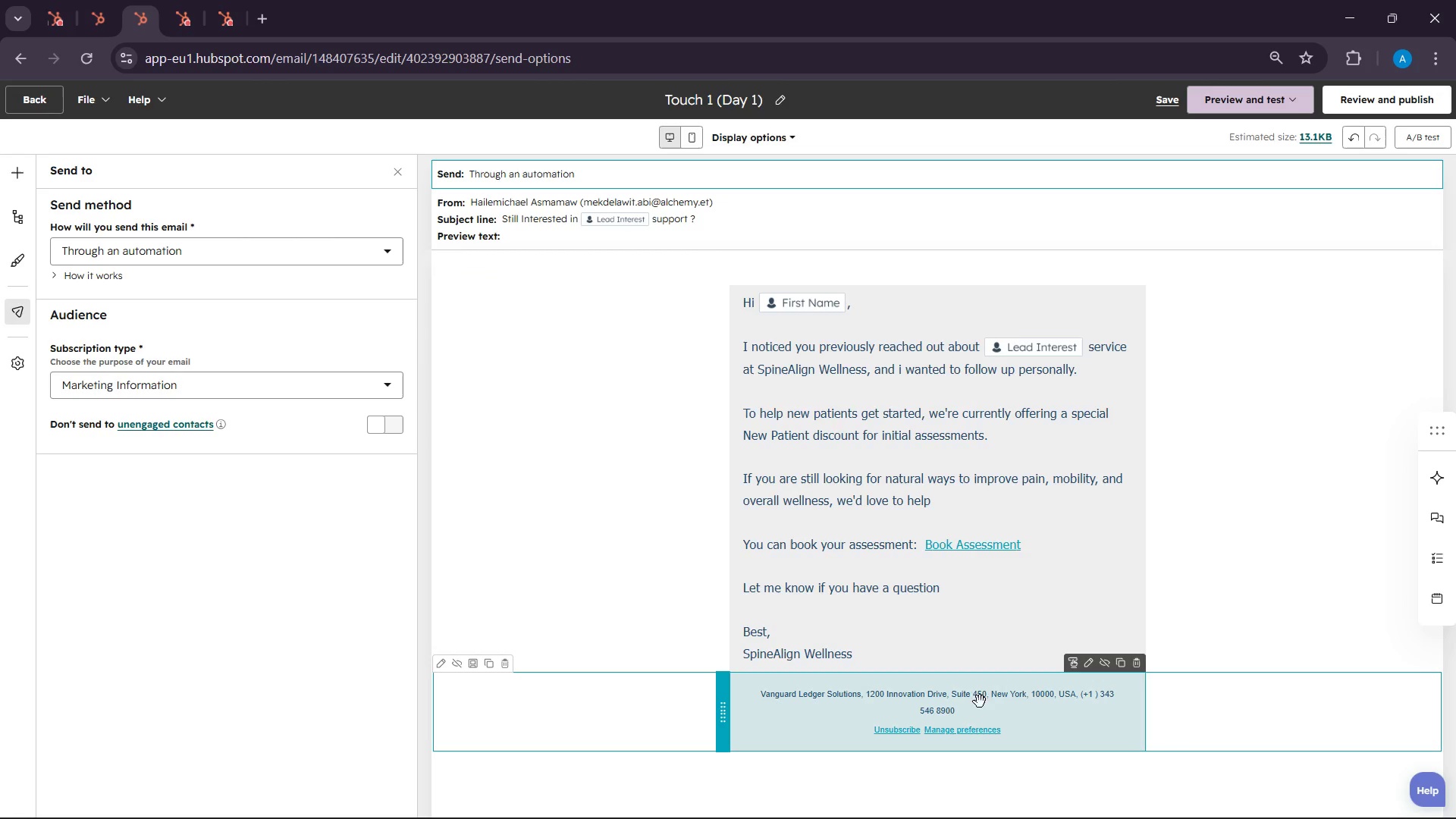 
left_click([939, 700])
 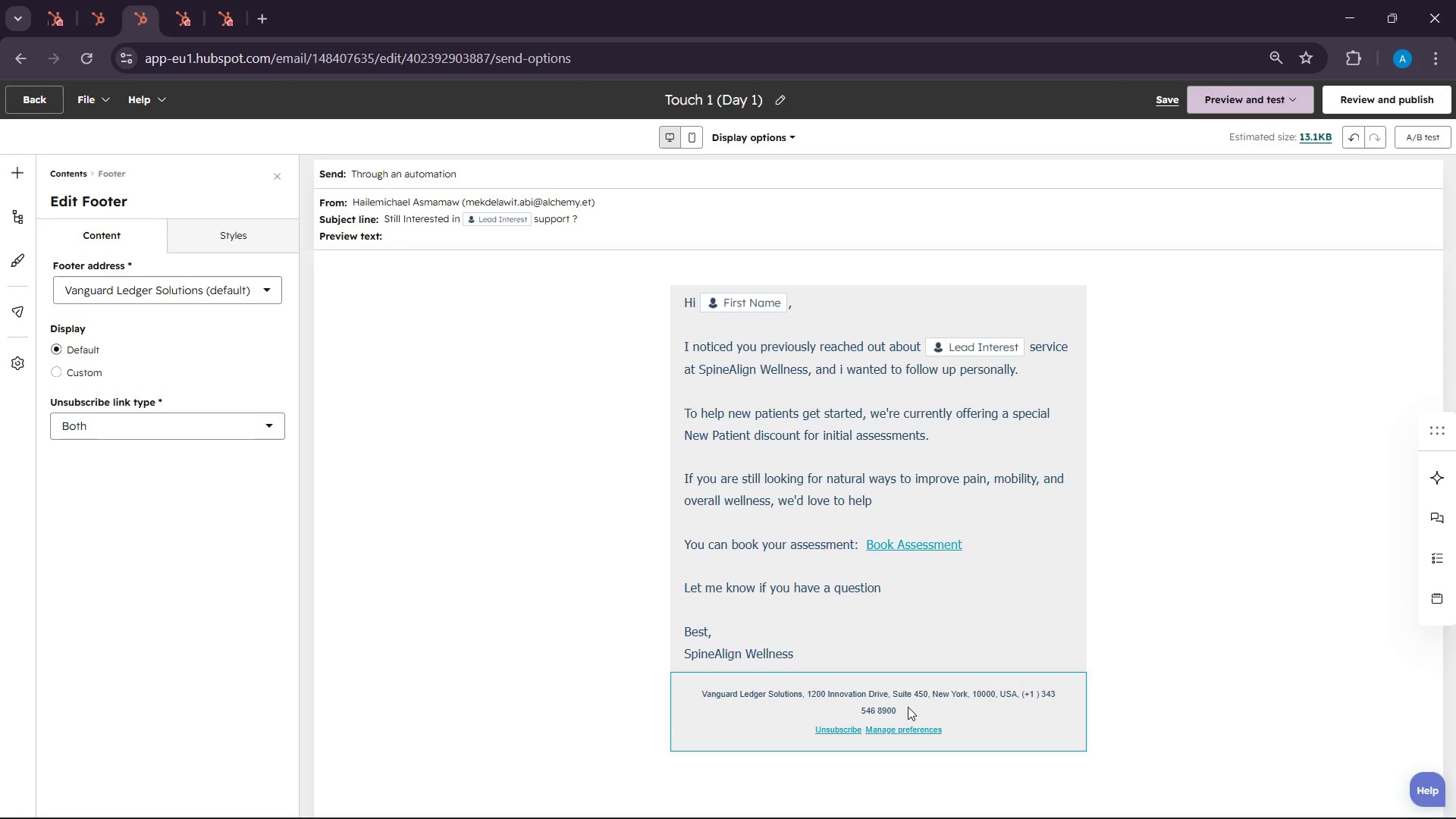 
left_click([904, 706])
 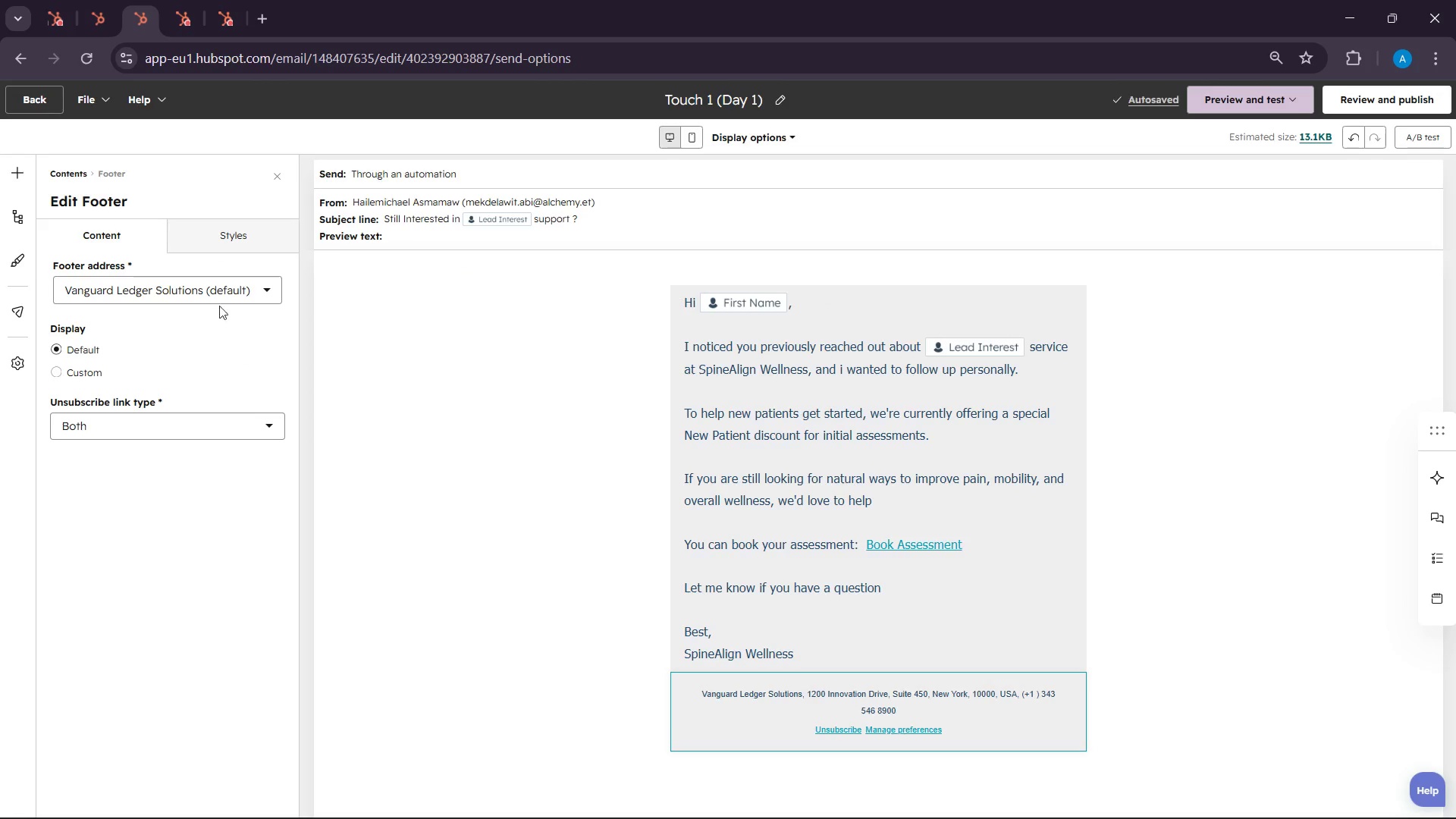 
left_click([208, 284])
 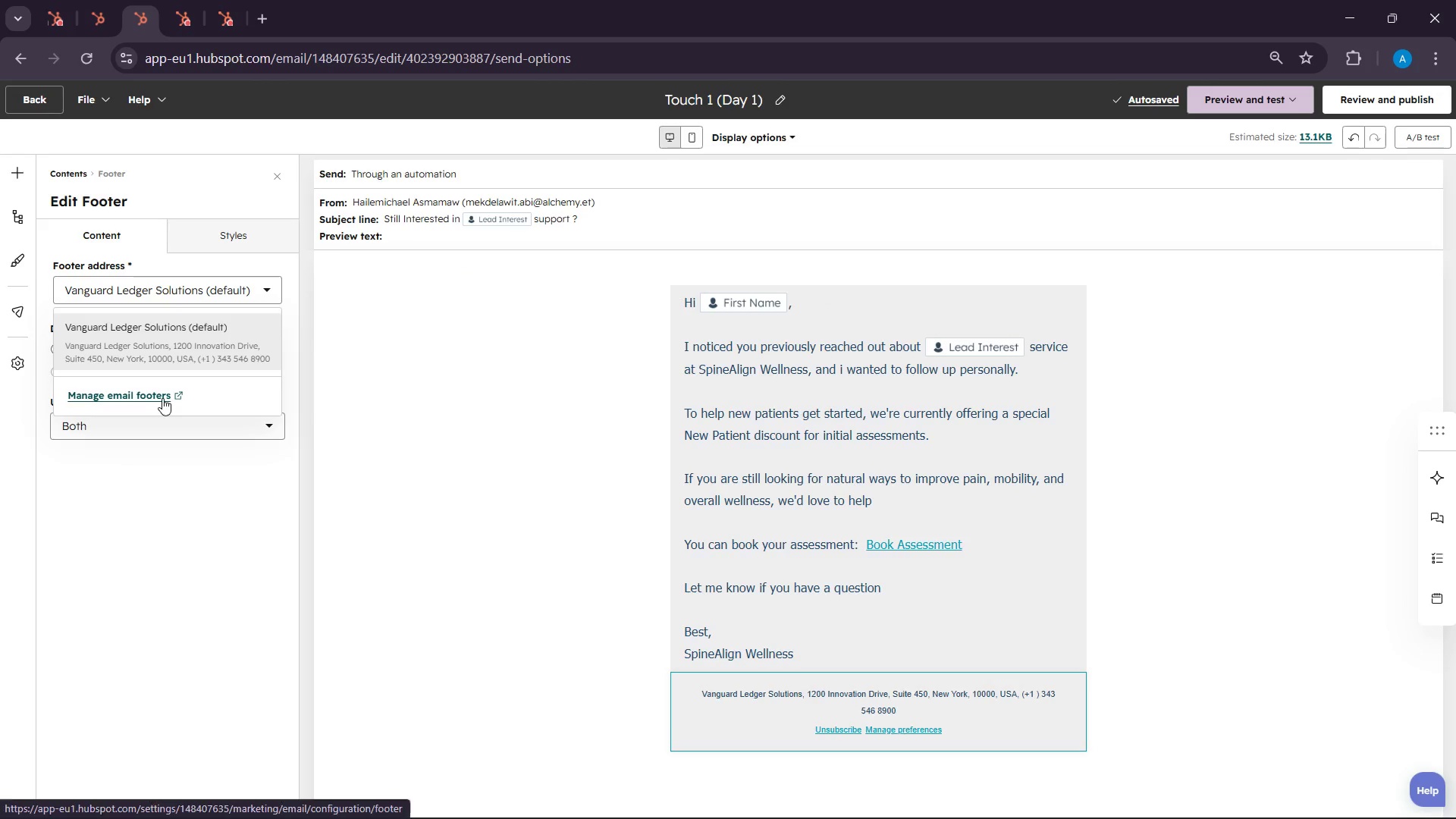 
left_click([158, 395])
 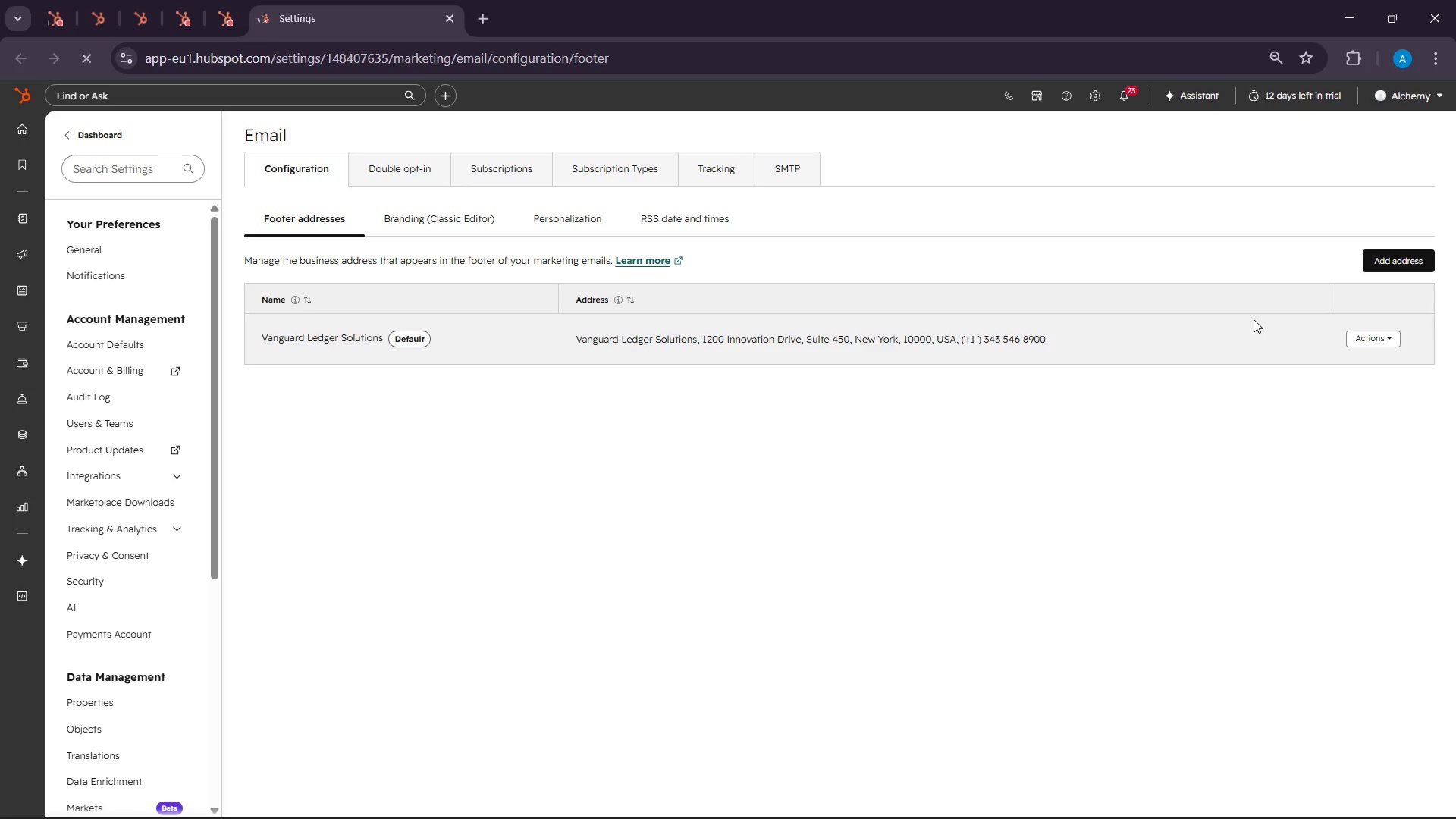 
left_click([1425, 259])
 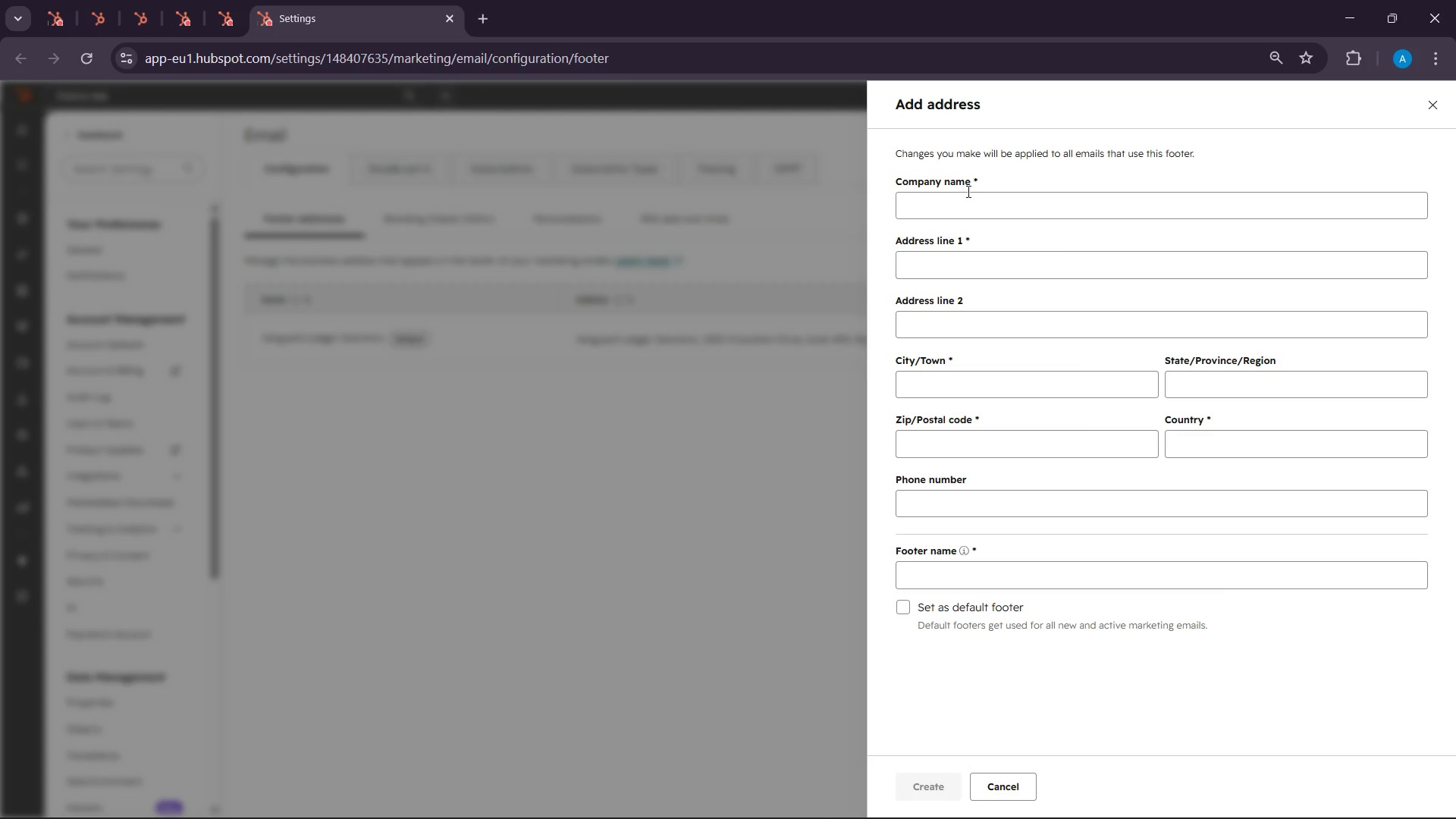 
left_click([968, 192])
 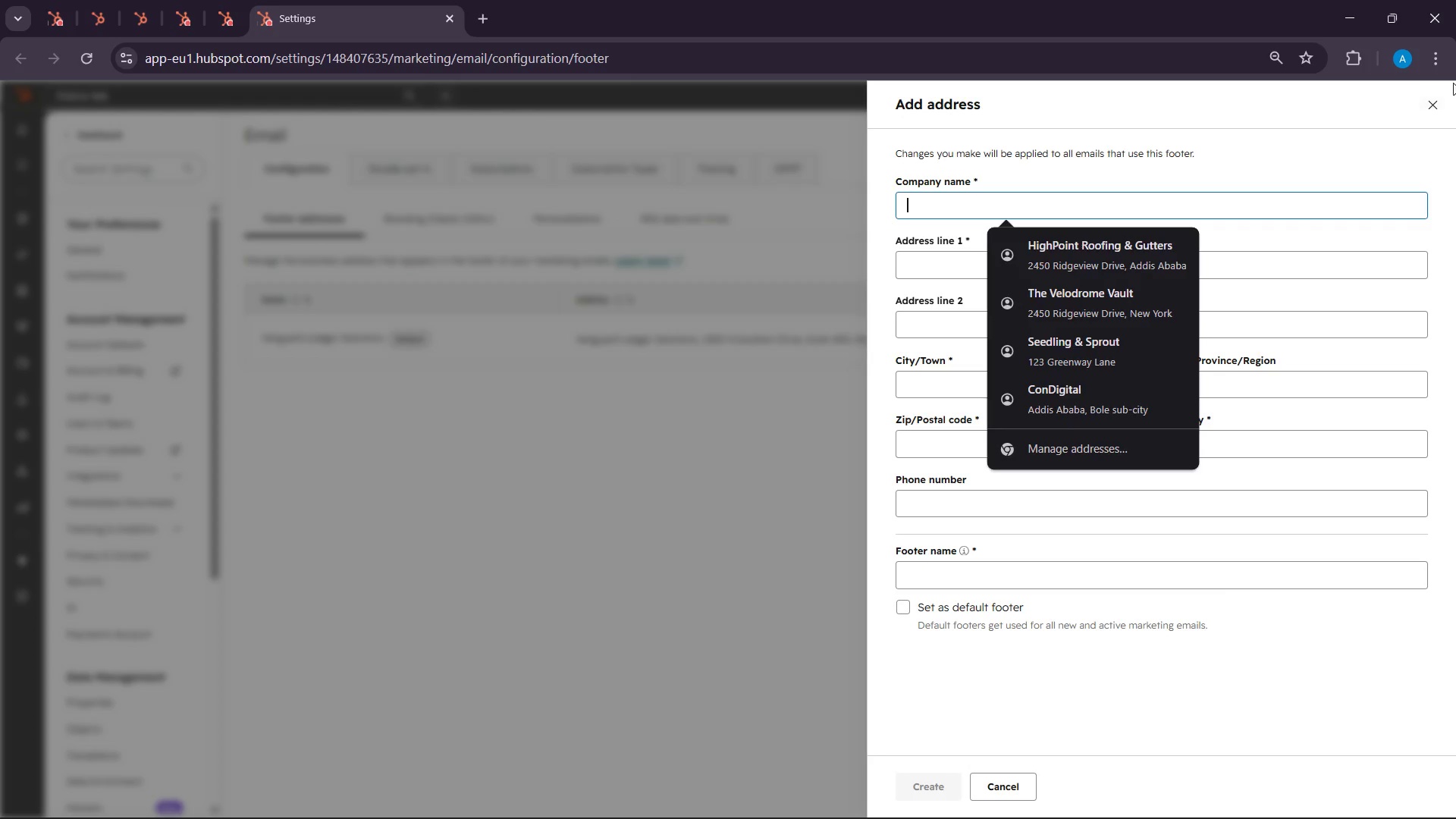 
left_click([1424, 106])
 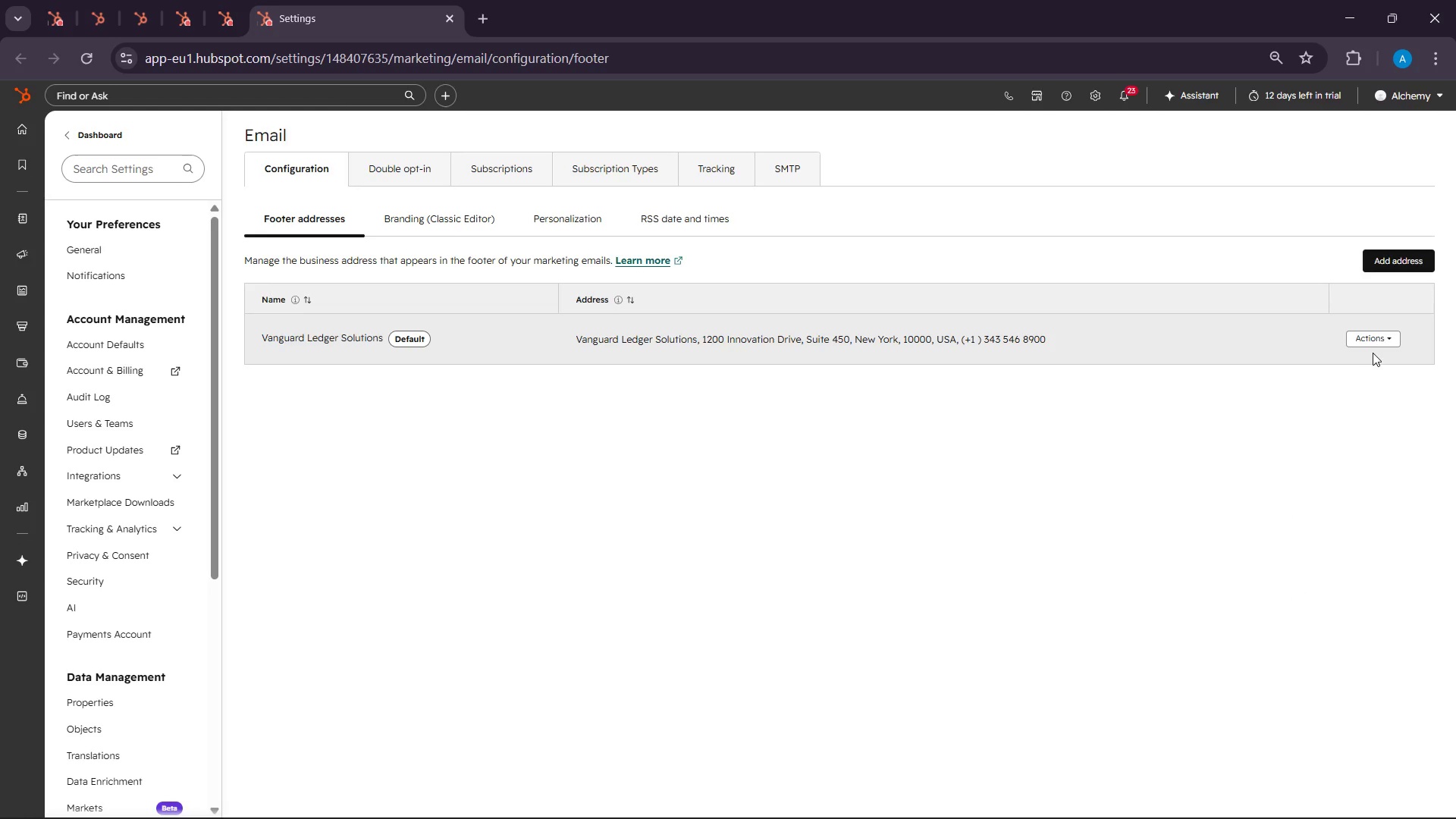 
left_click([1390, 328])
 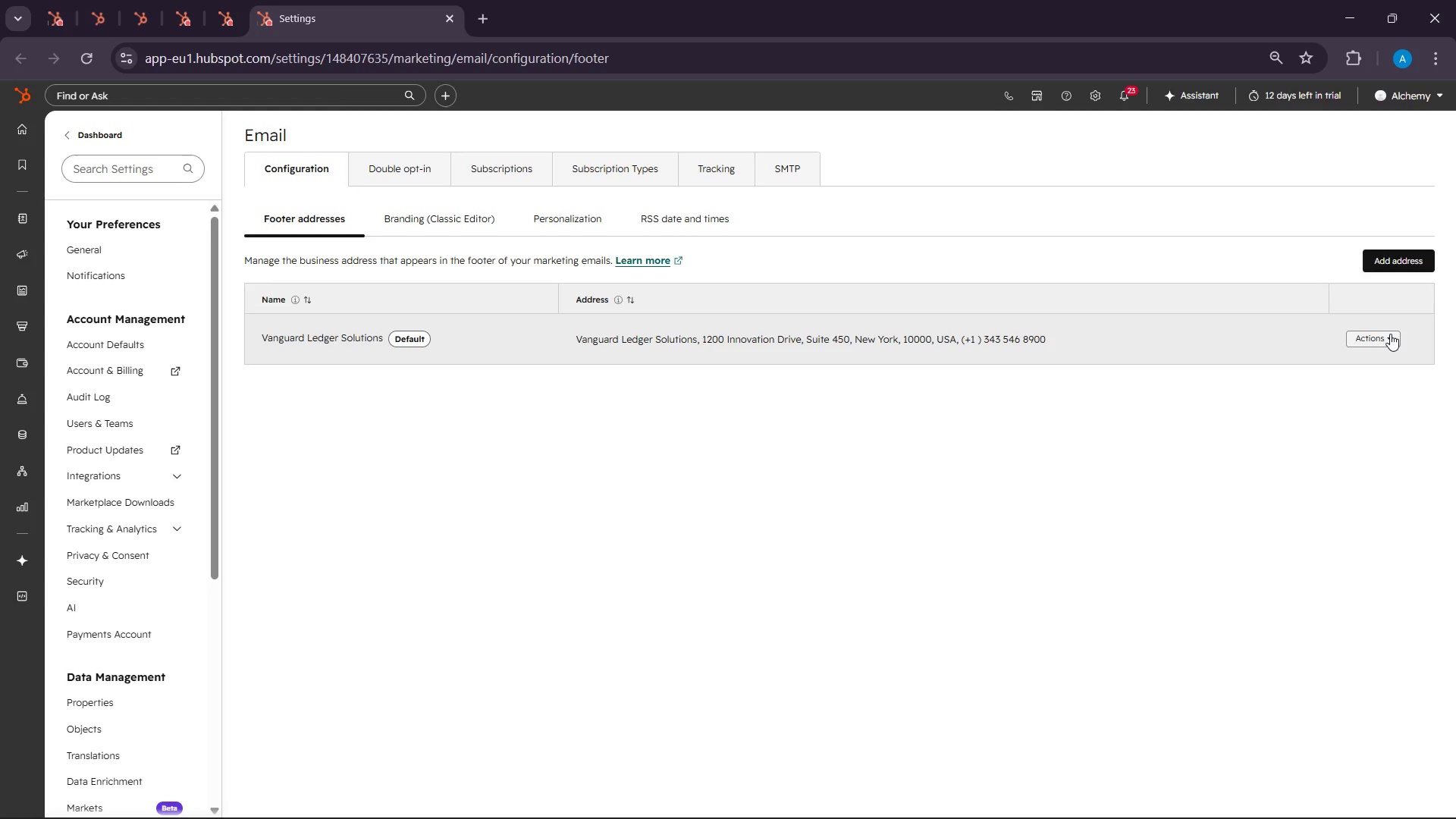 
left_click([1390, 334])
 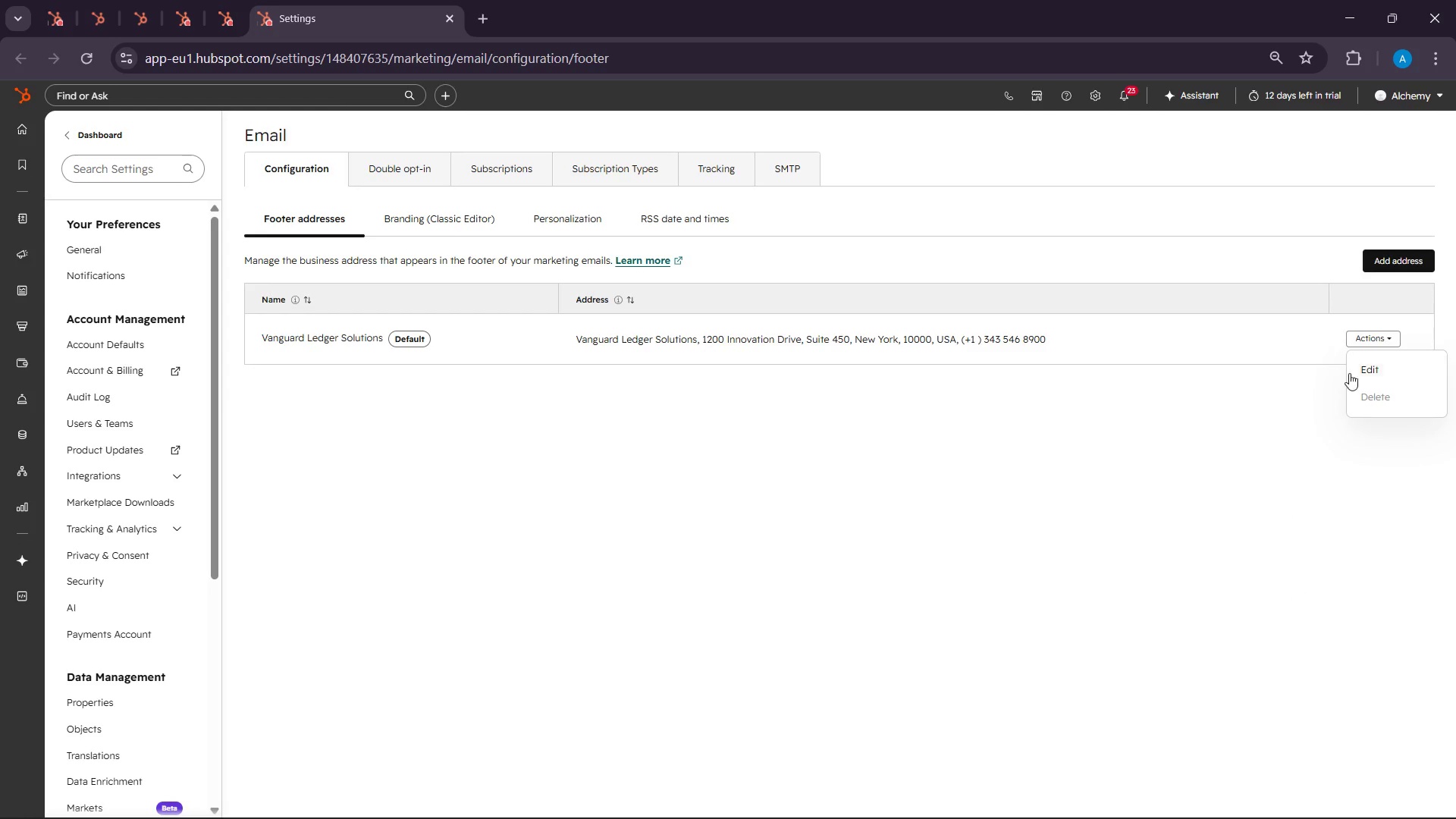 
left_click([1356, 362])
 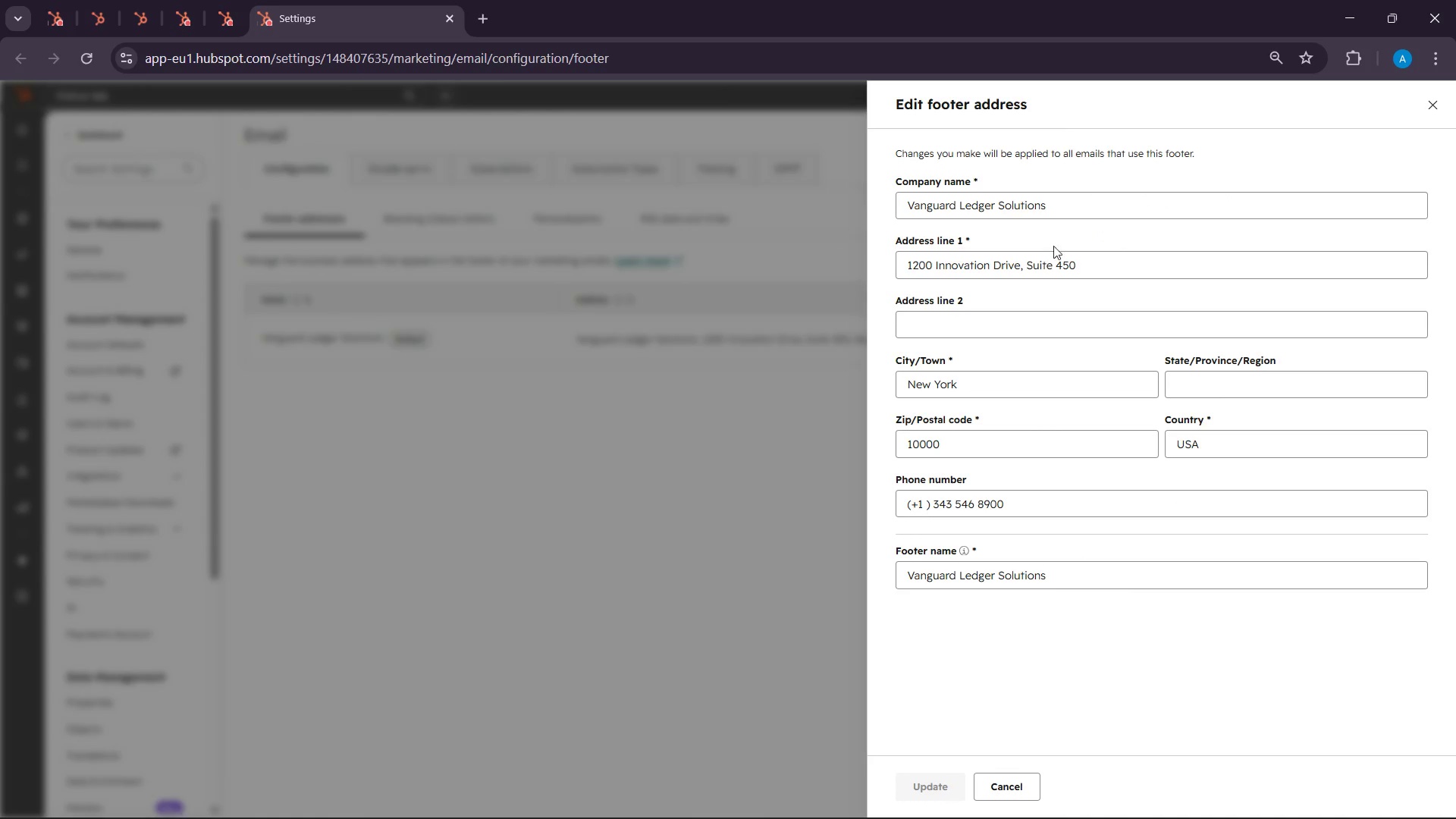 
left_click([1050, 221])
 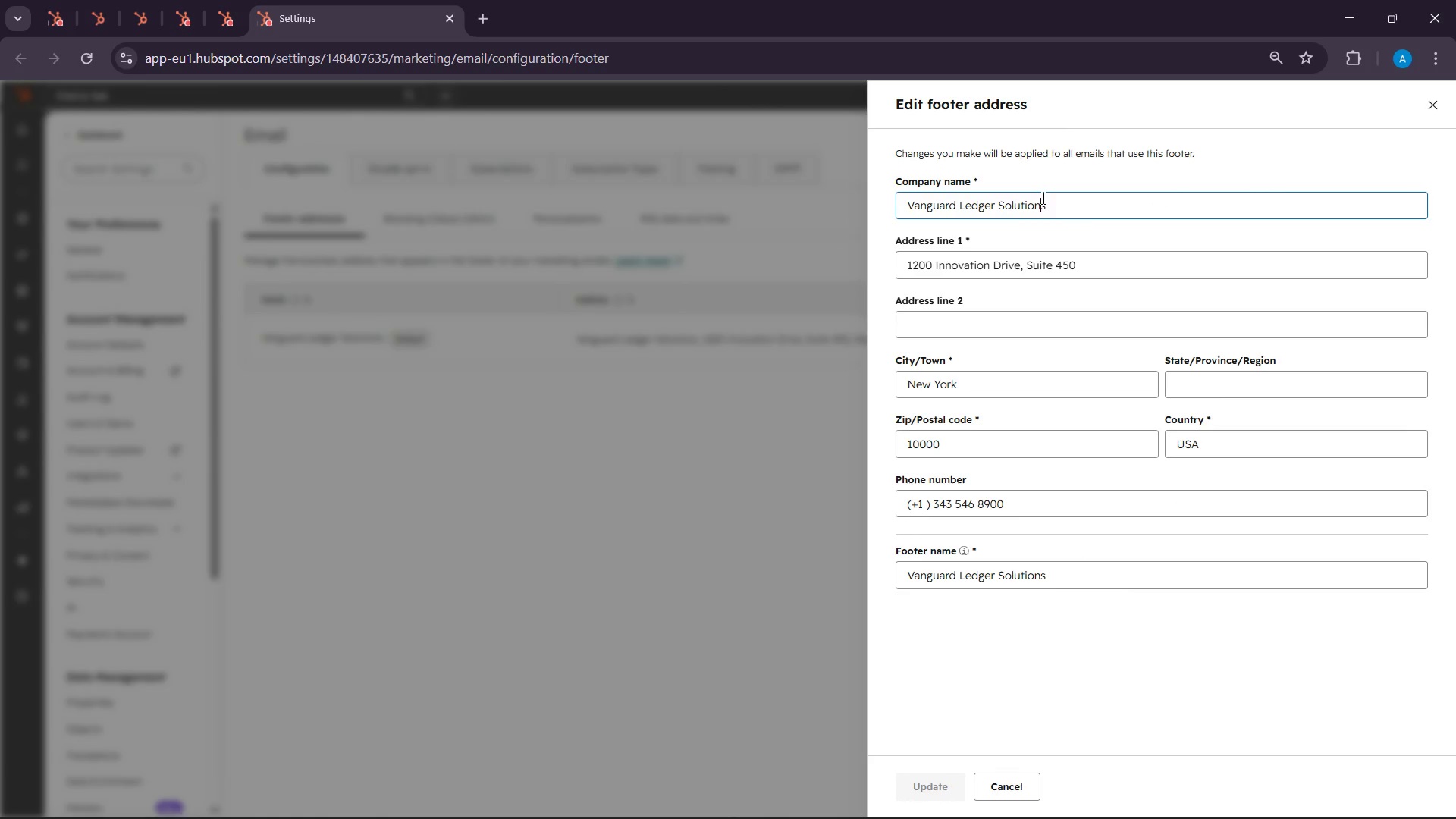 
triple_click([1042, 198])
 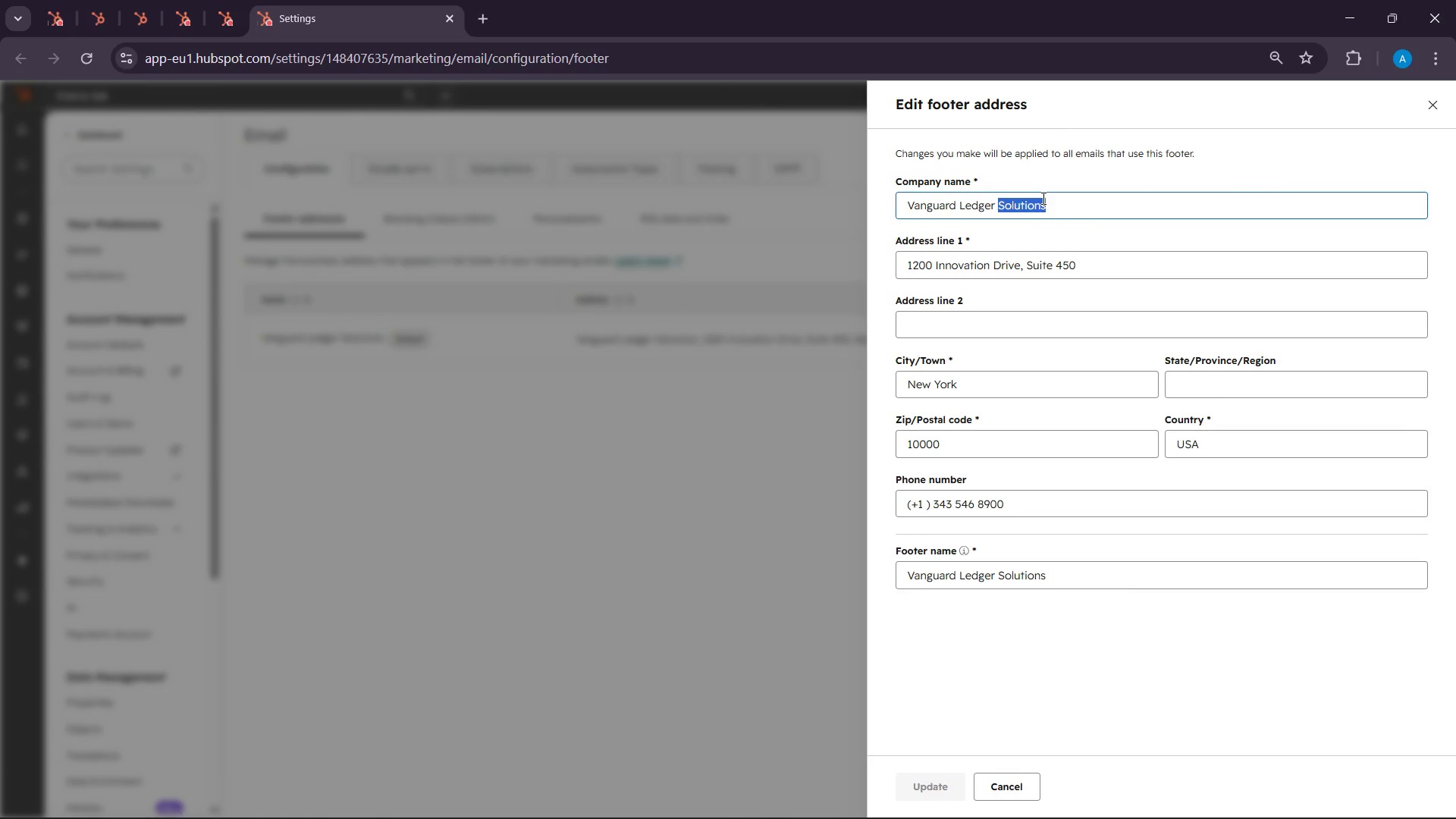 
triple_click([1042, 198])
 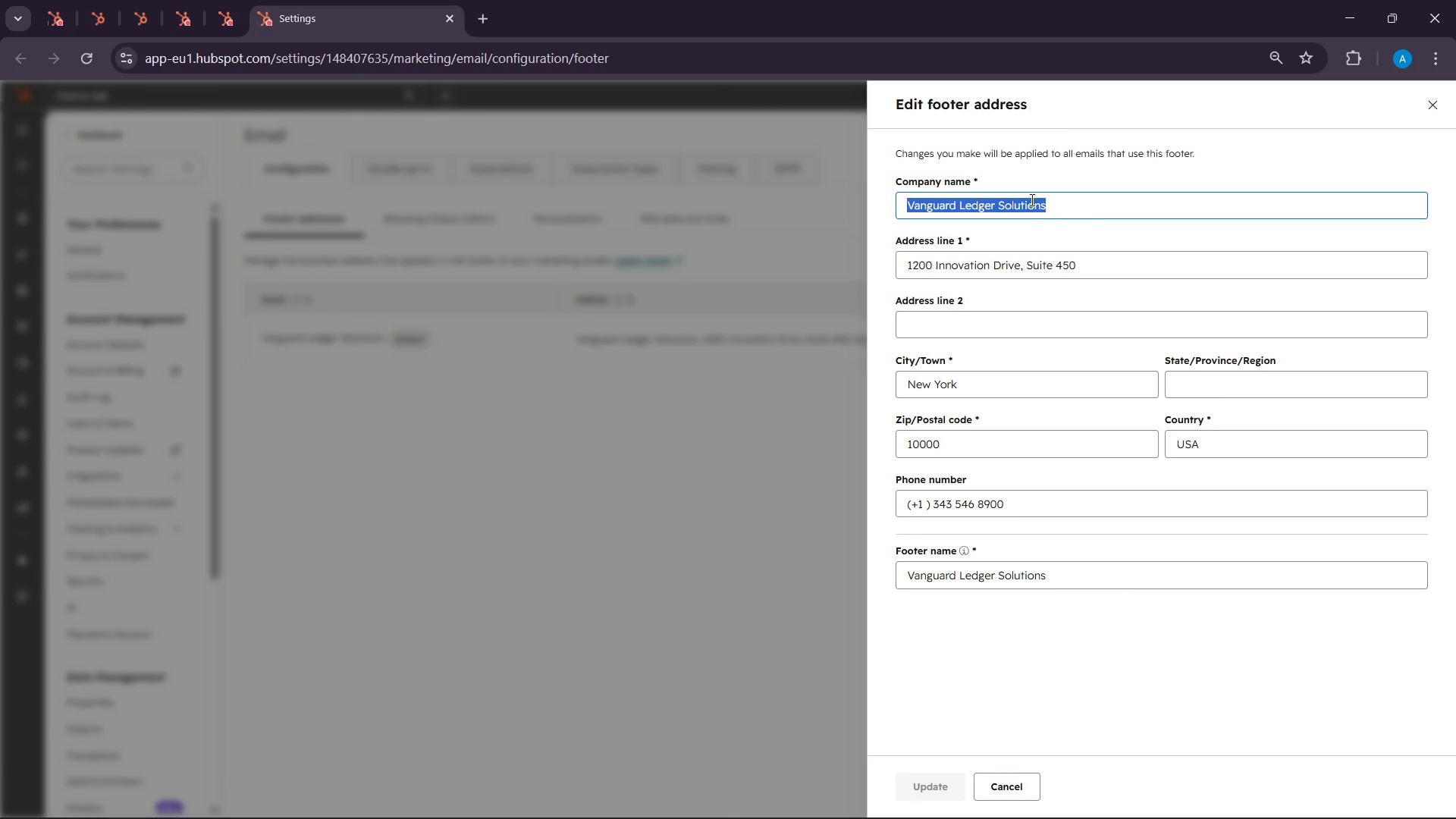 
key(Control+ControlLeft)
 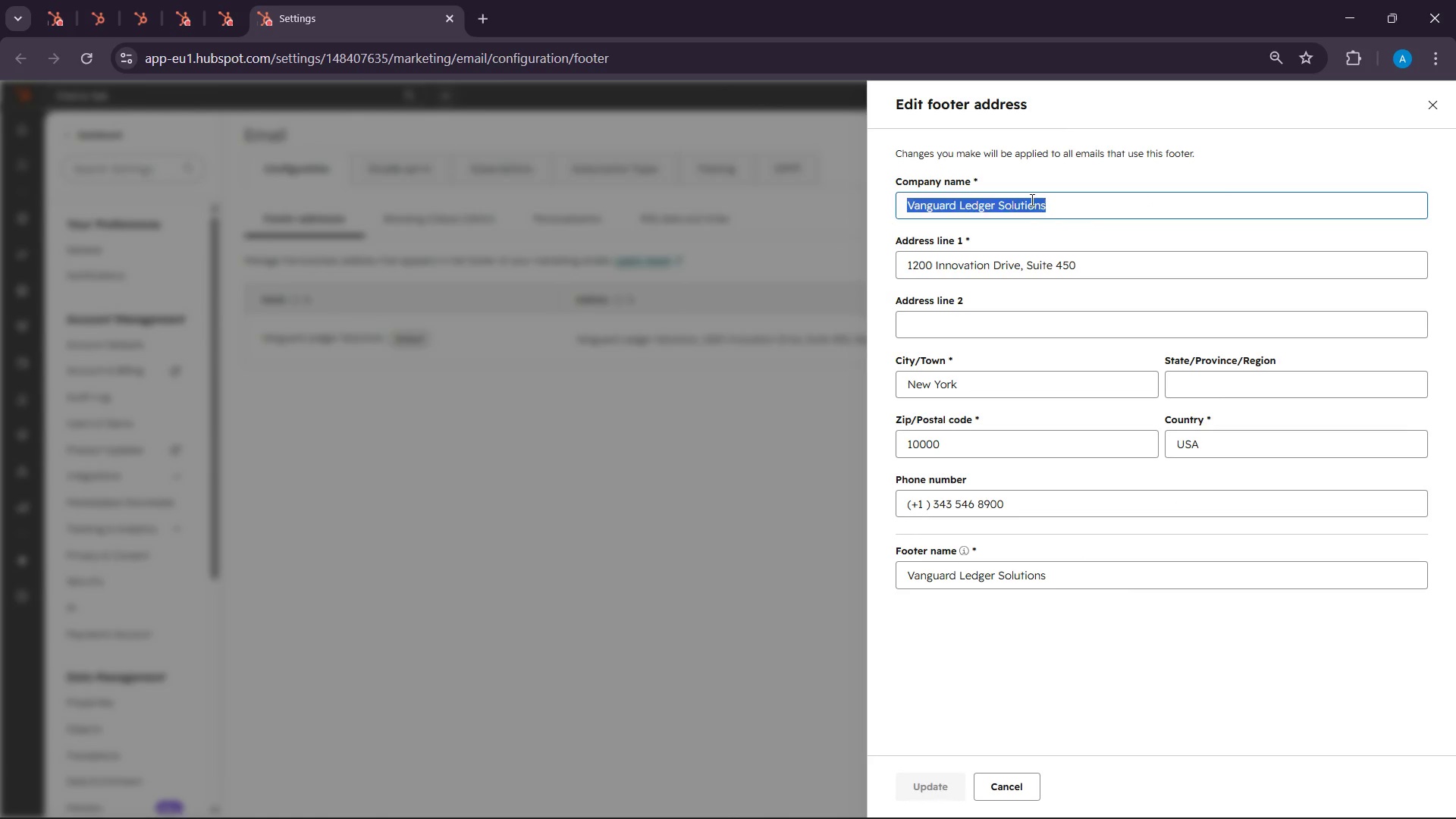 
key(Control+V)
 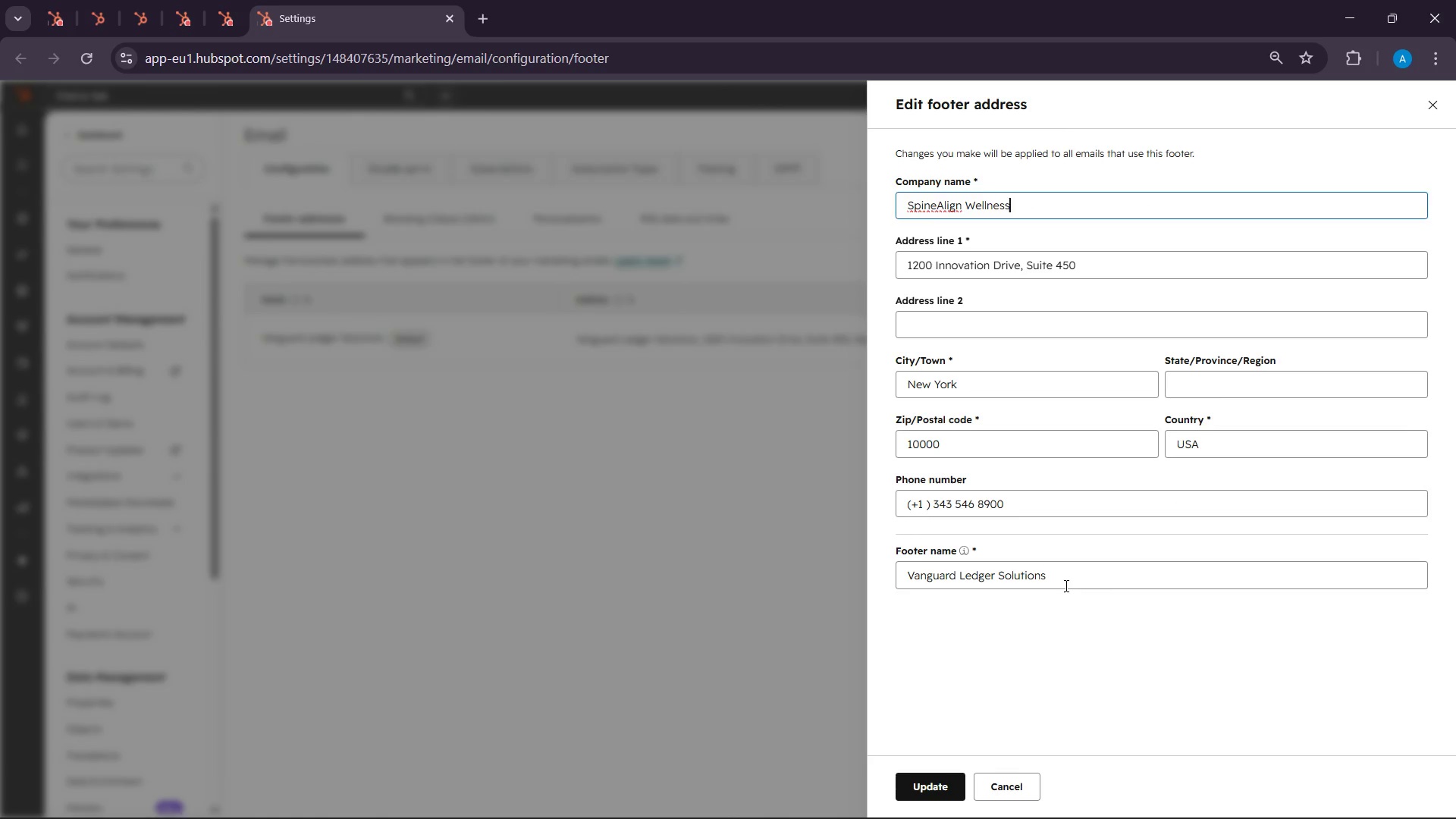 
double_click([1056, 582])
 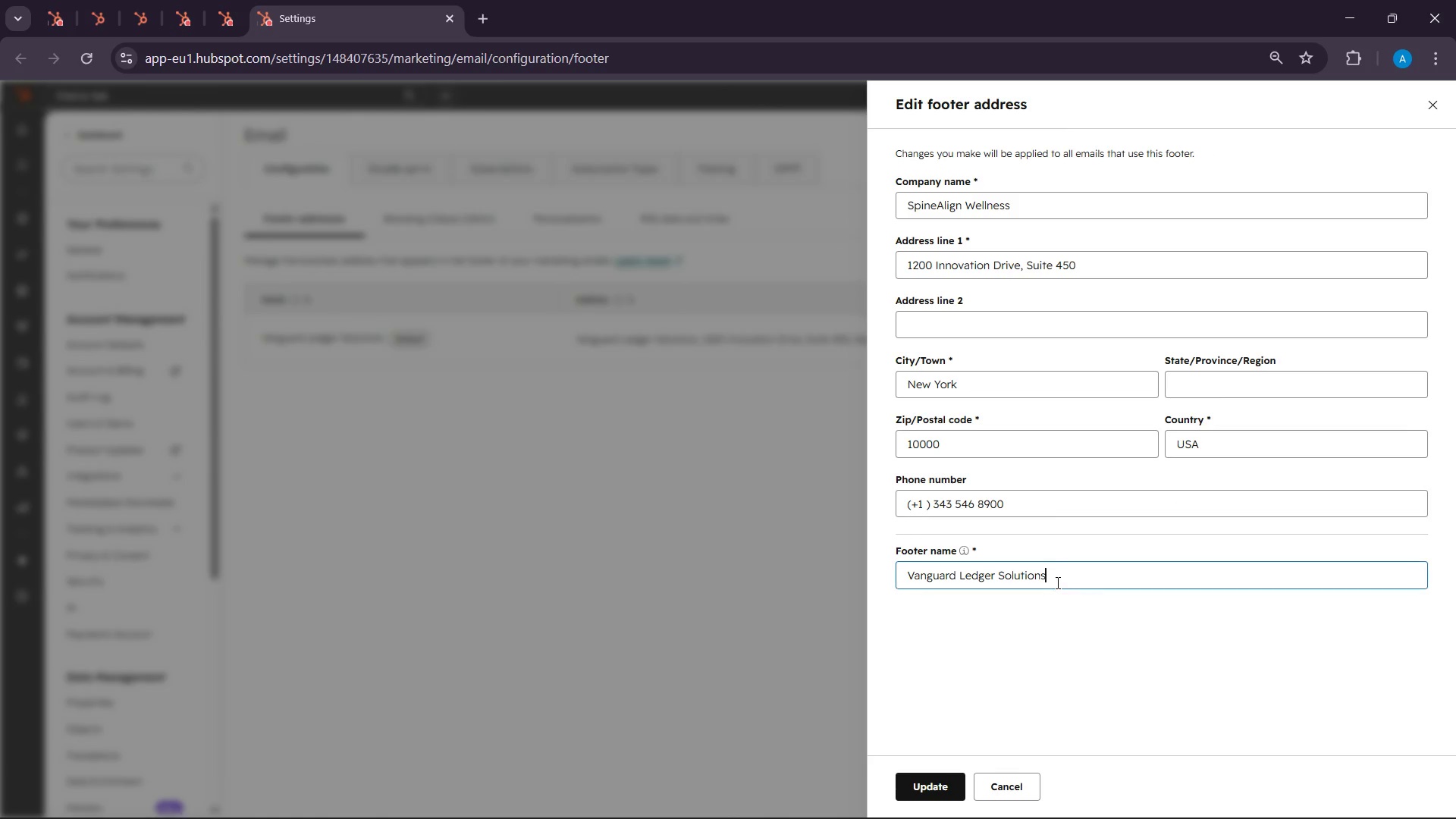 
triple_click([1056, 582])
 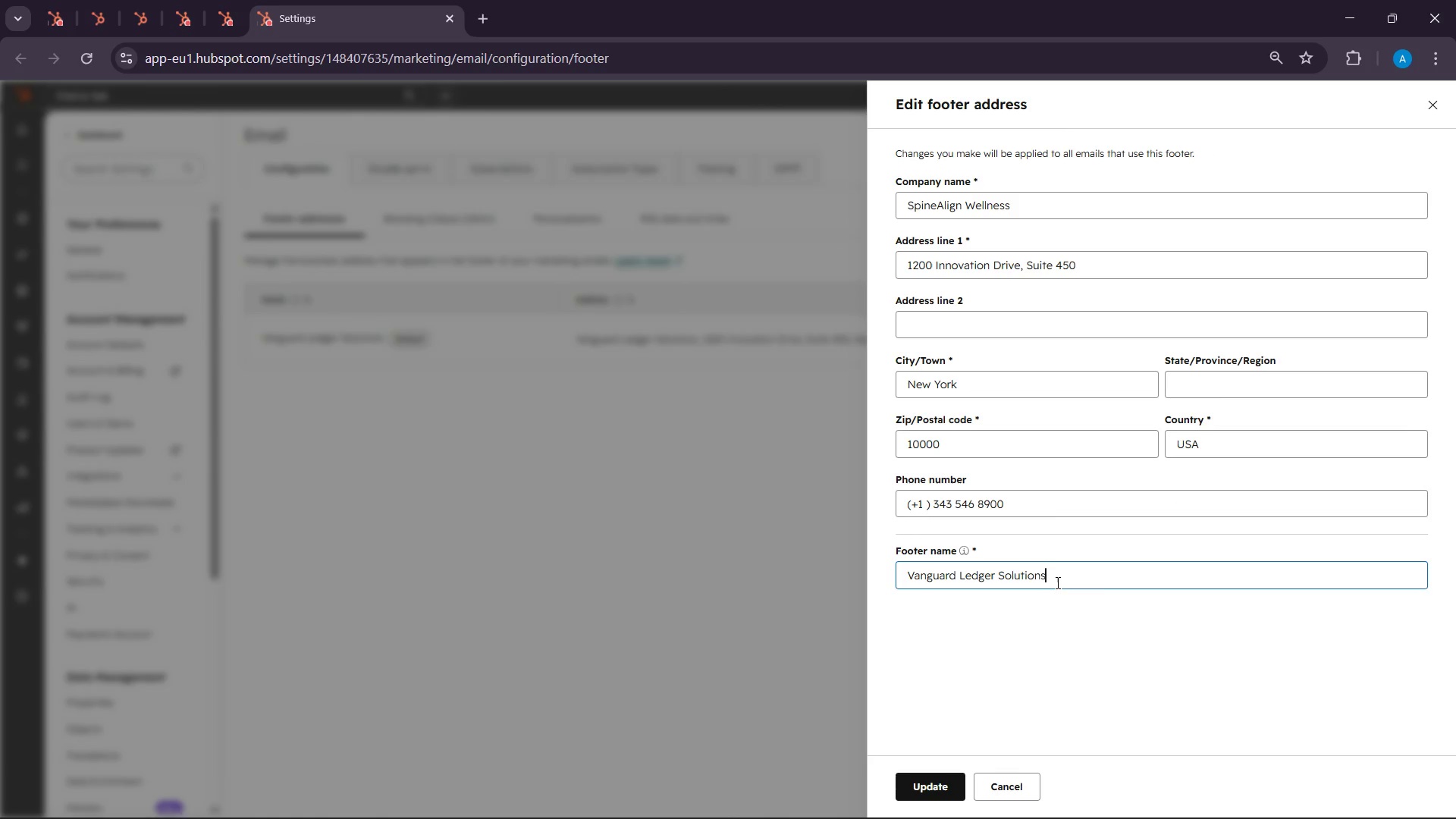 
double_click([1056, 582])
 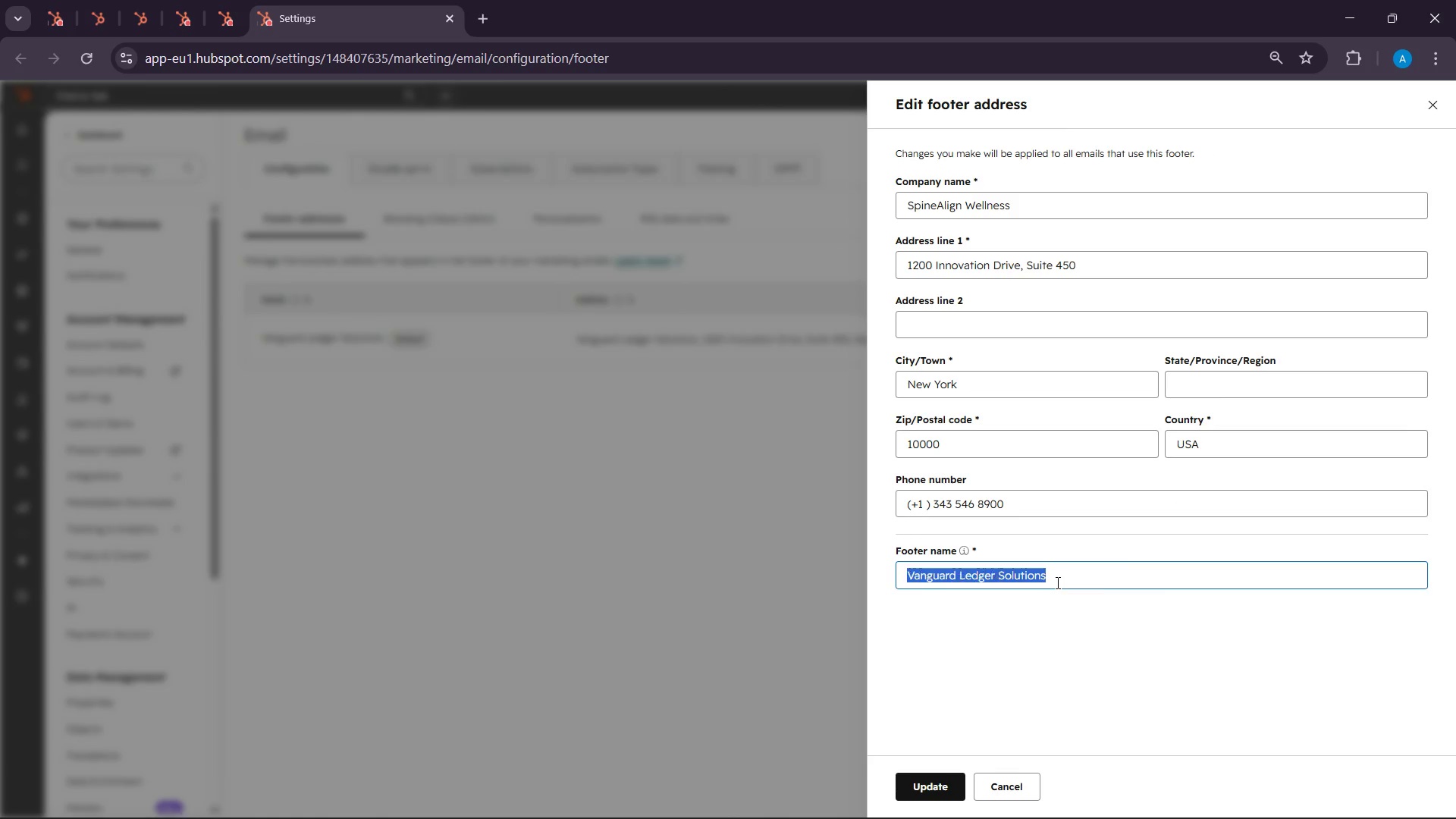 
triple_click([1056, 582])
 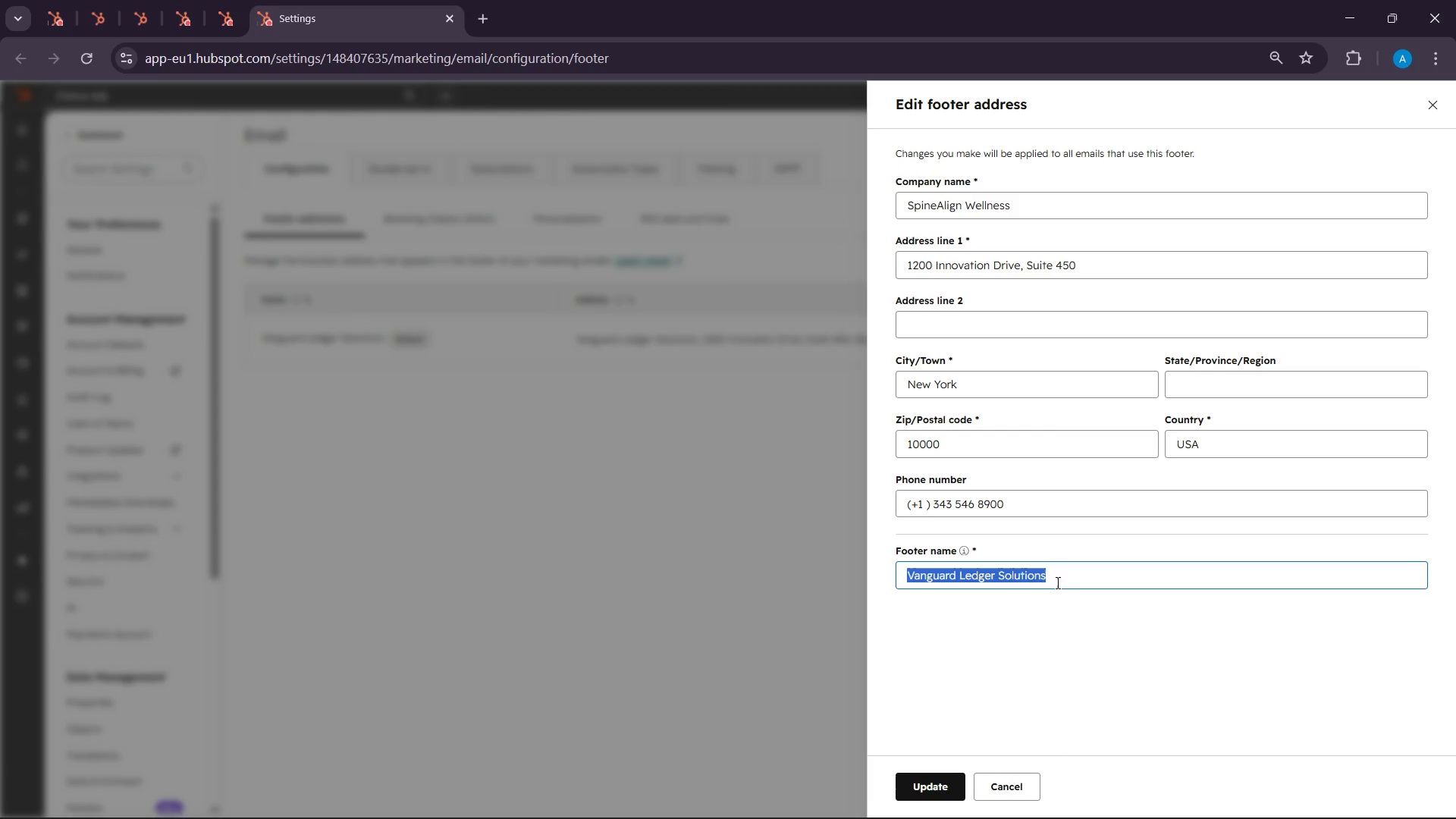 
key(Control+ControlLeft)
 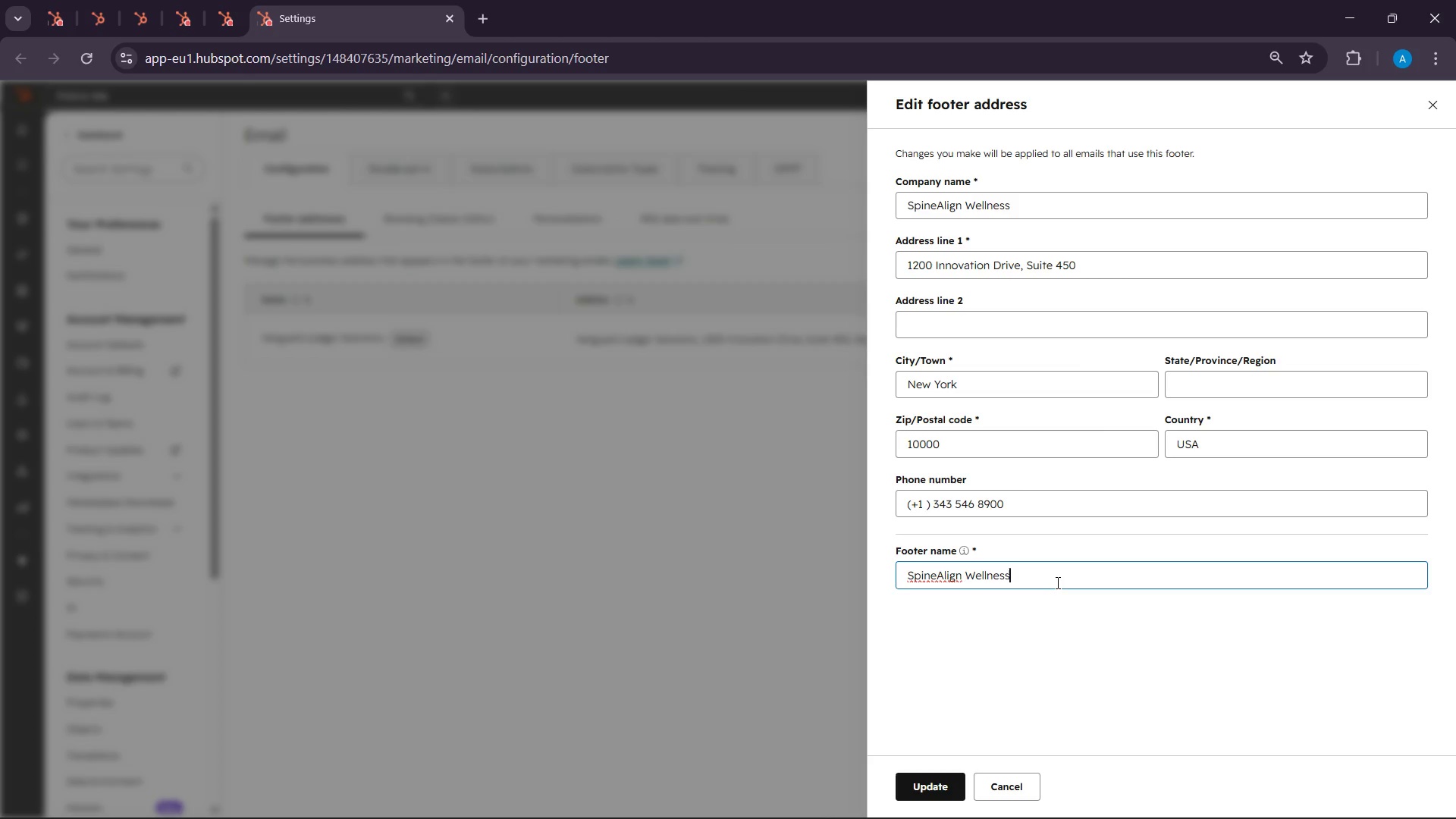 
key(Control+V)
 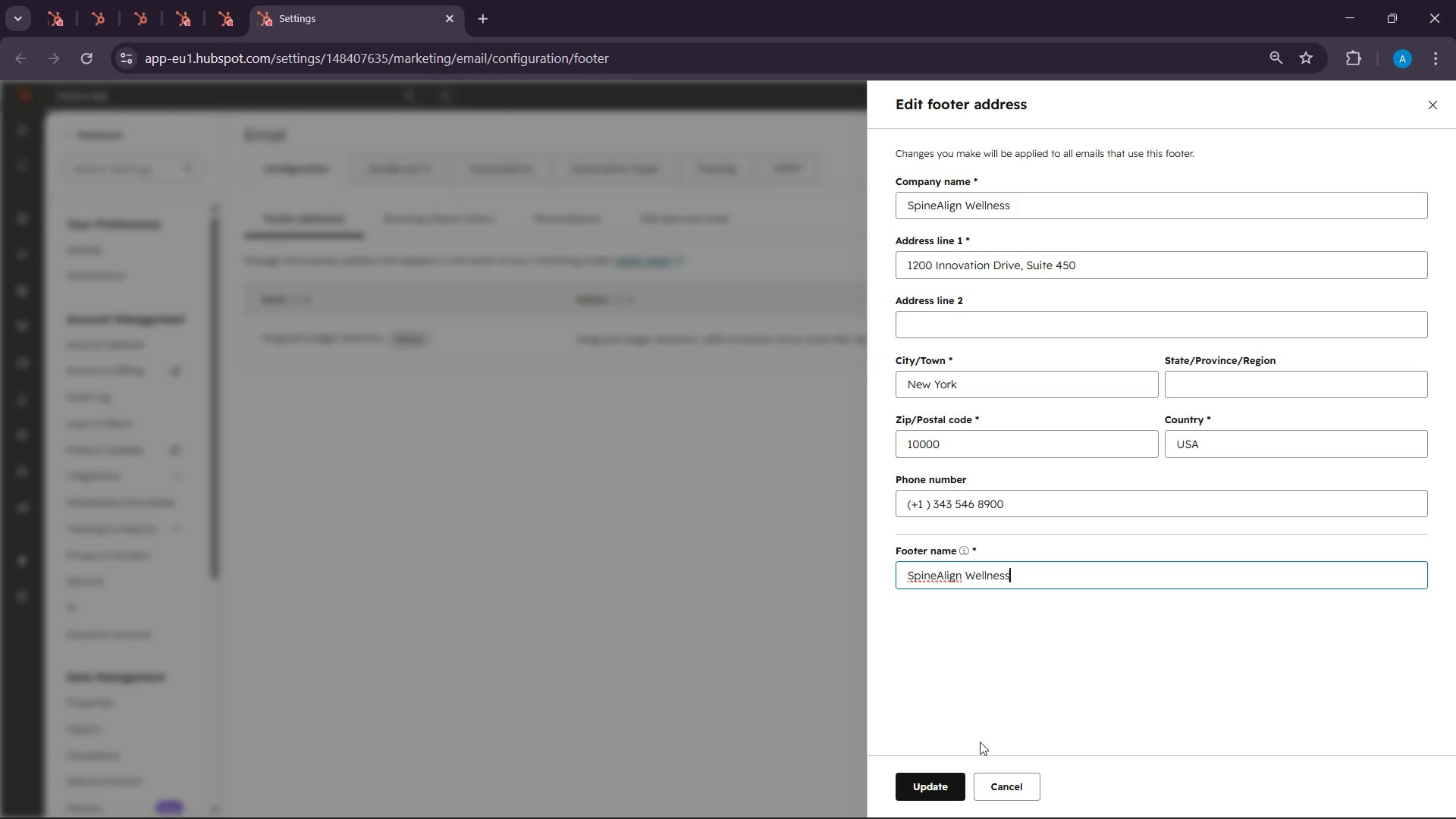 
left_click([958, 781])
 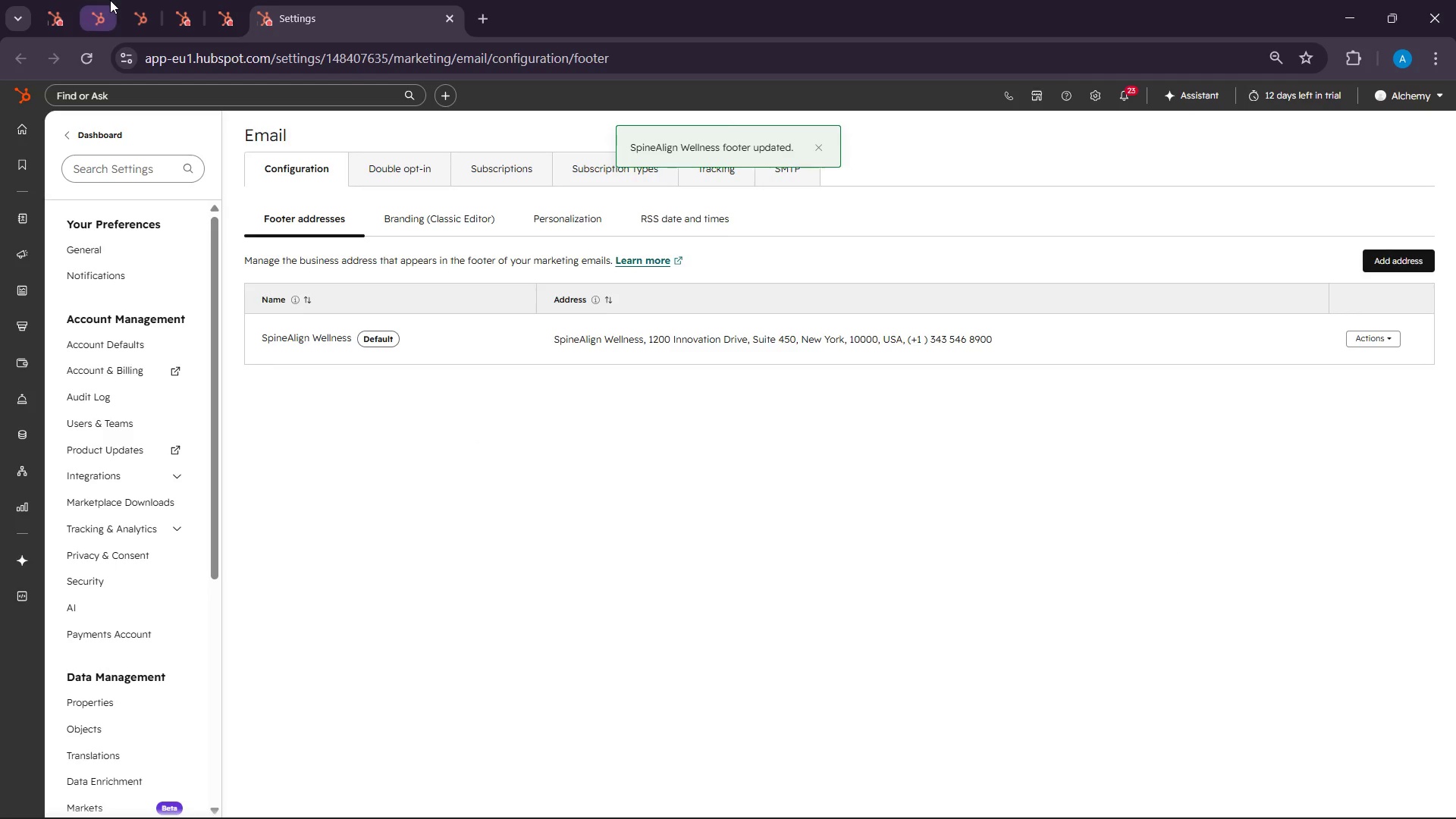 
left_click([142, 5])
 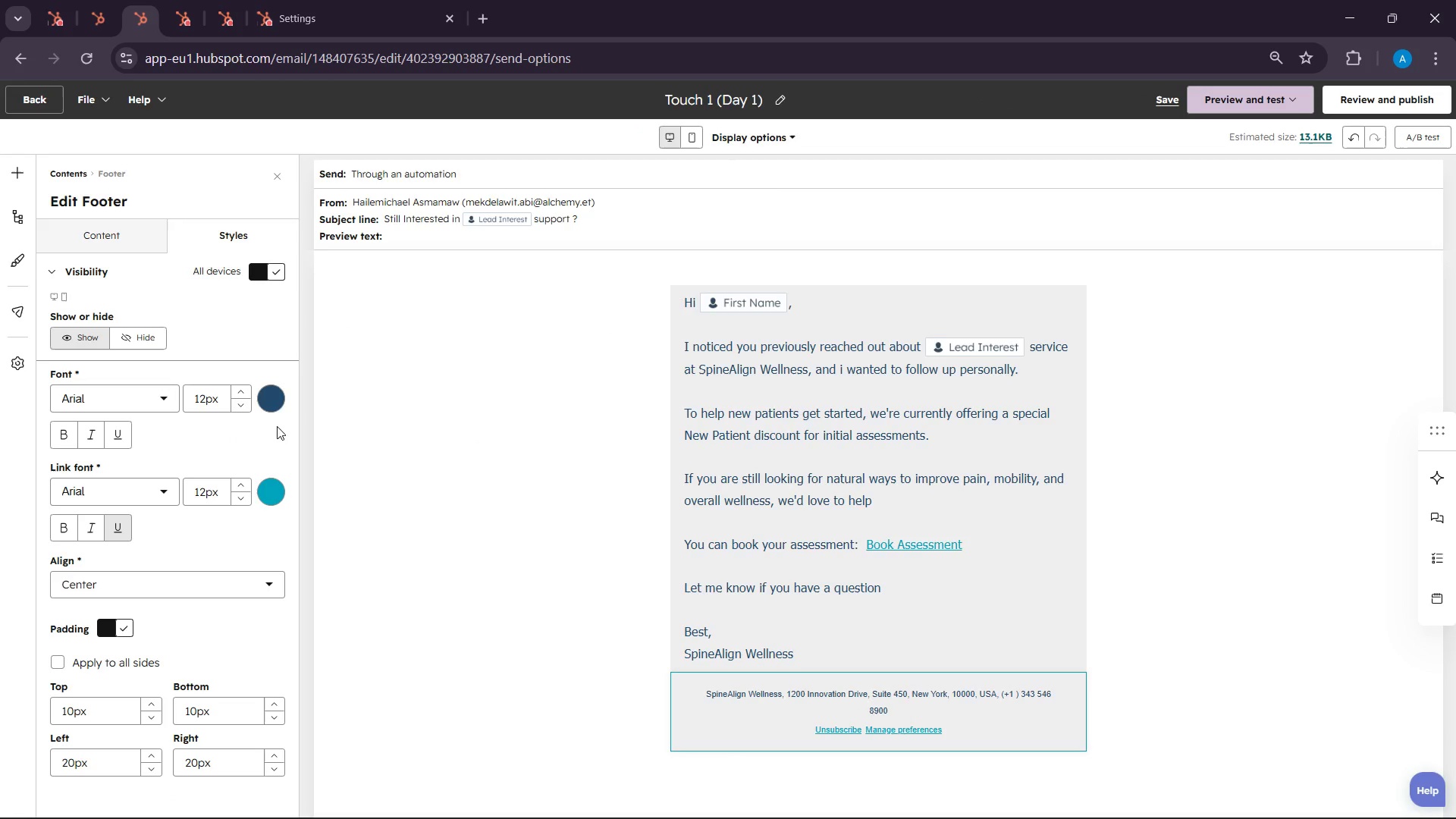 
double_click([255, 391])
 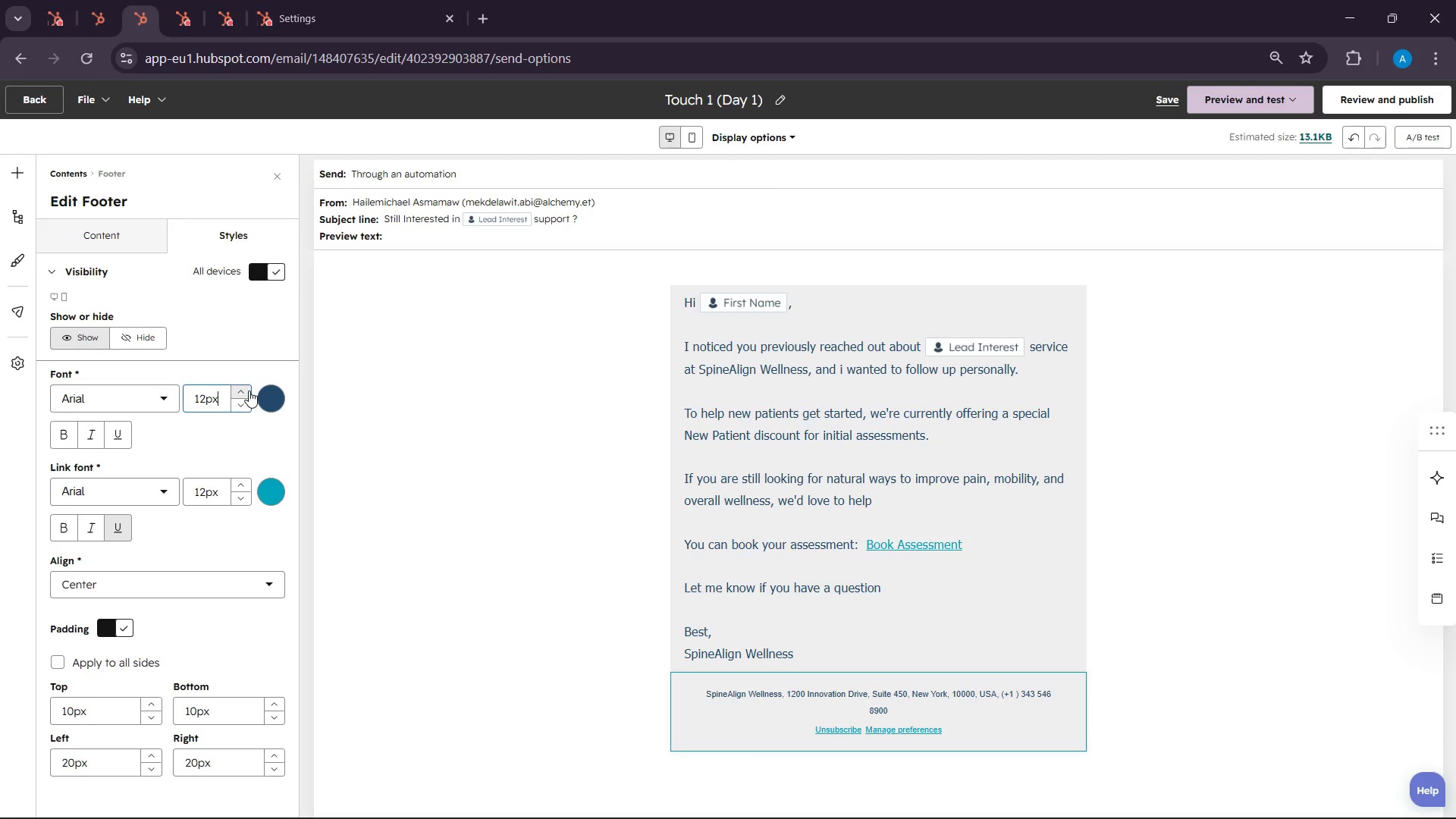 
double_click([247, 391])
 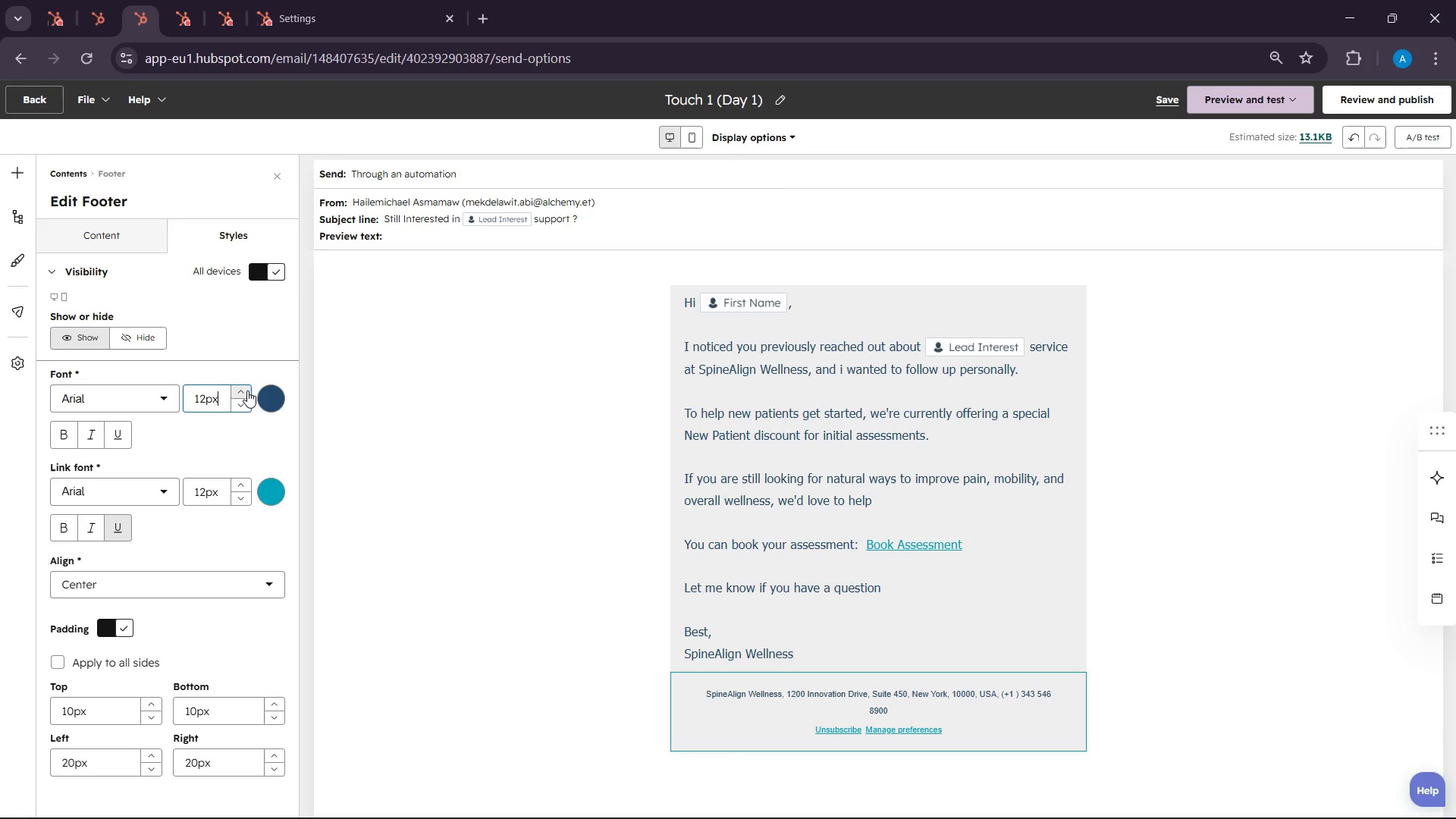 
triple_click([247, 391])
 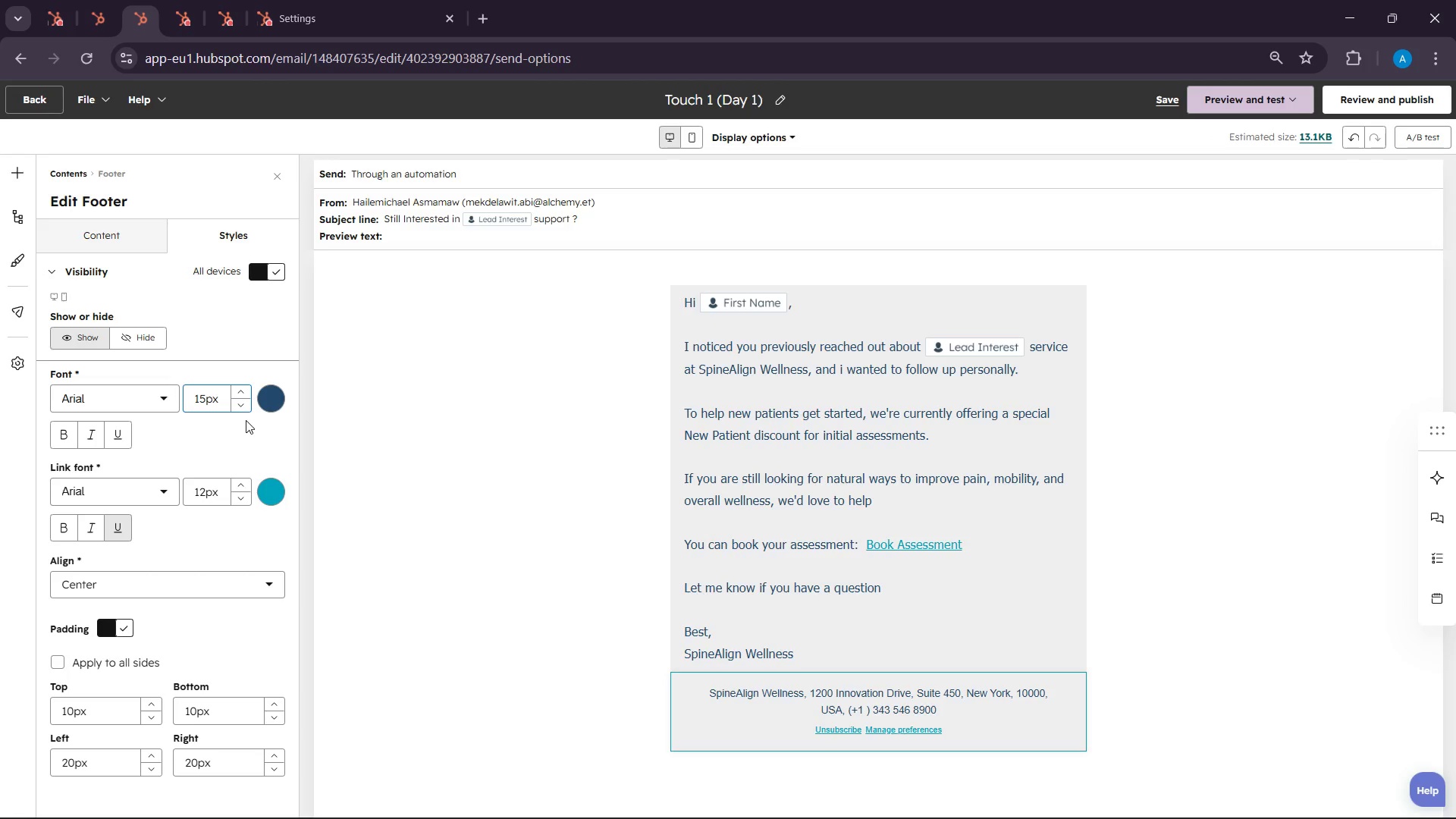 
left_click([246, 420])
 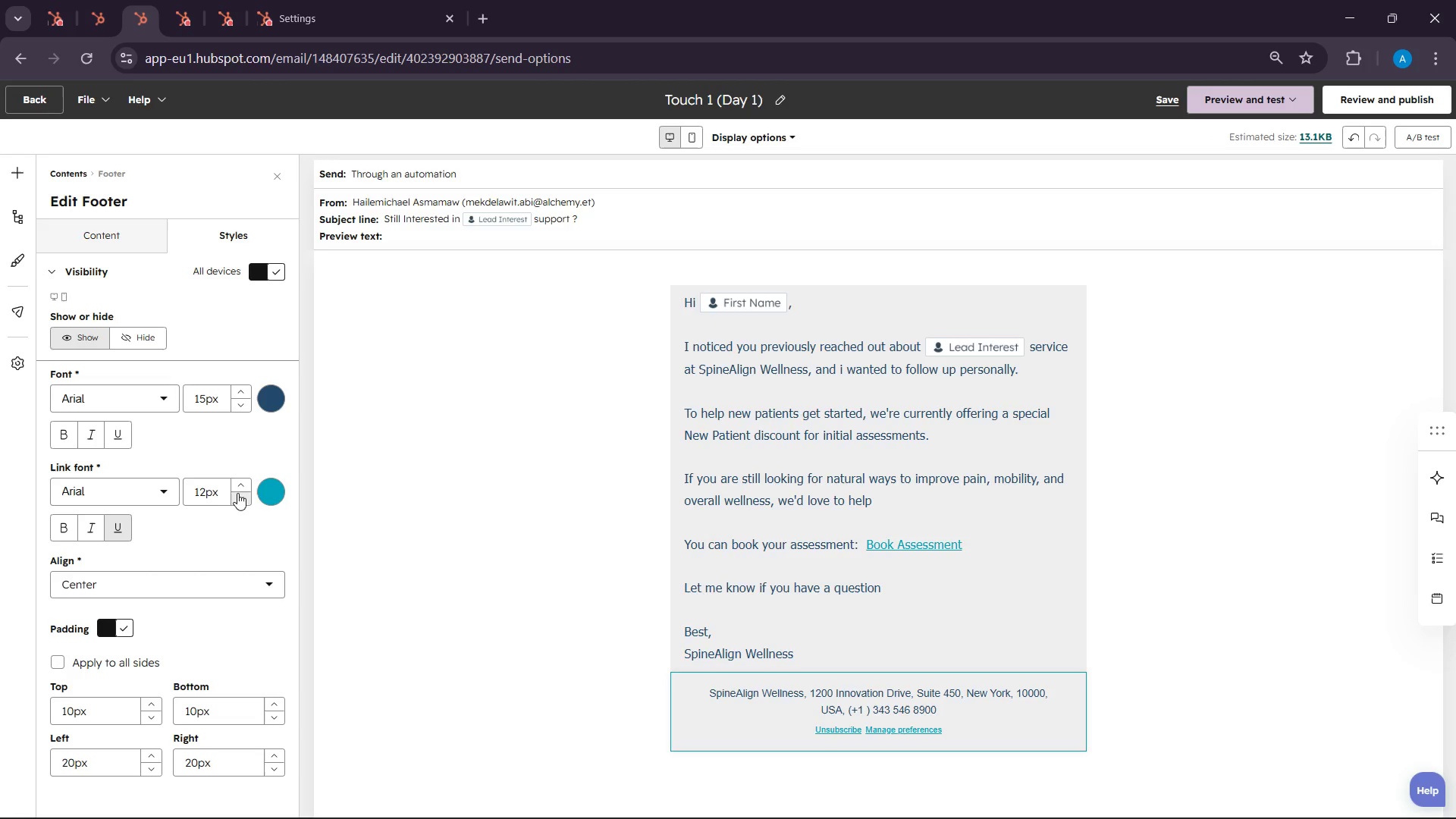 
double_click([240, 487])
 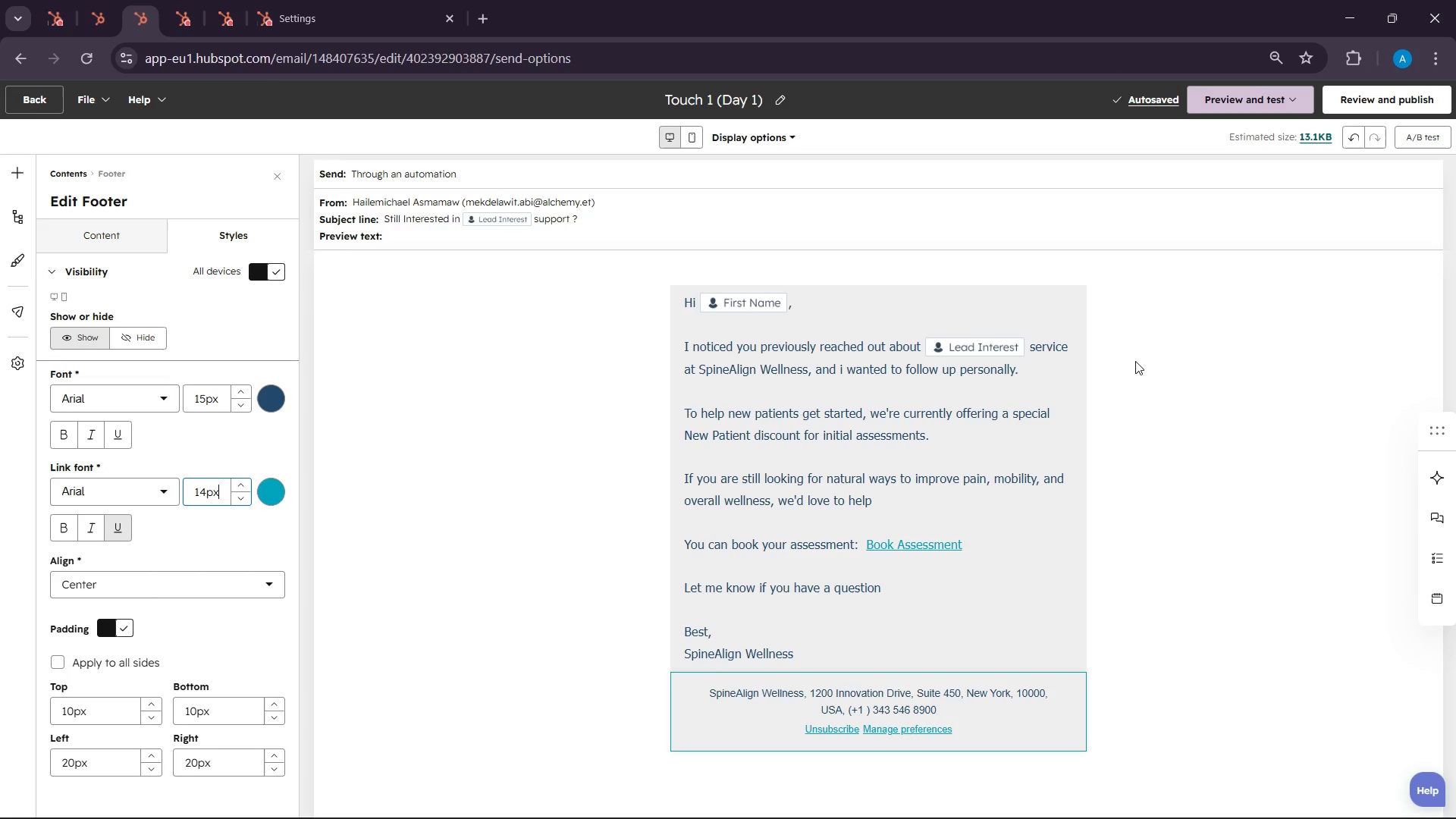 
wait(11.88)
 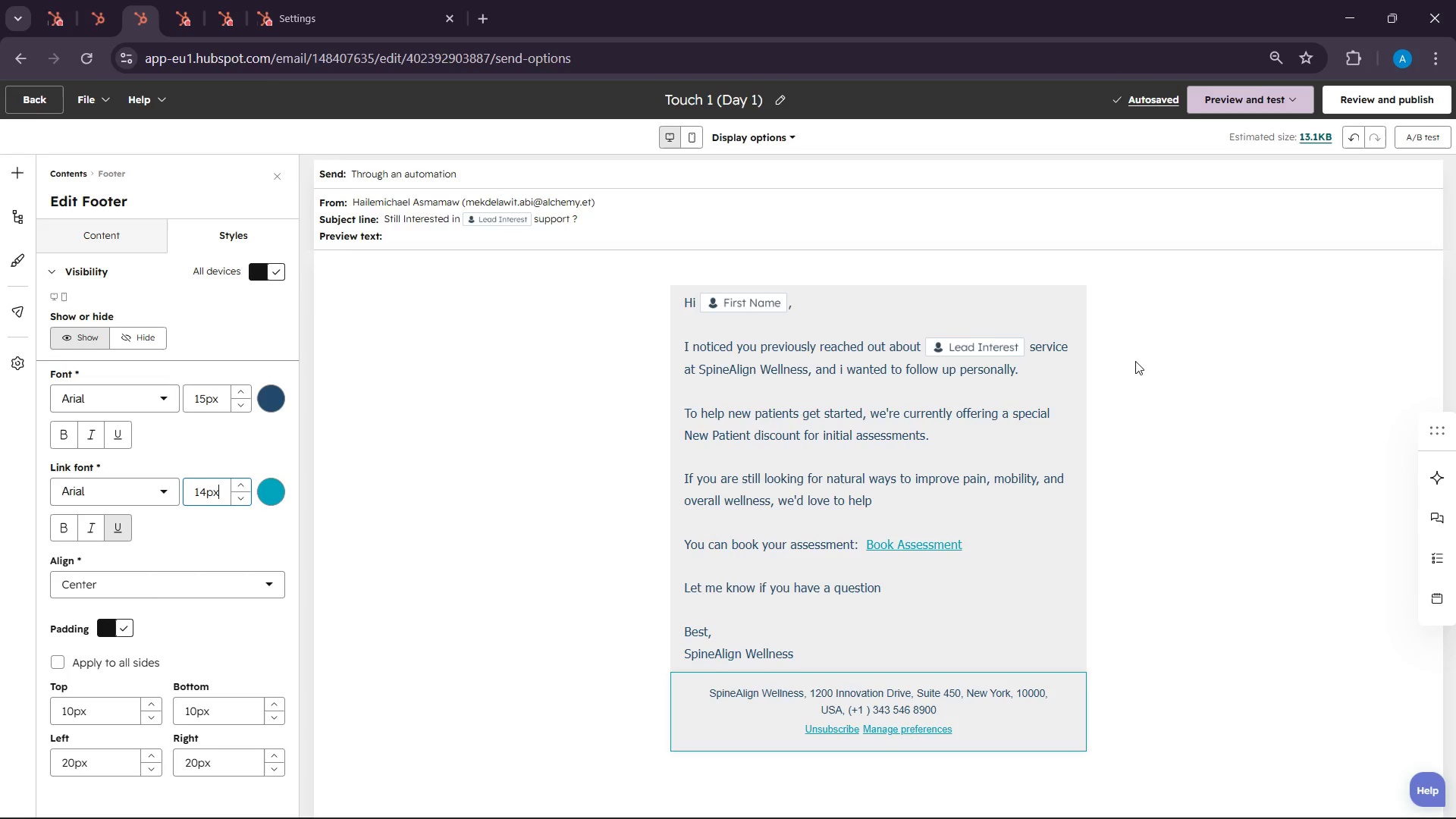 
left_click([190, 0])
 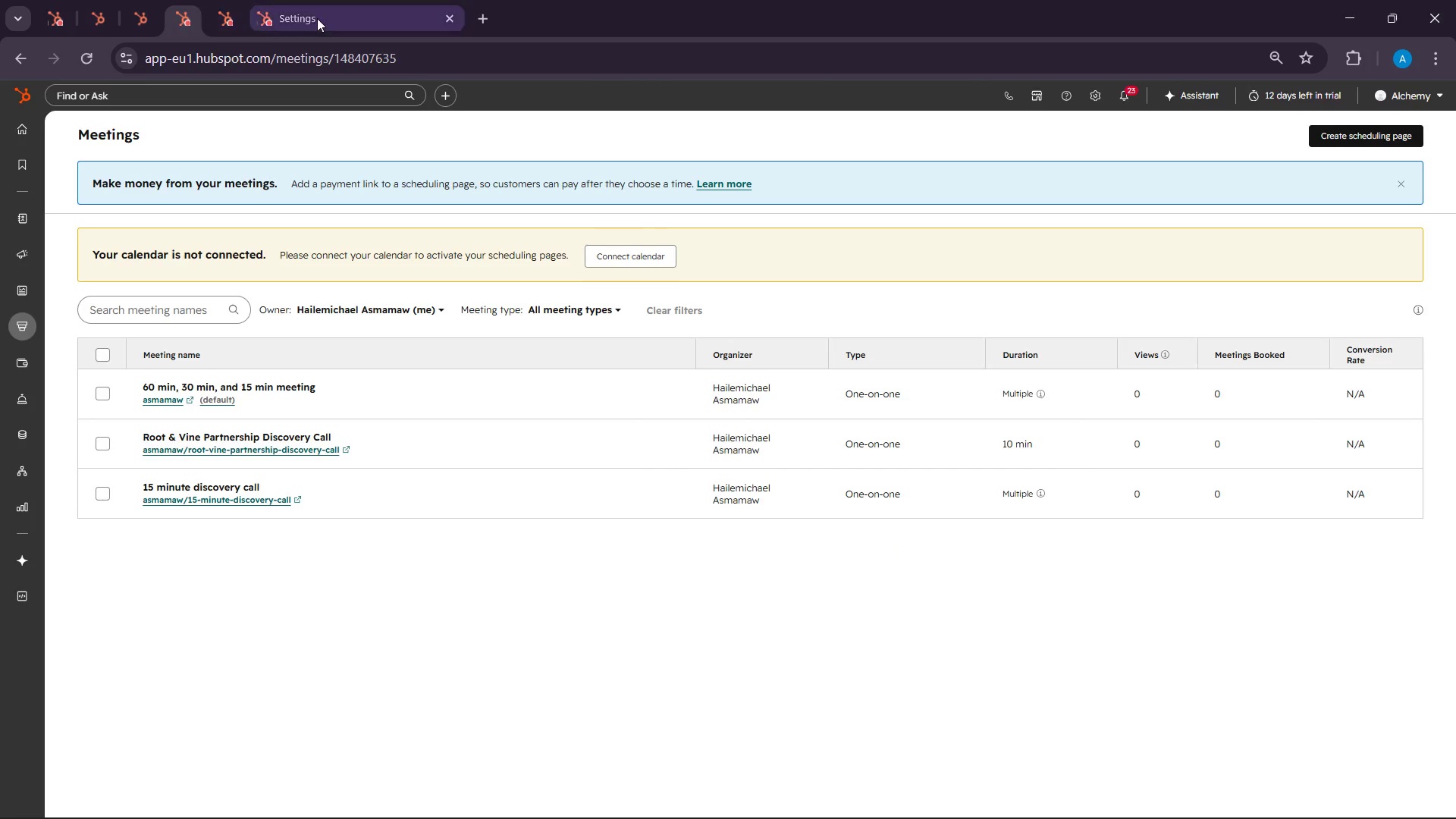 
left_click([306, 2])
 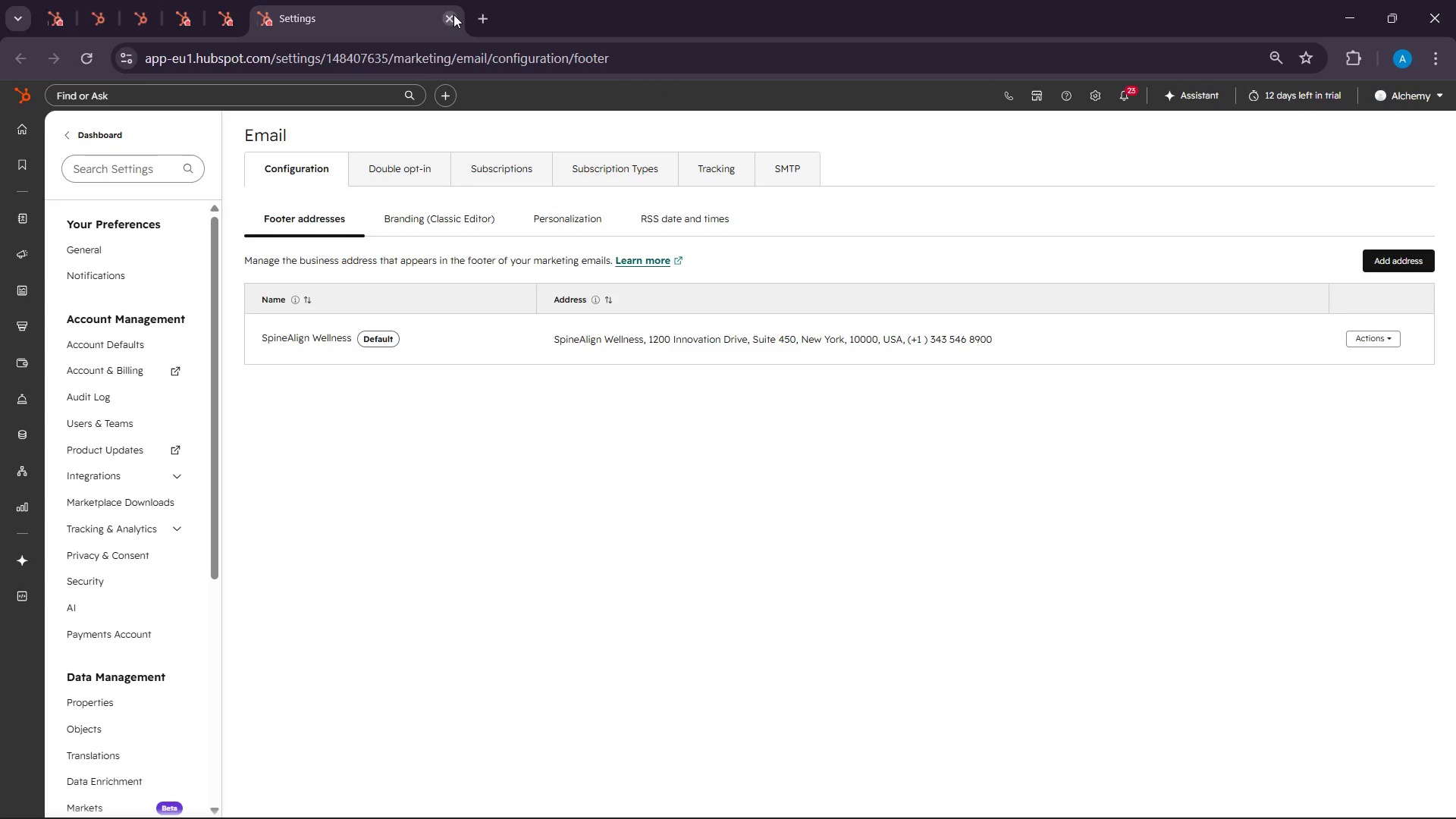 
left_click([453, 16])
 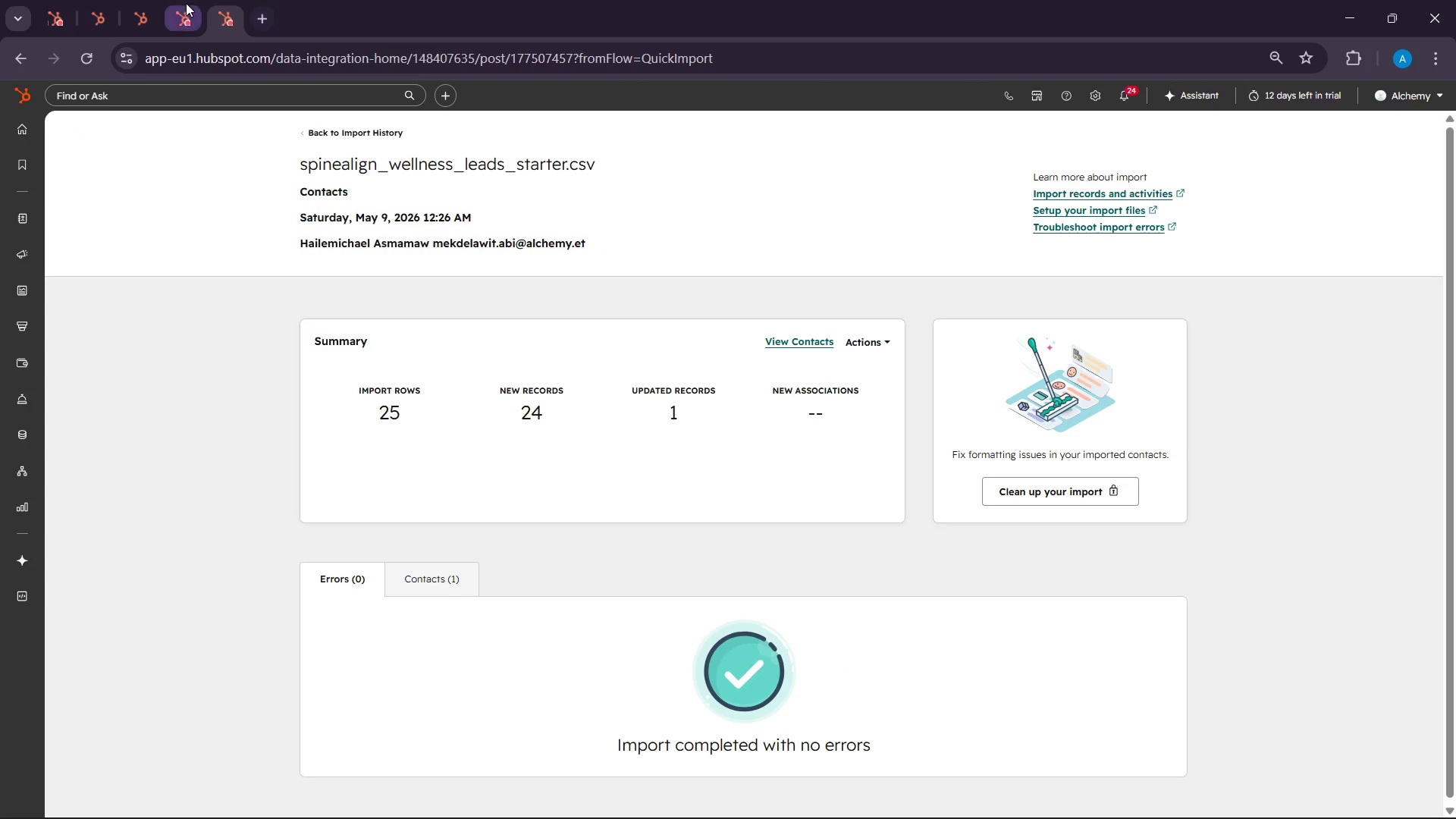 
left_click([186, 2])
 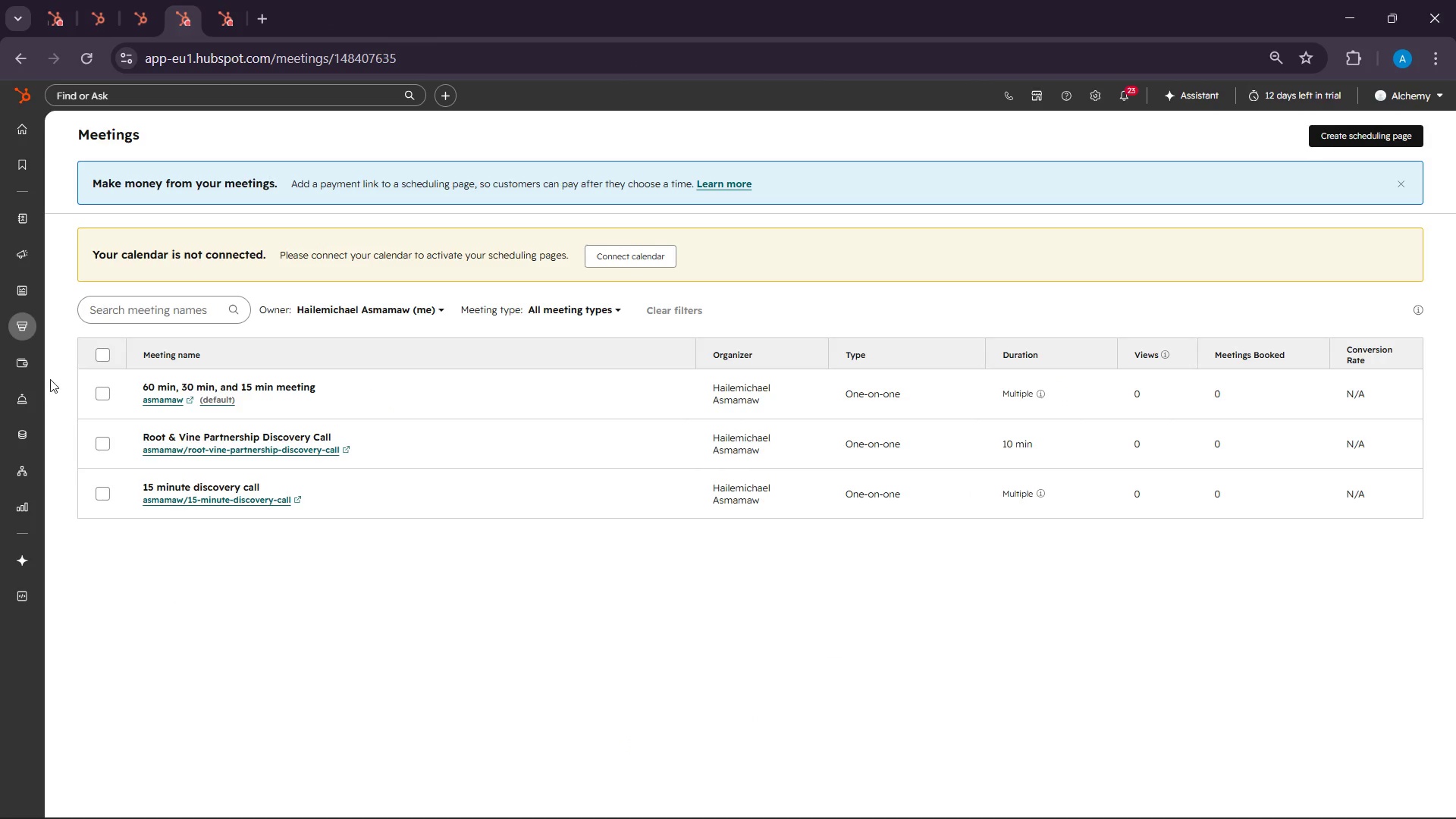 
mouse_move([52, 340])
 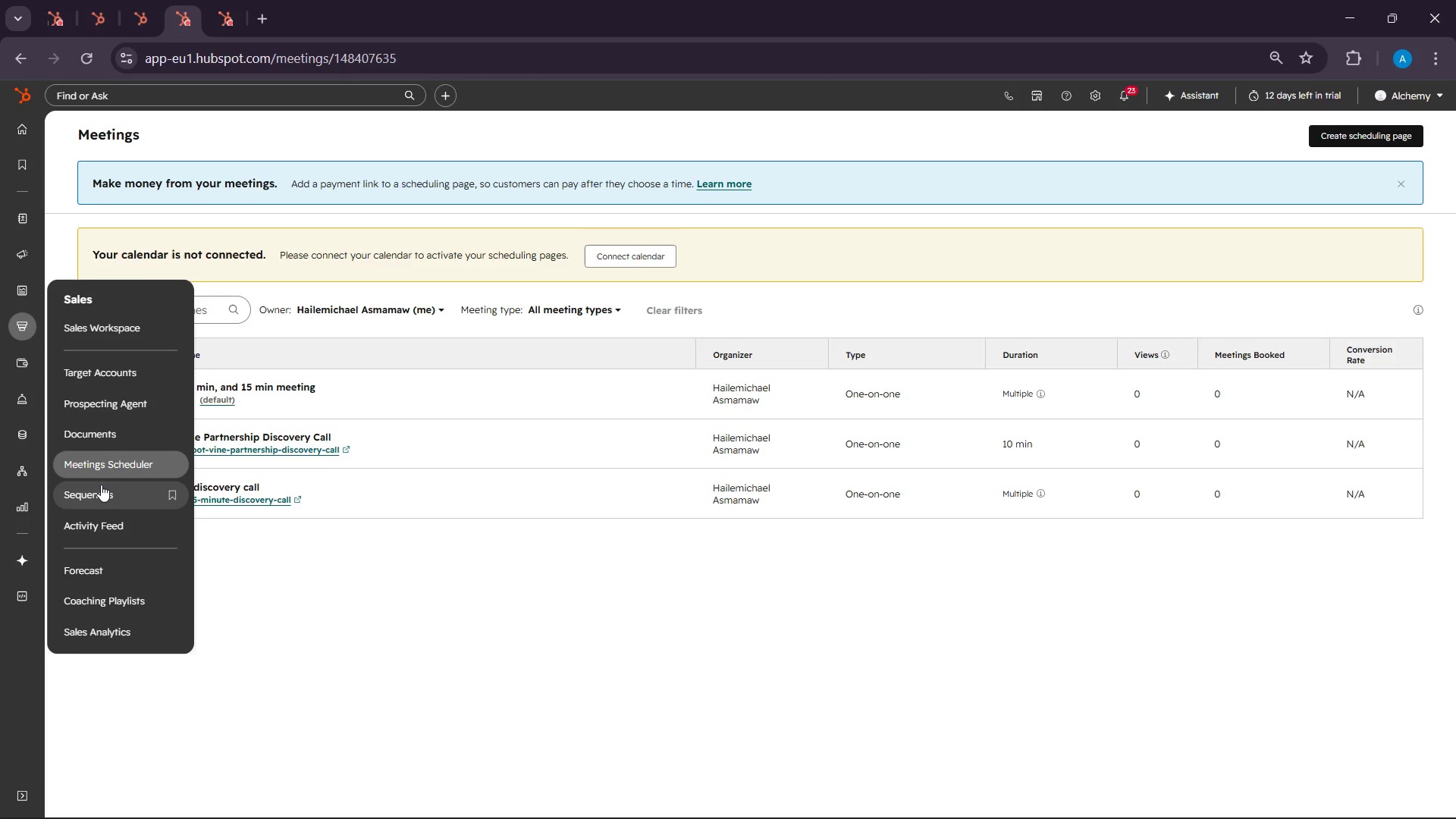 
left_click([95, 507])
 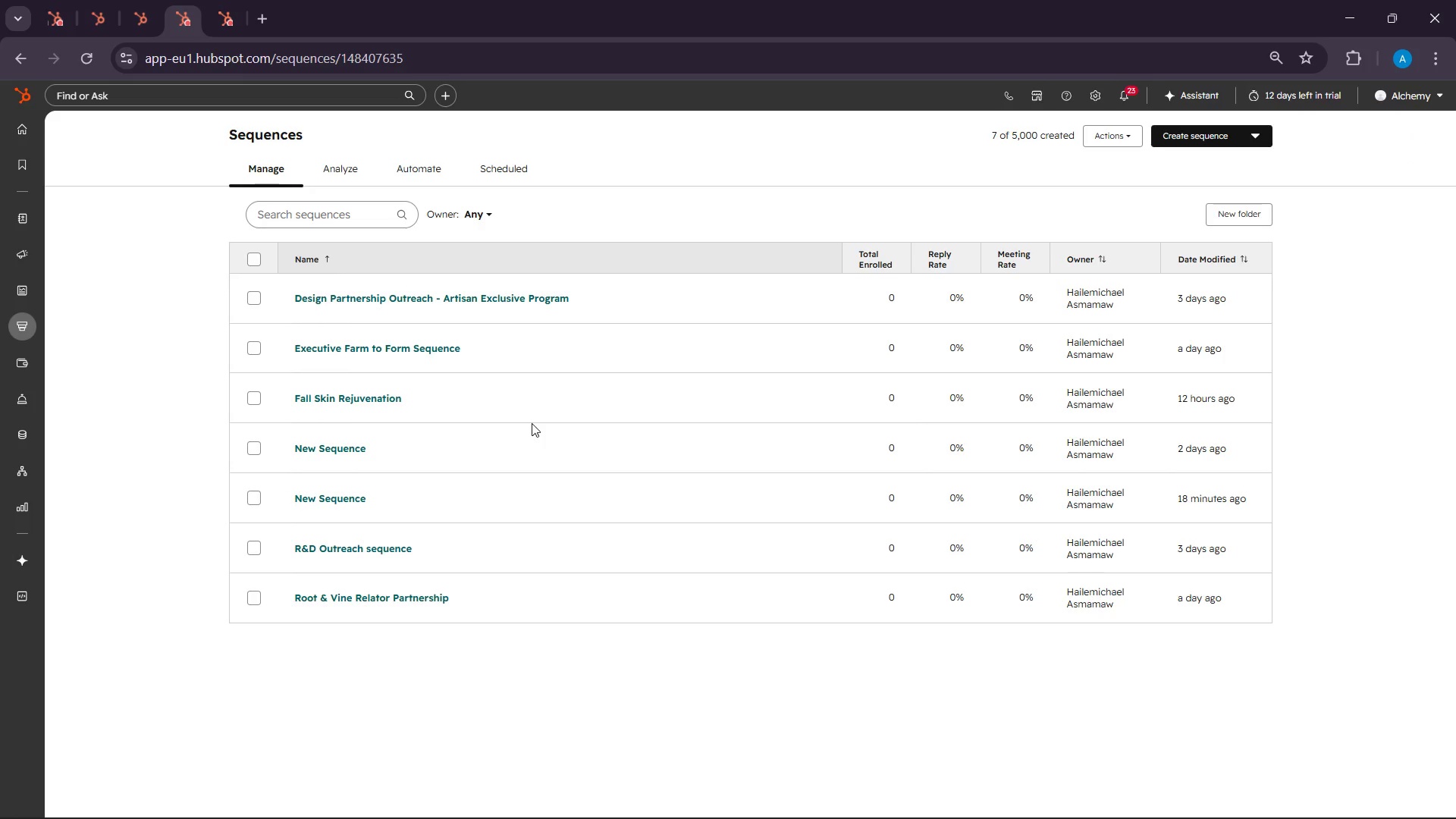 
wait(23.58)
 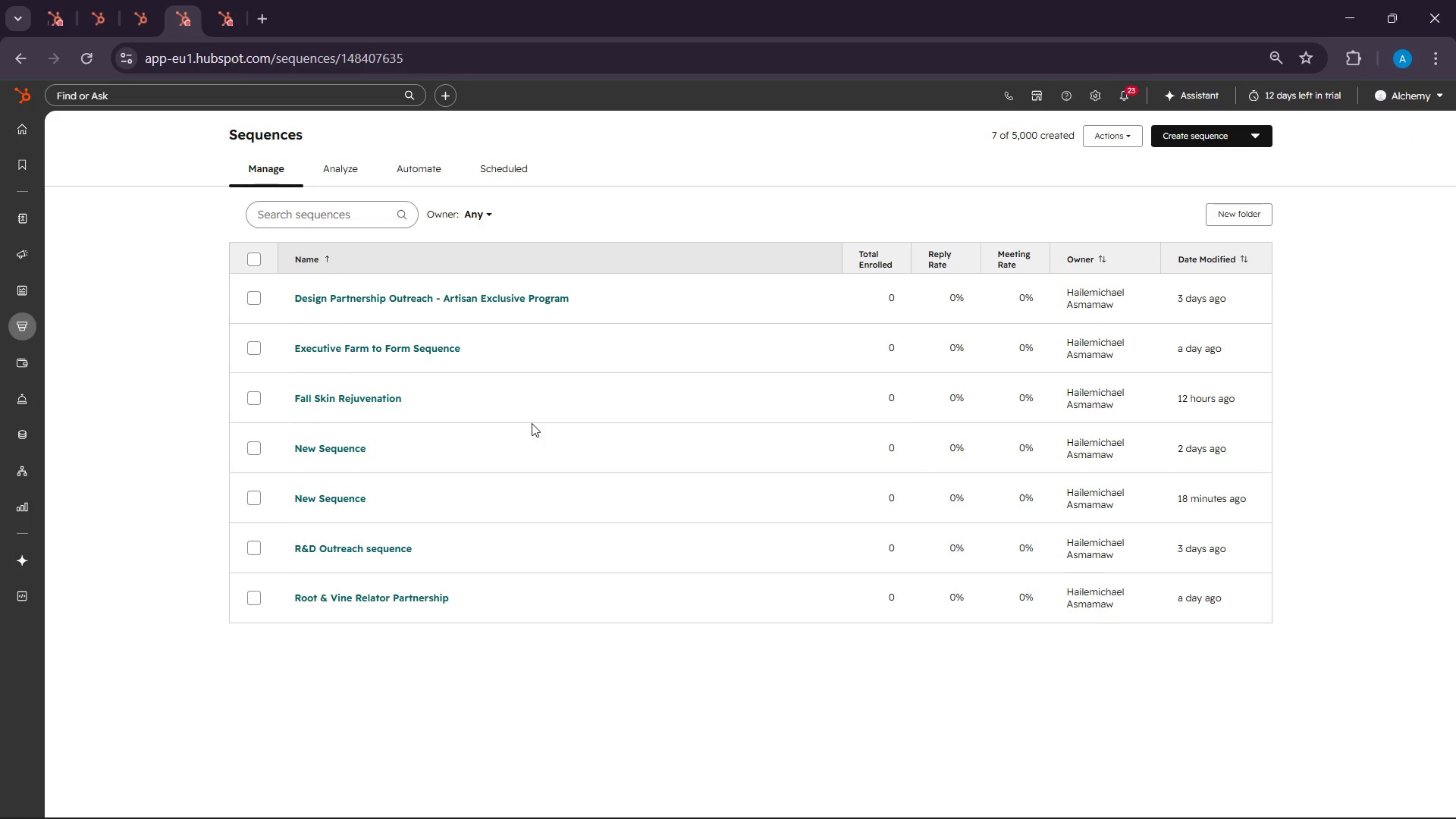 
left_click([1254, 149])
 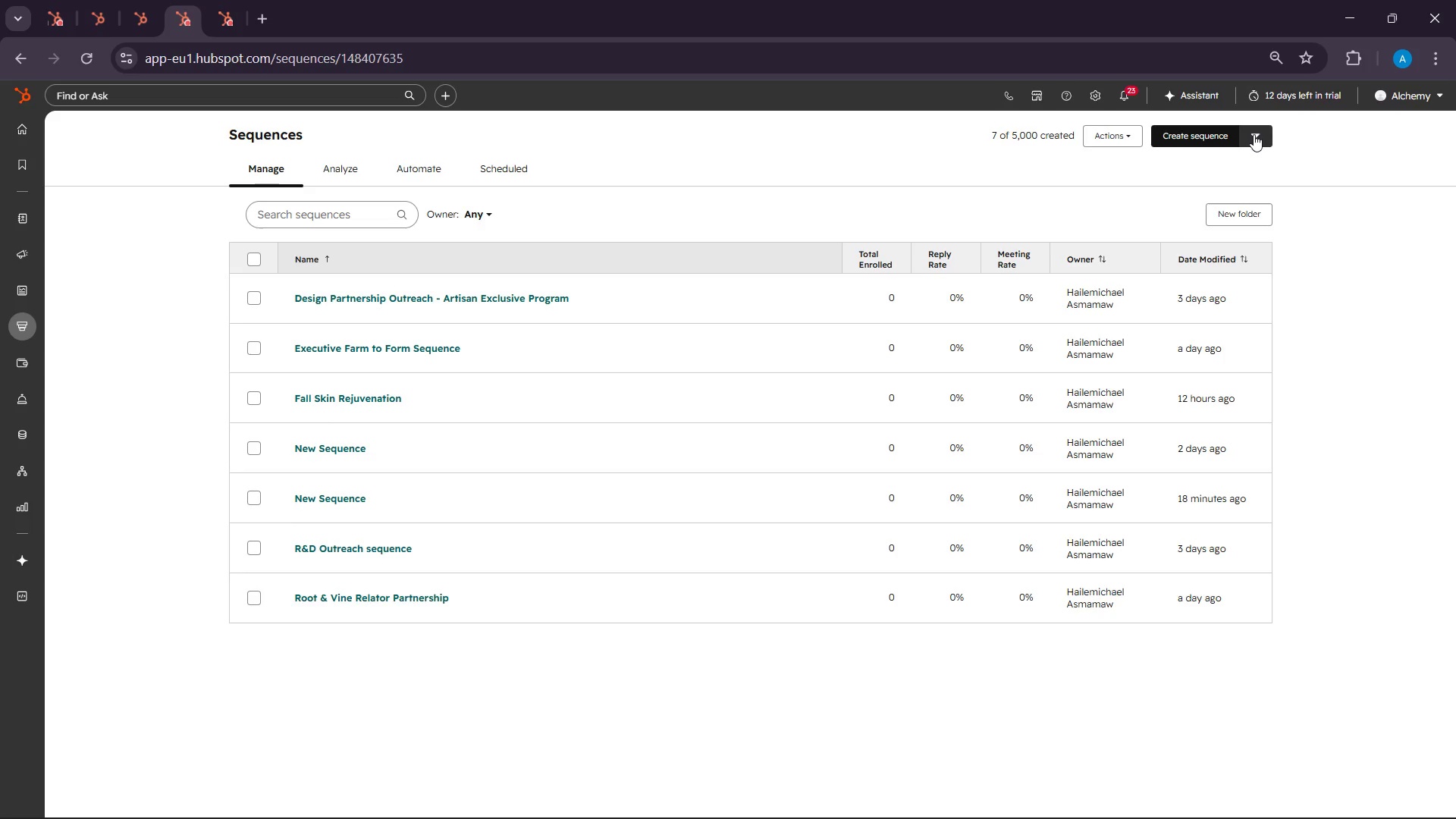 
left_click([1254, 134])
 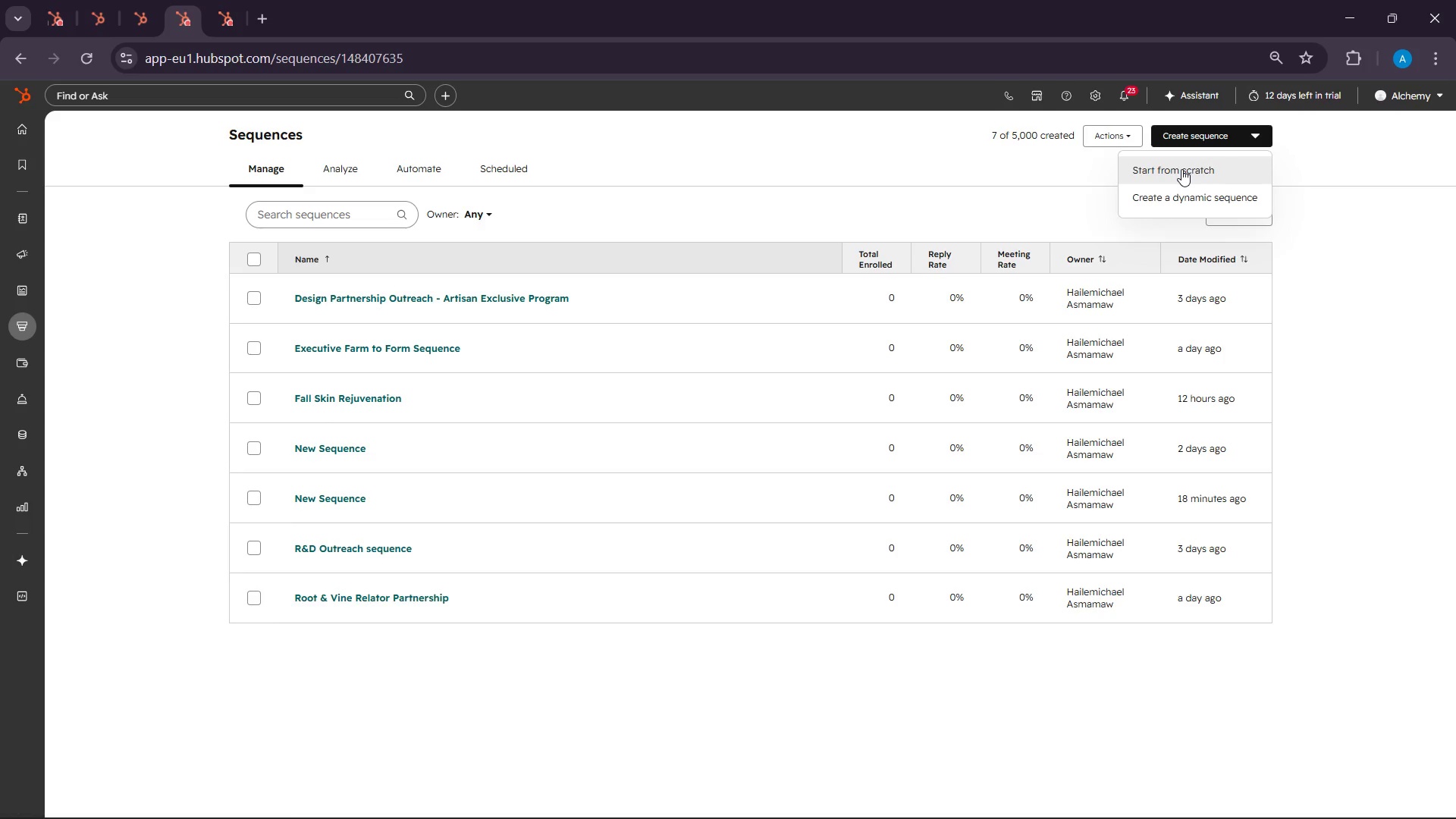 
left_click([1181, 169])
 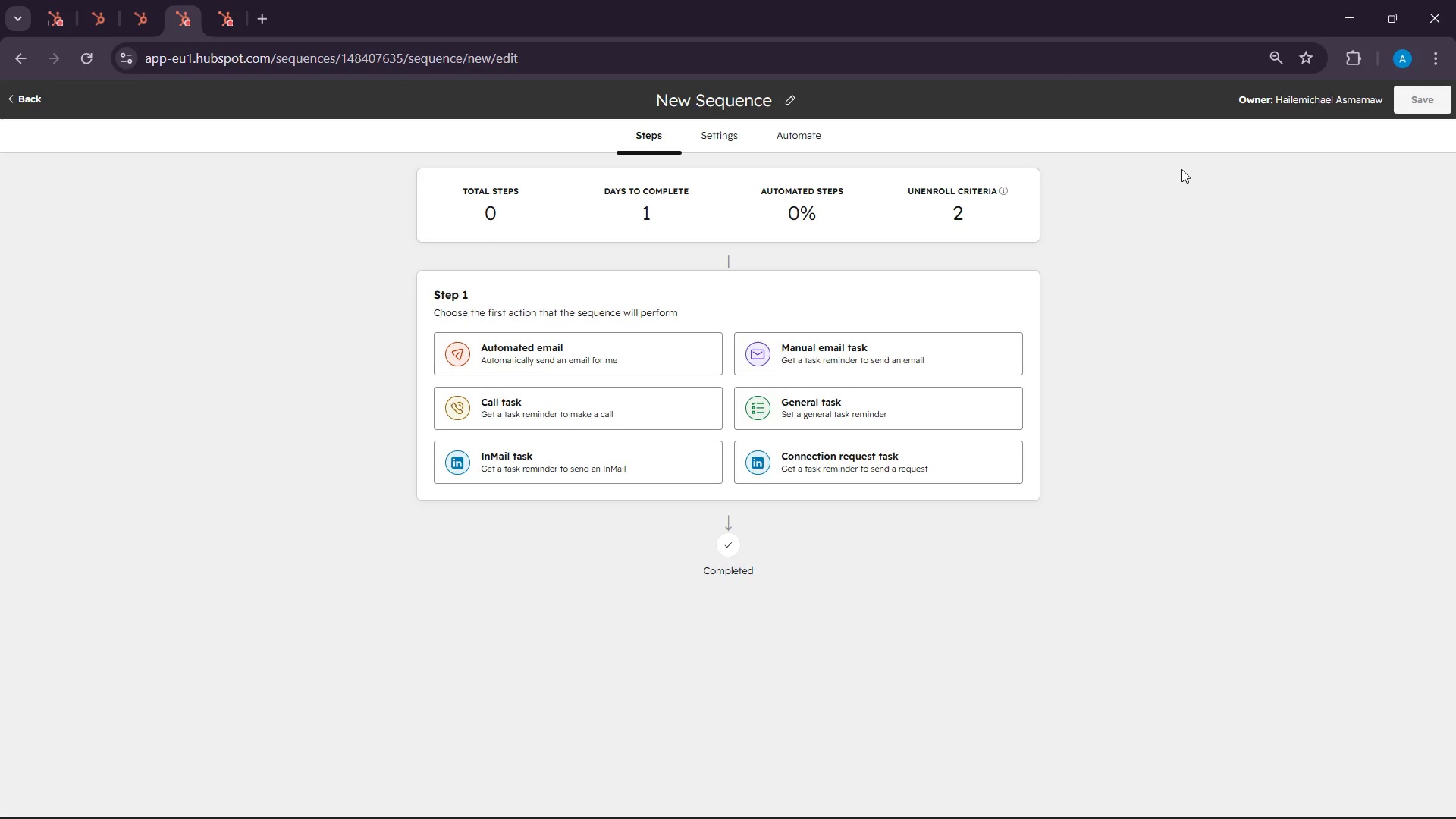 
wait(43.89)
 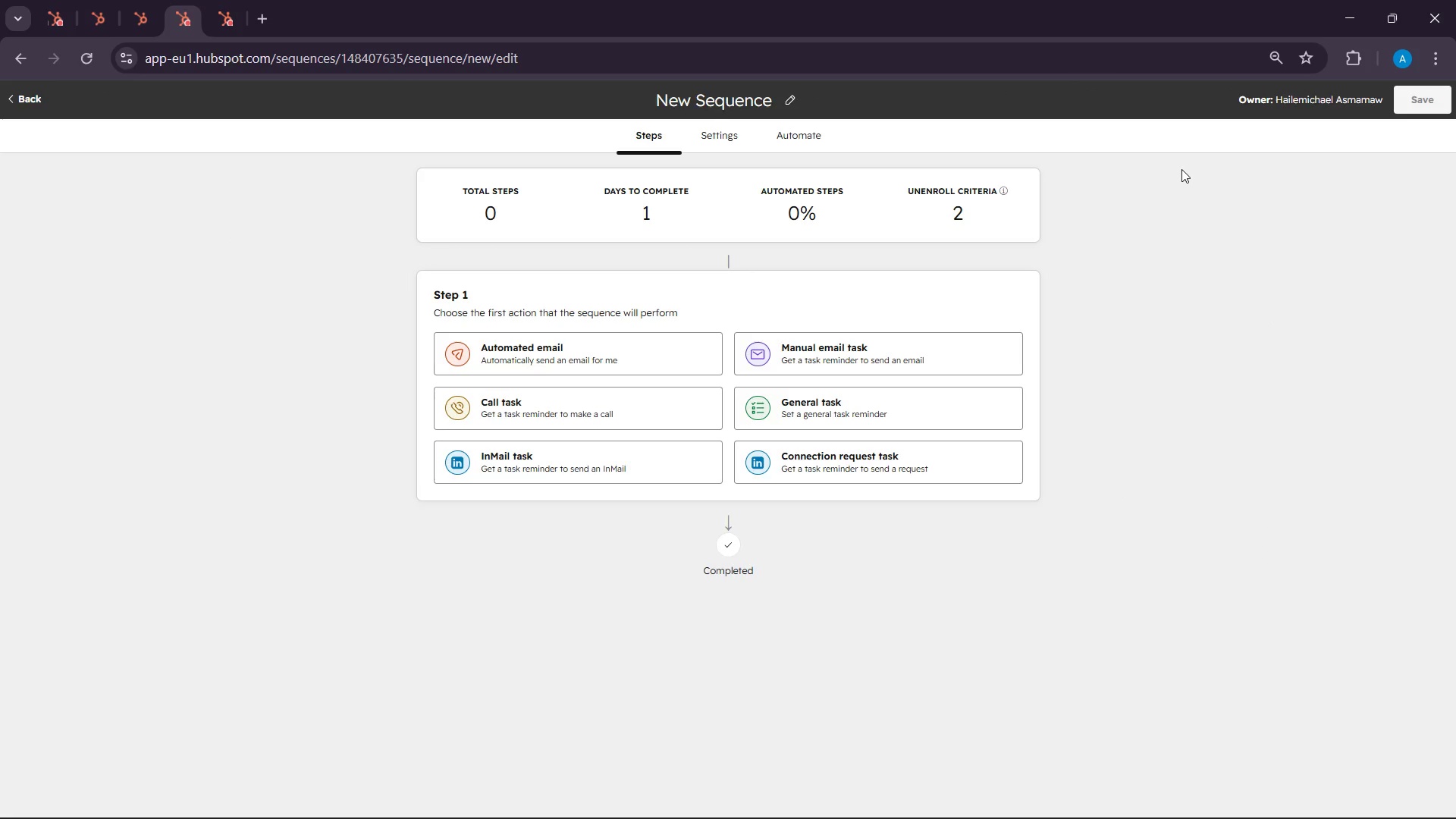 
left_click([609, 363])
 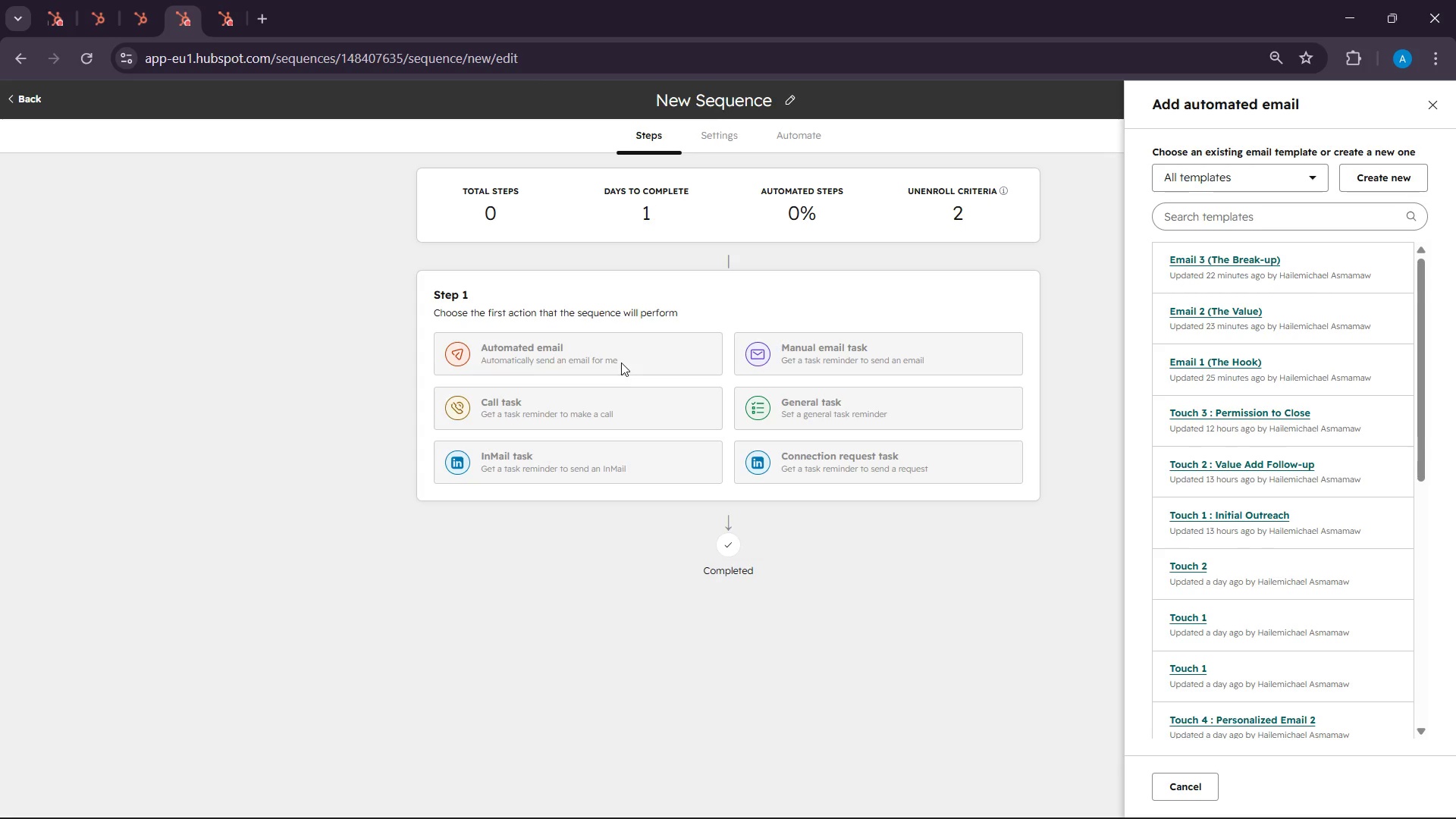 
wait(11.0)
 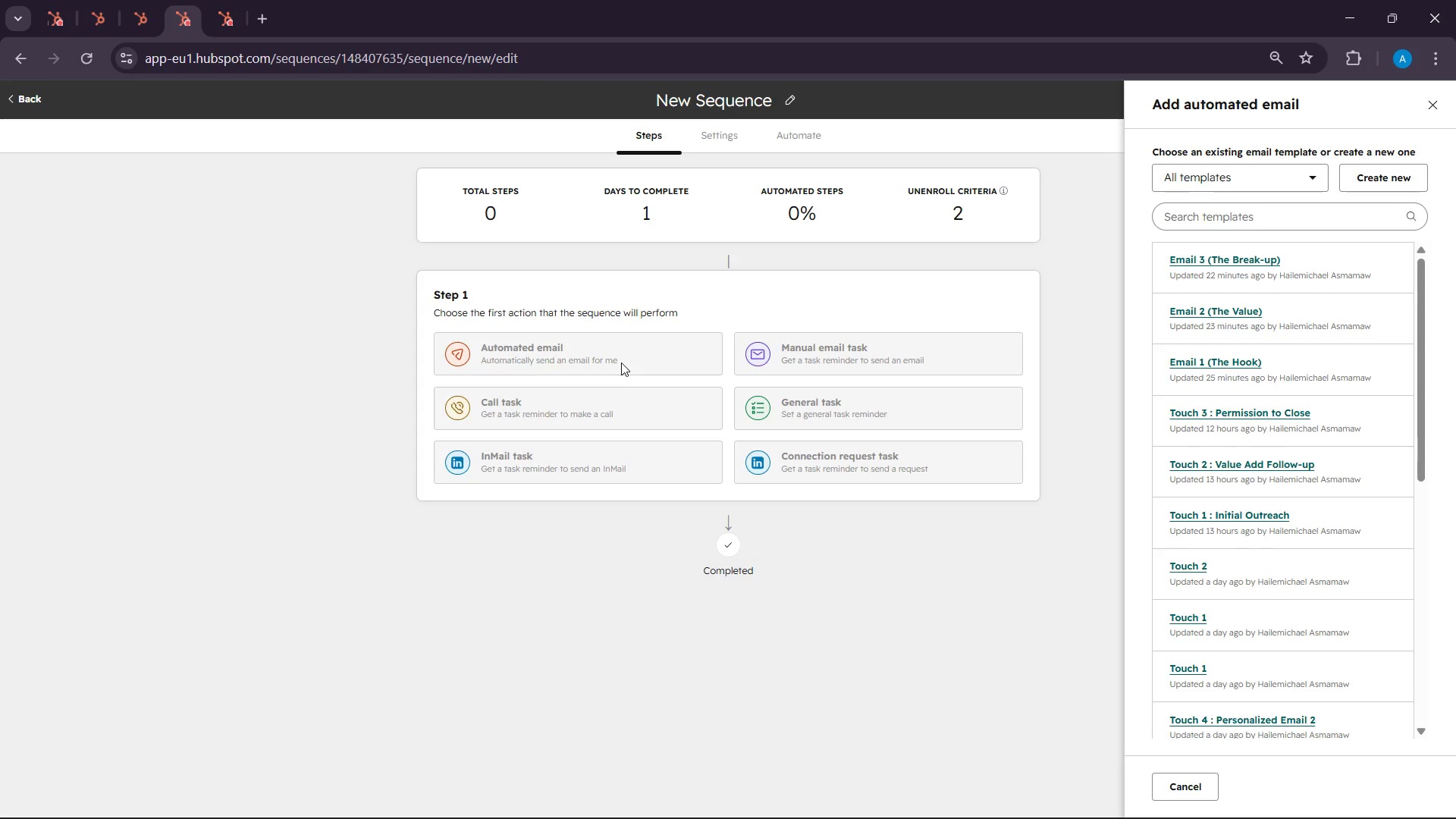 
left_click([1421, 174])
 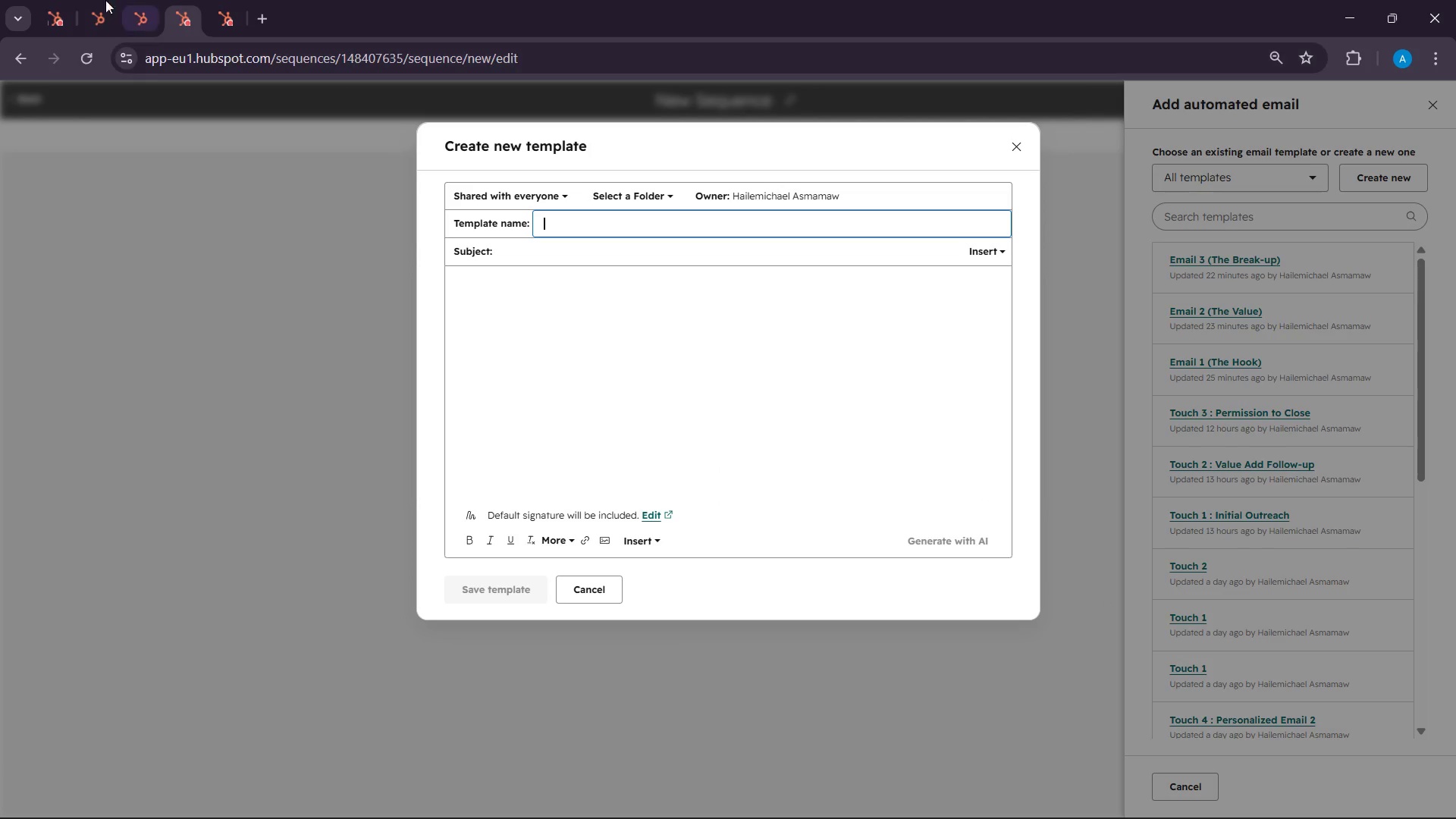 
left_click([122, 0])
 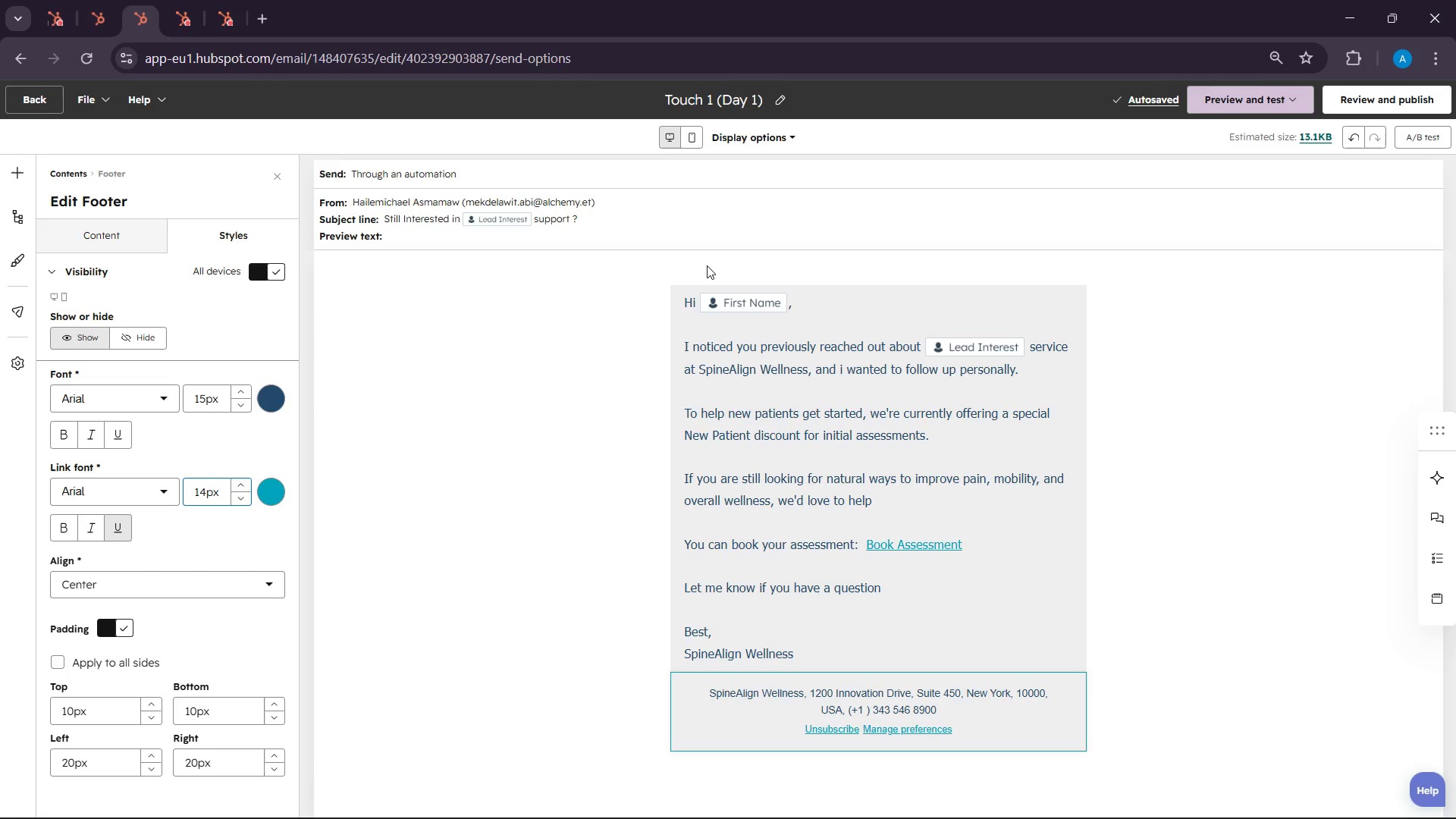 
double_click([667, 221])
 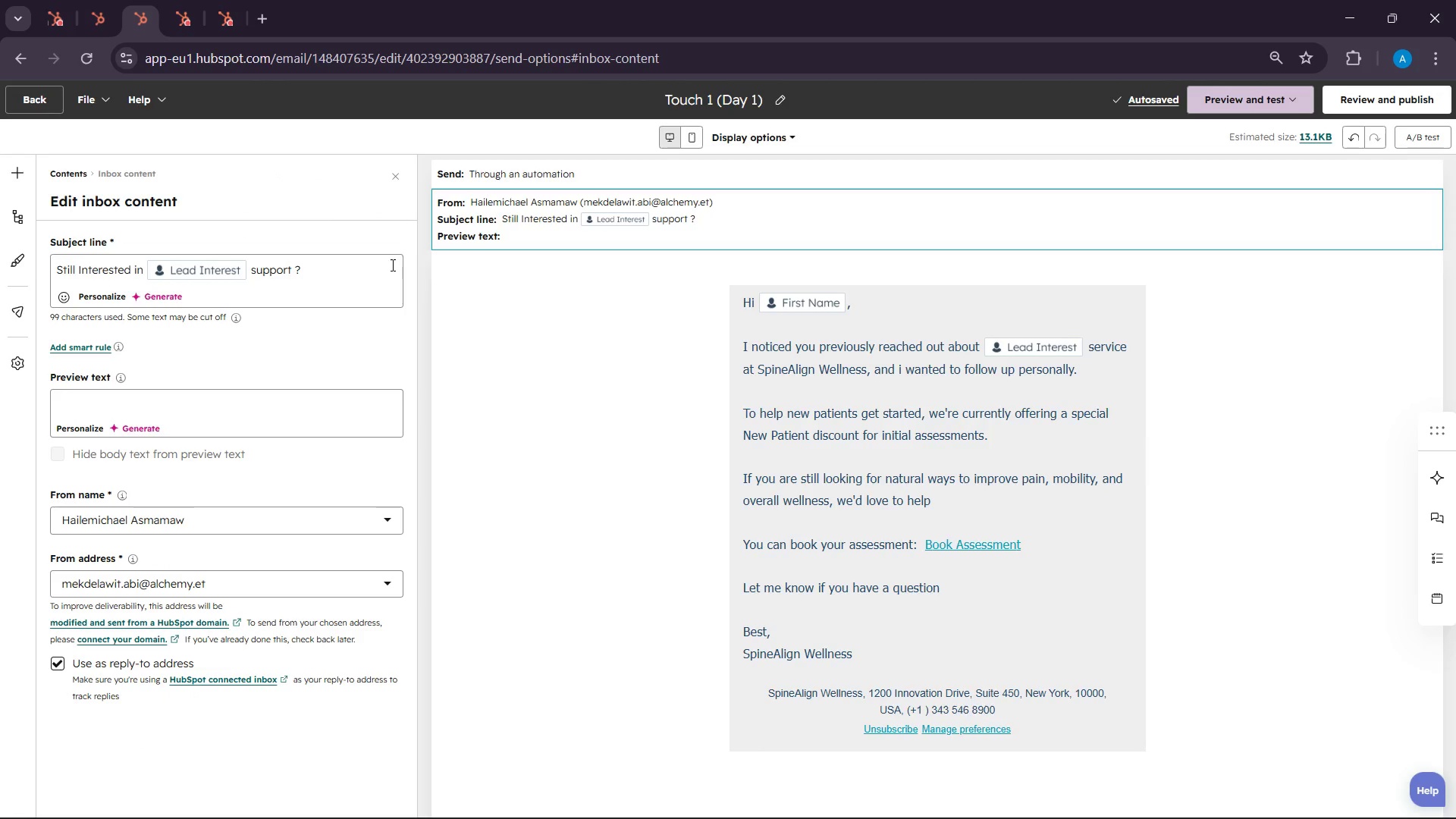 
double_click([386, 259])
 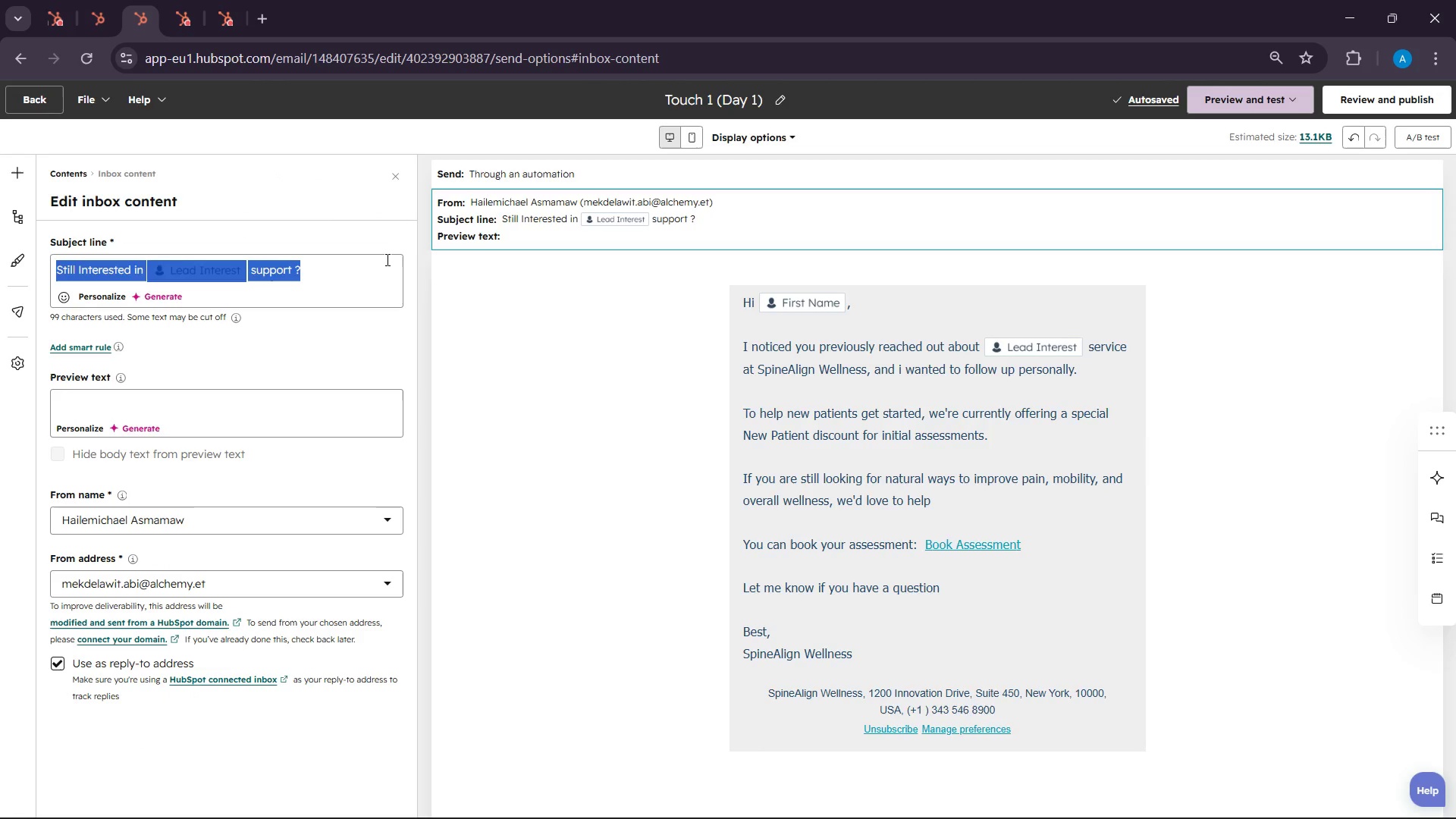 
triple_click([386, 259])
 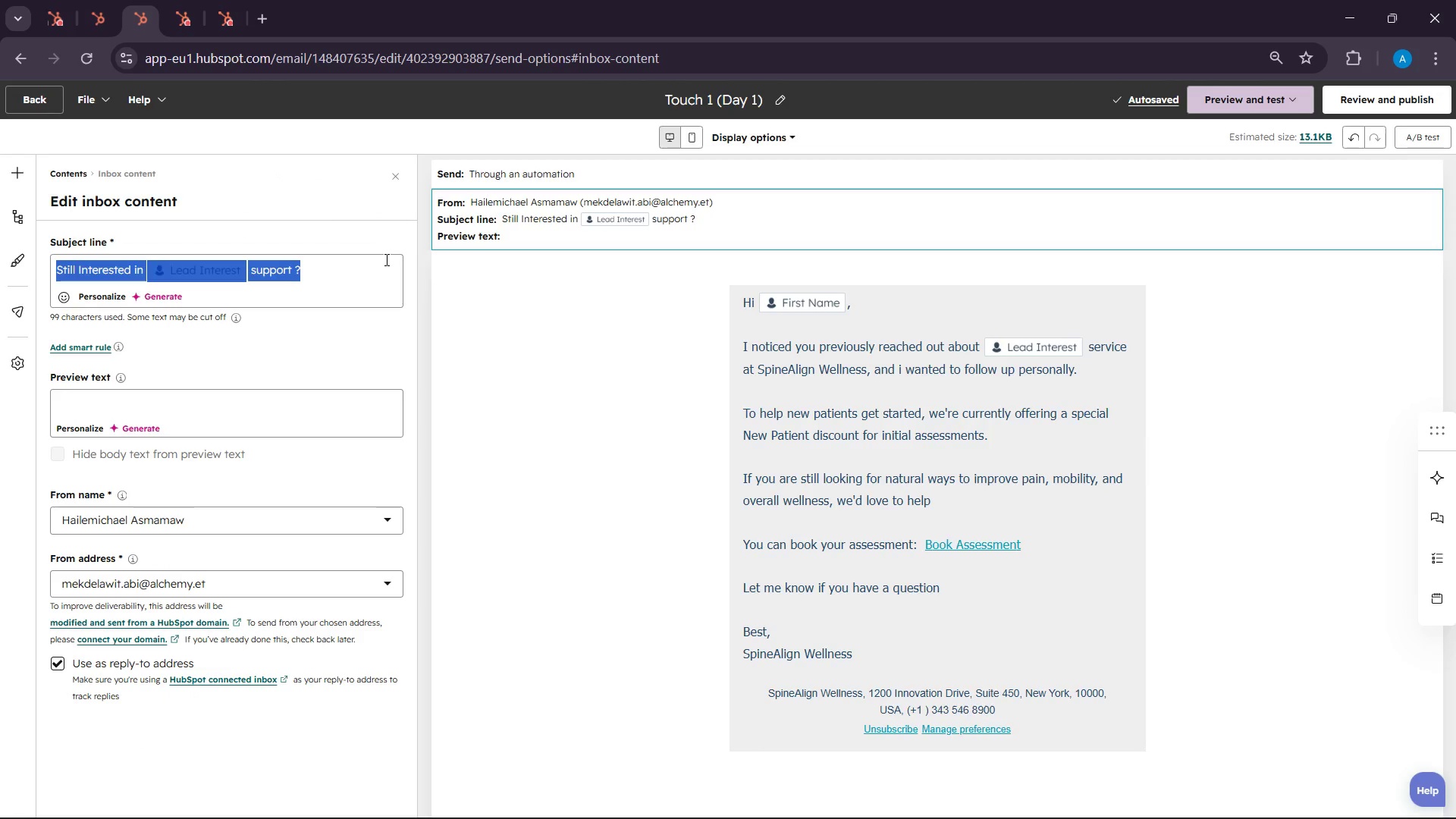 
key(Control+C)
 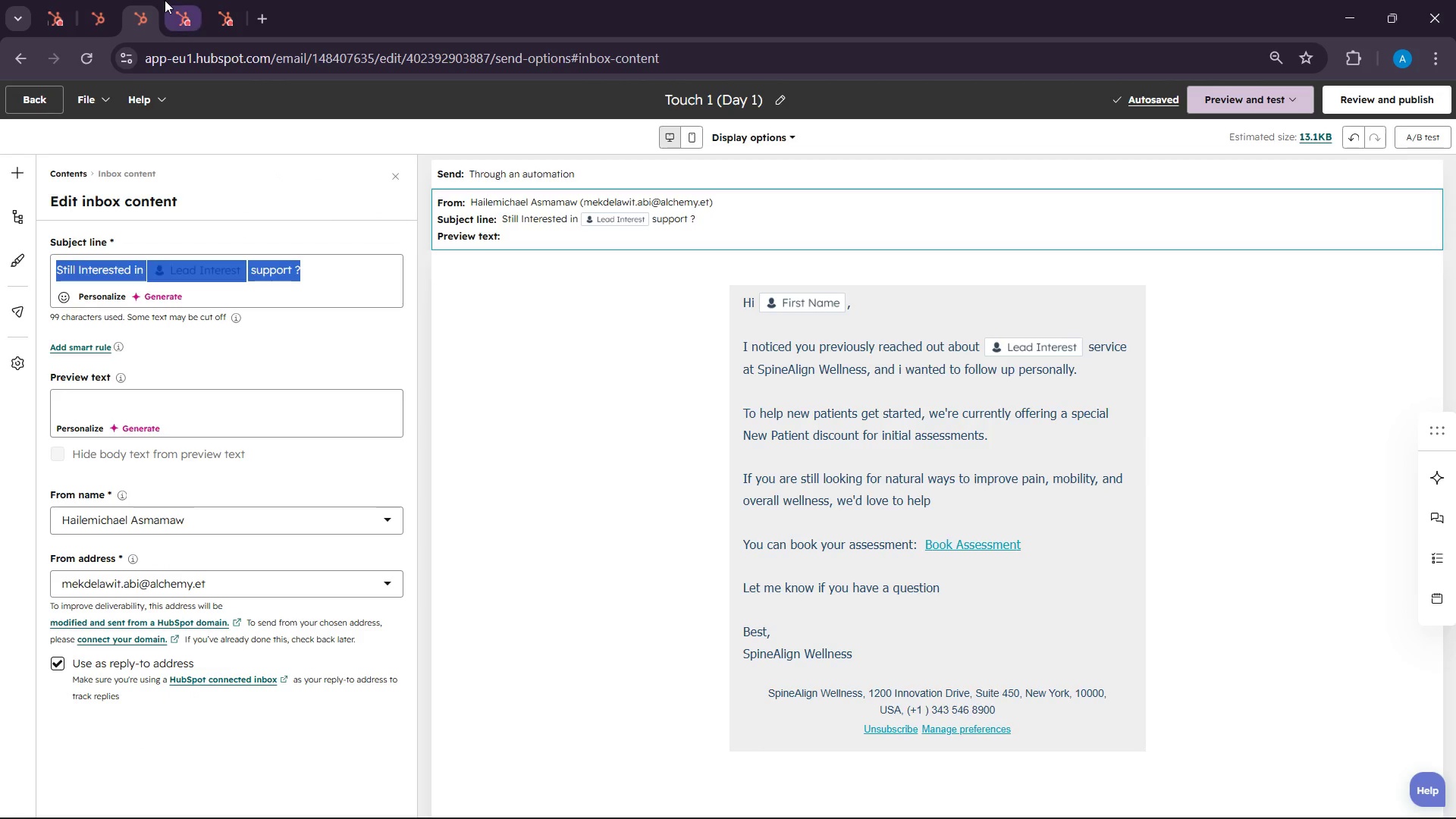 
left_click([175, 0])
 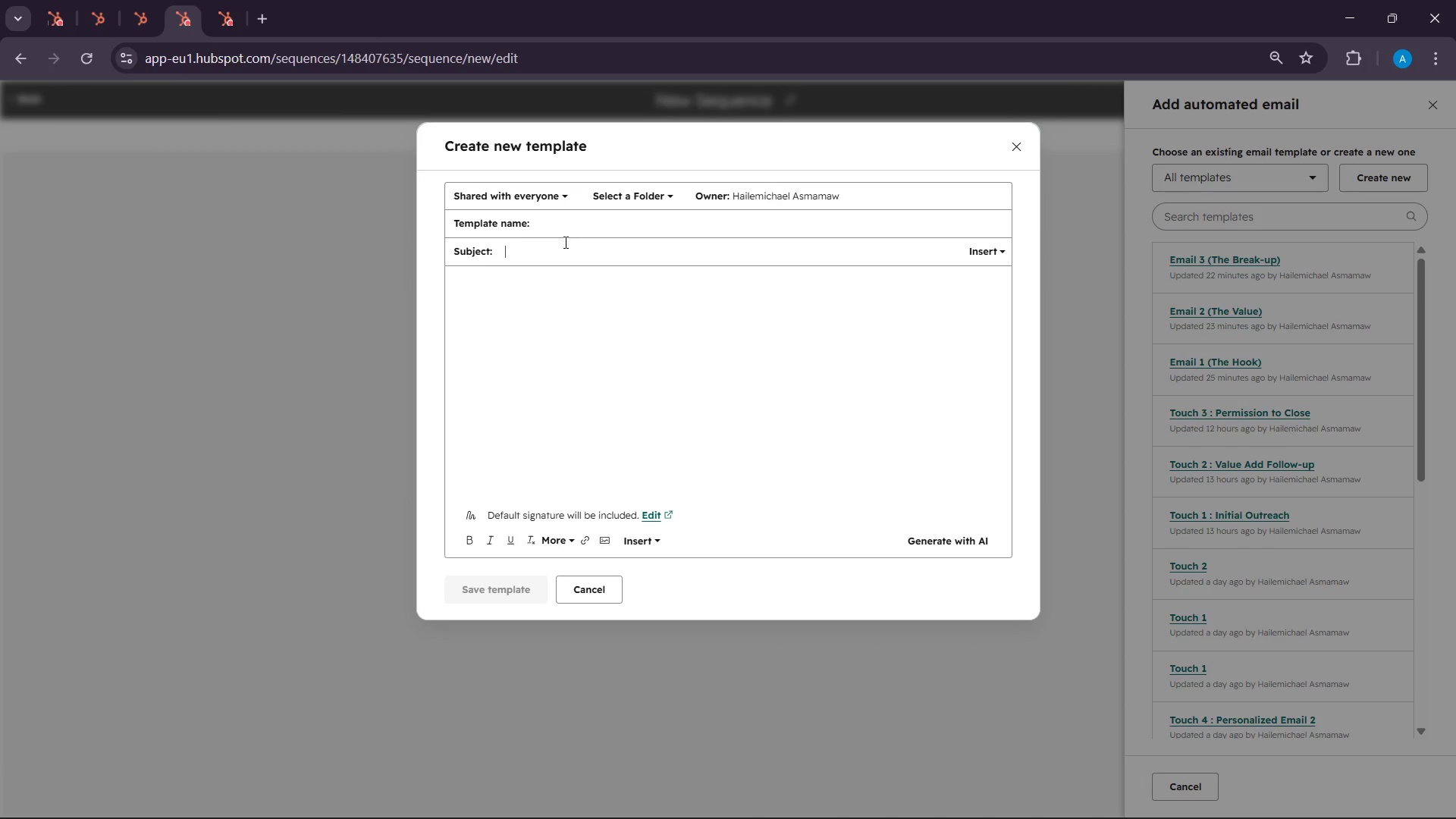 
key(Control+V)
 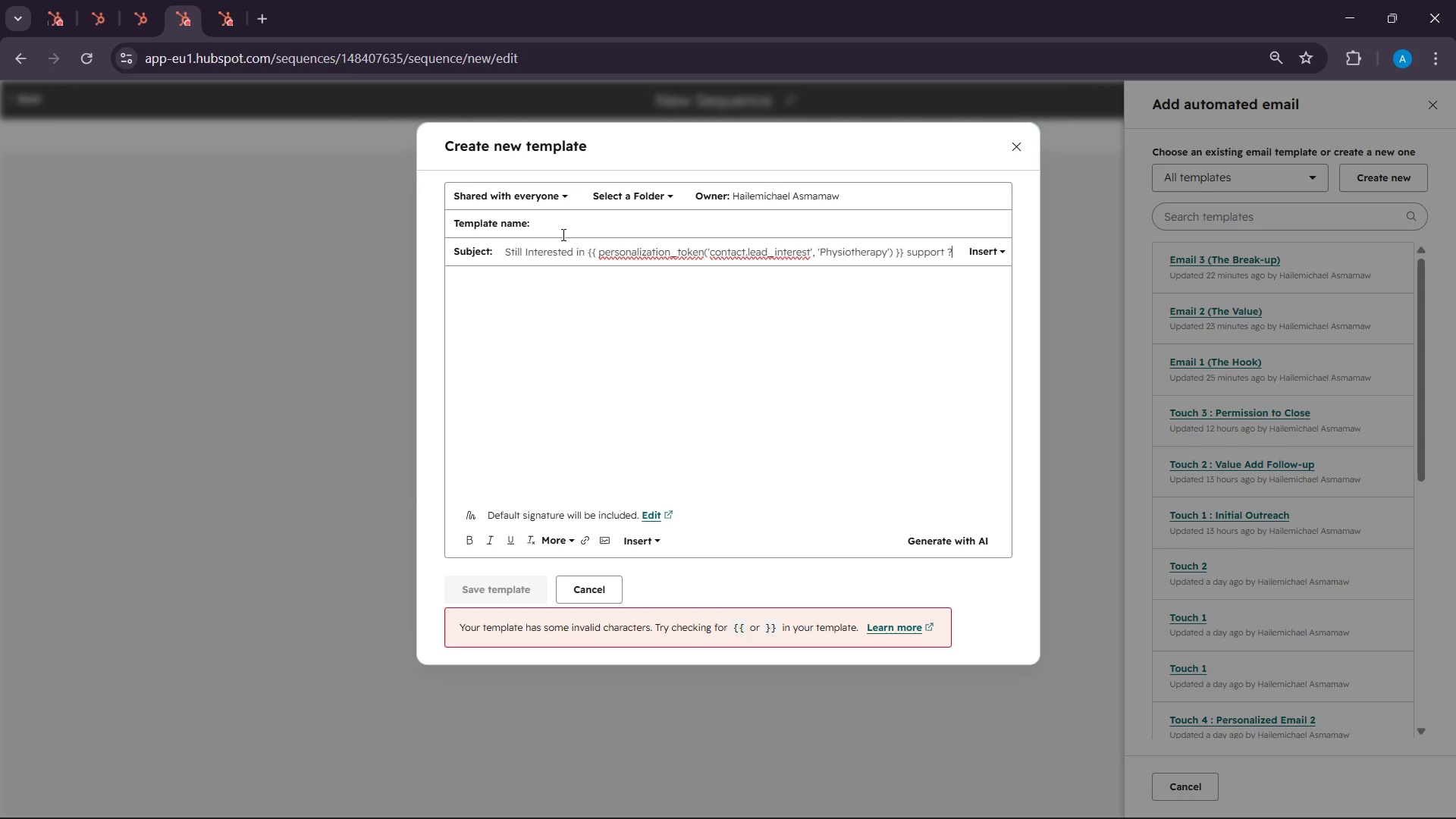 
left_click([562, 234])
 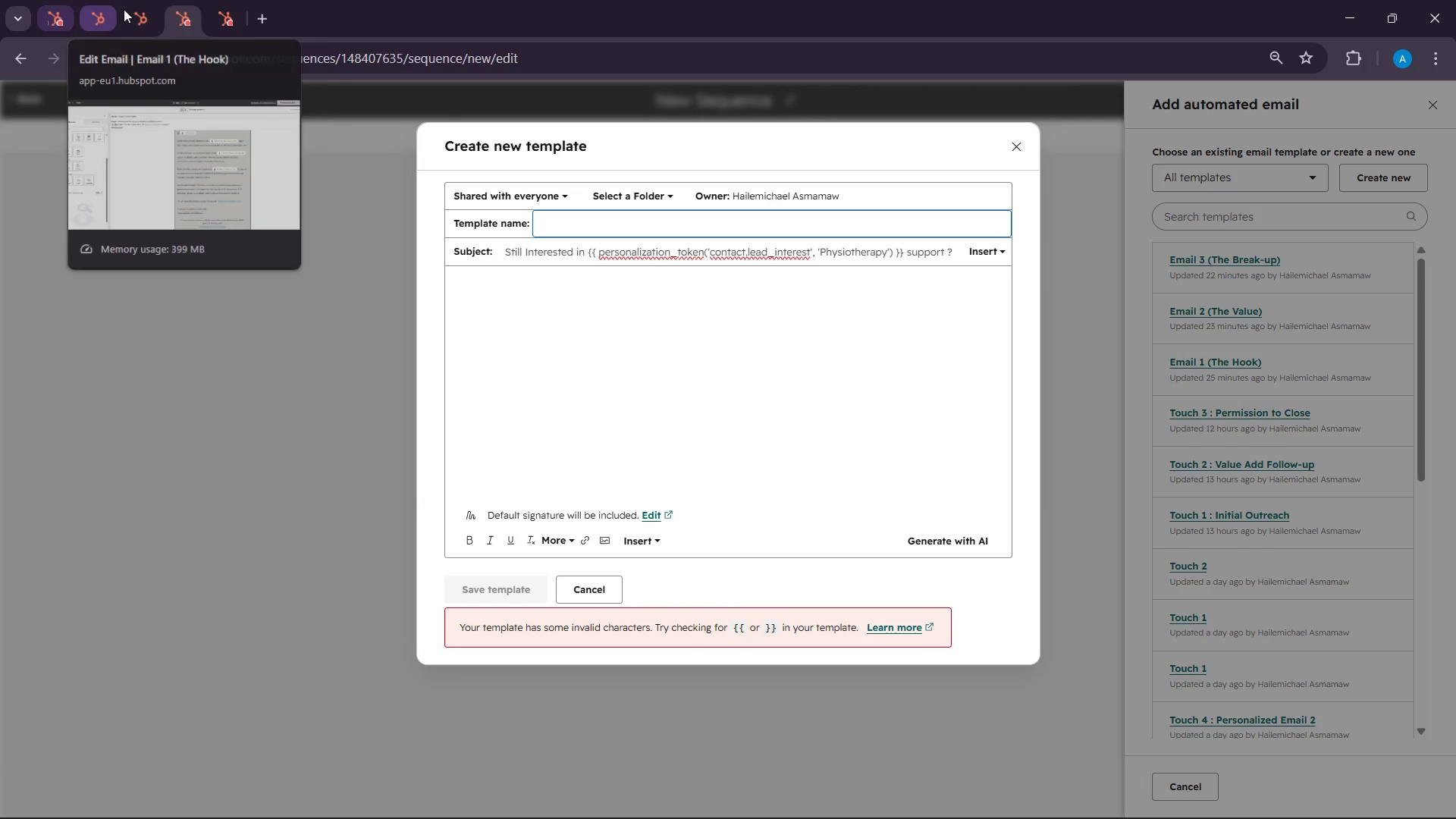 
left_click([125, 9])
 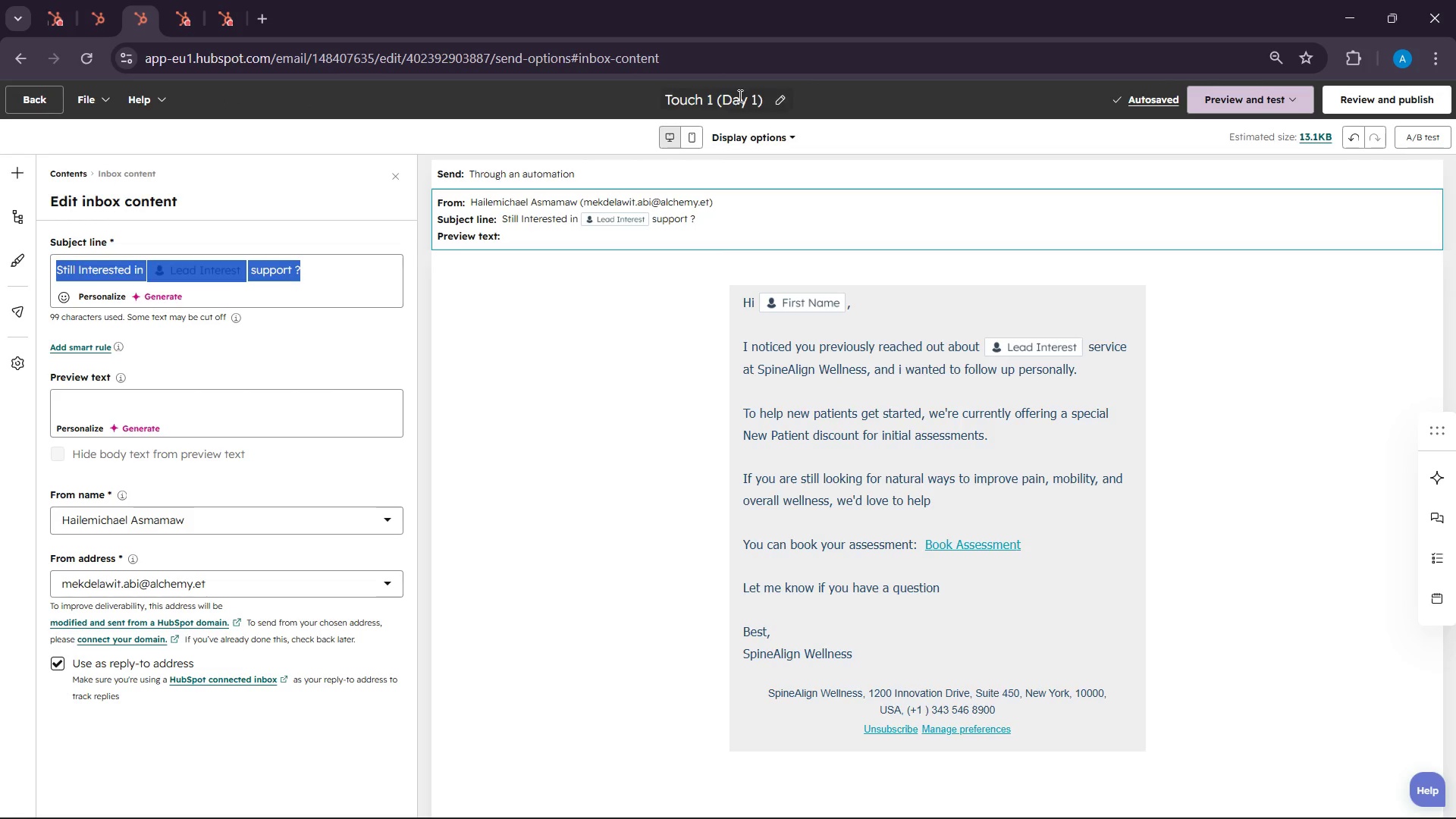 
double_click([739, 96])
 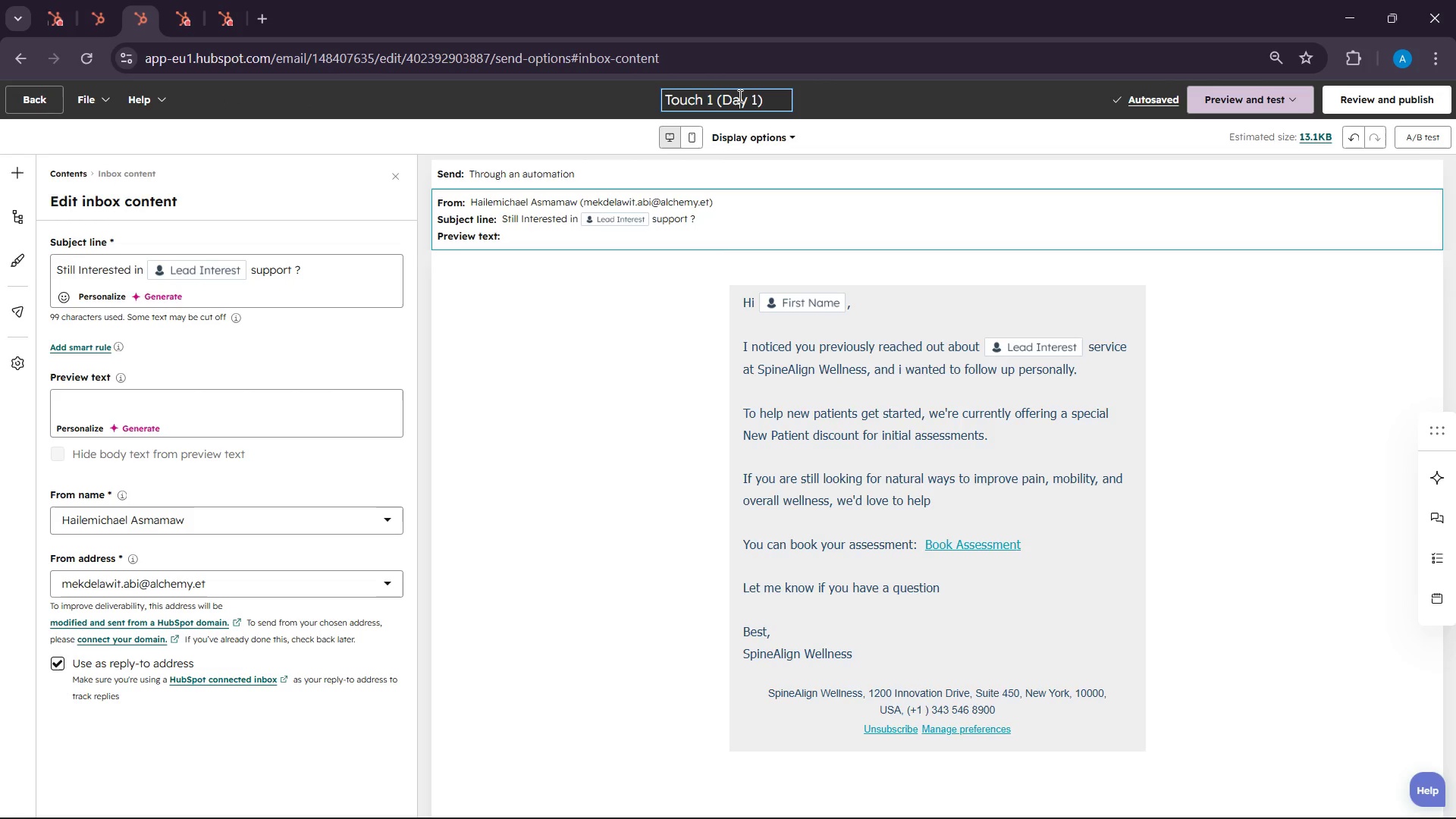 
double_click([739, 96])
 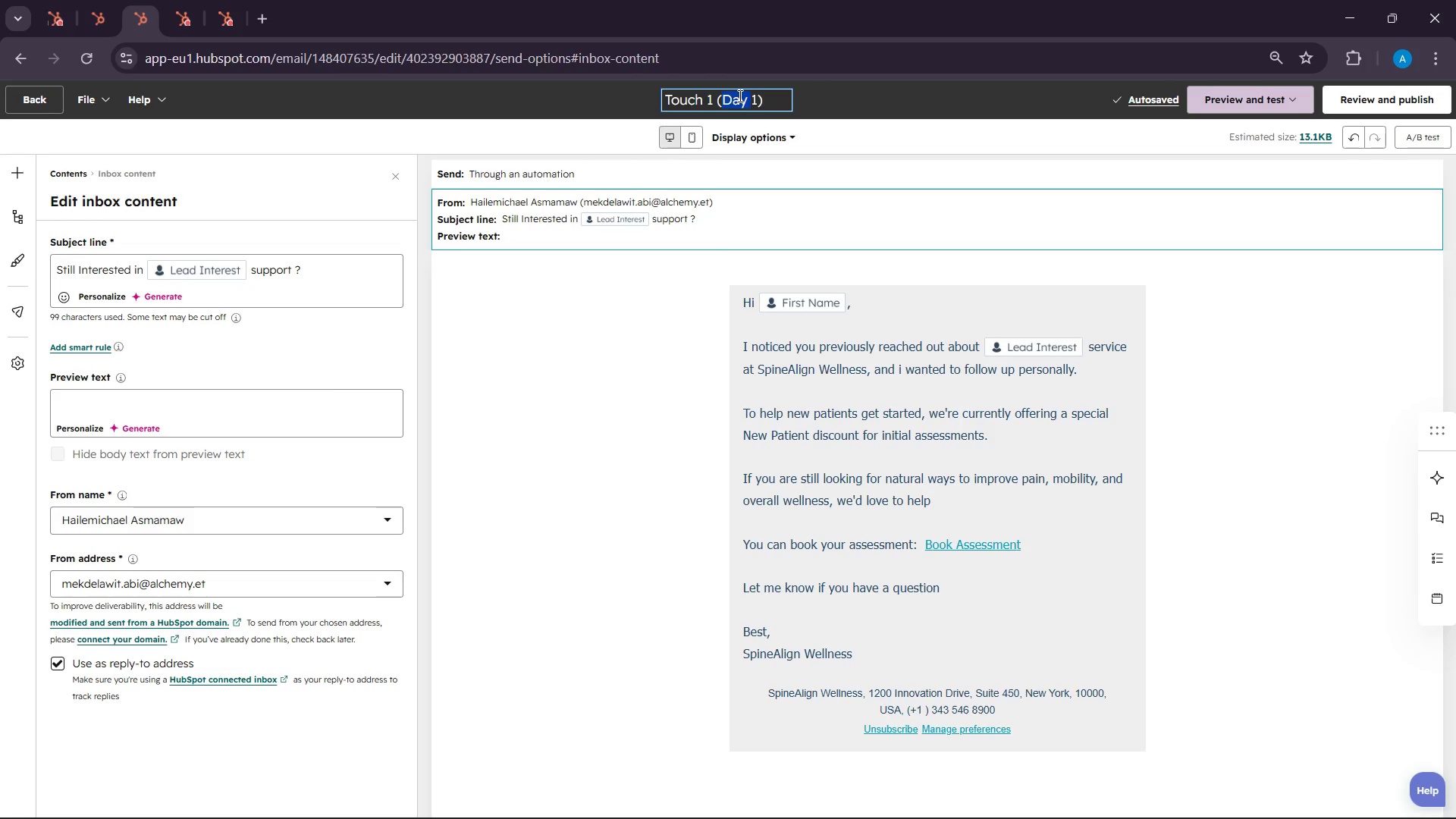 
triple_click([739, 96])
 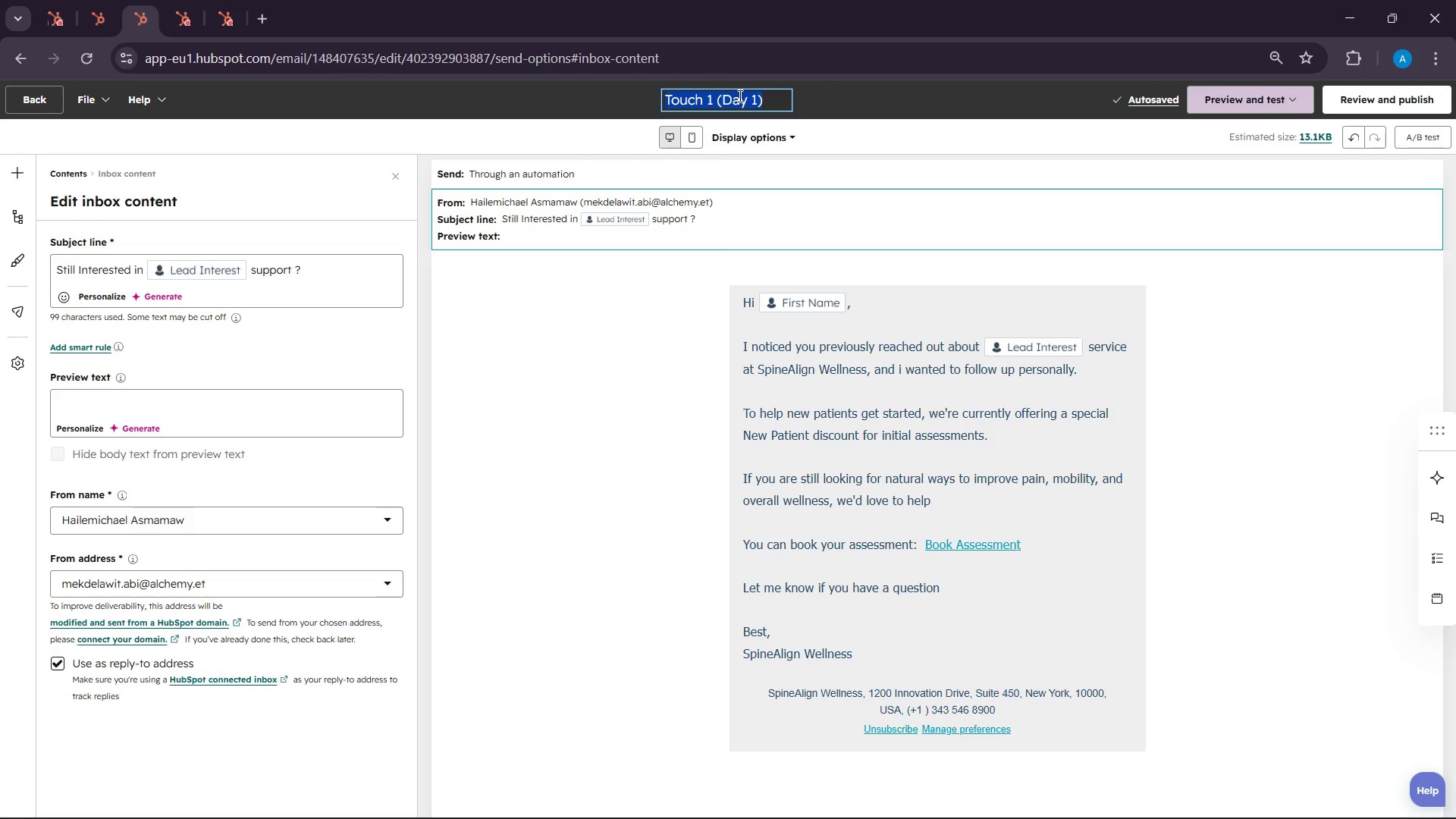 
key(Control+C)
 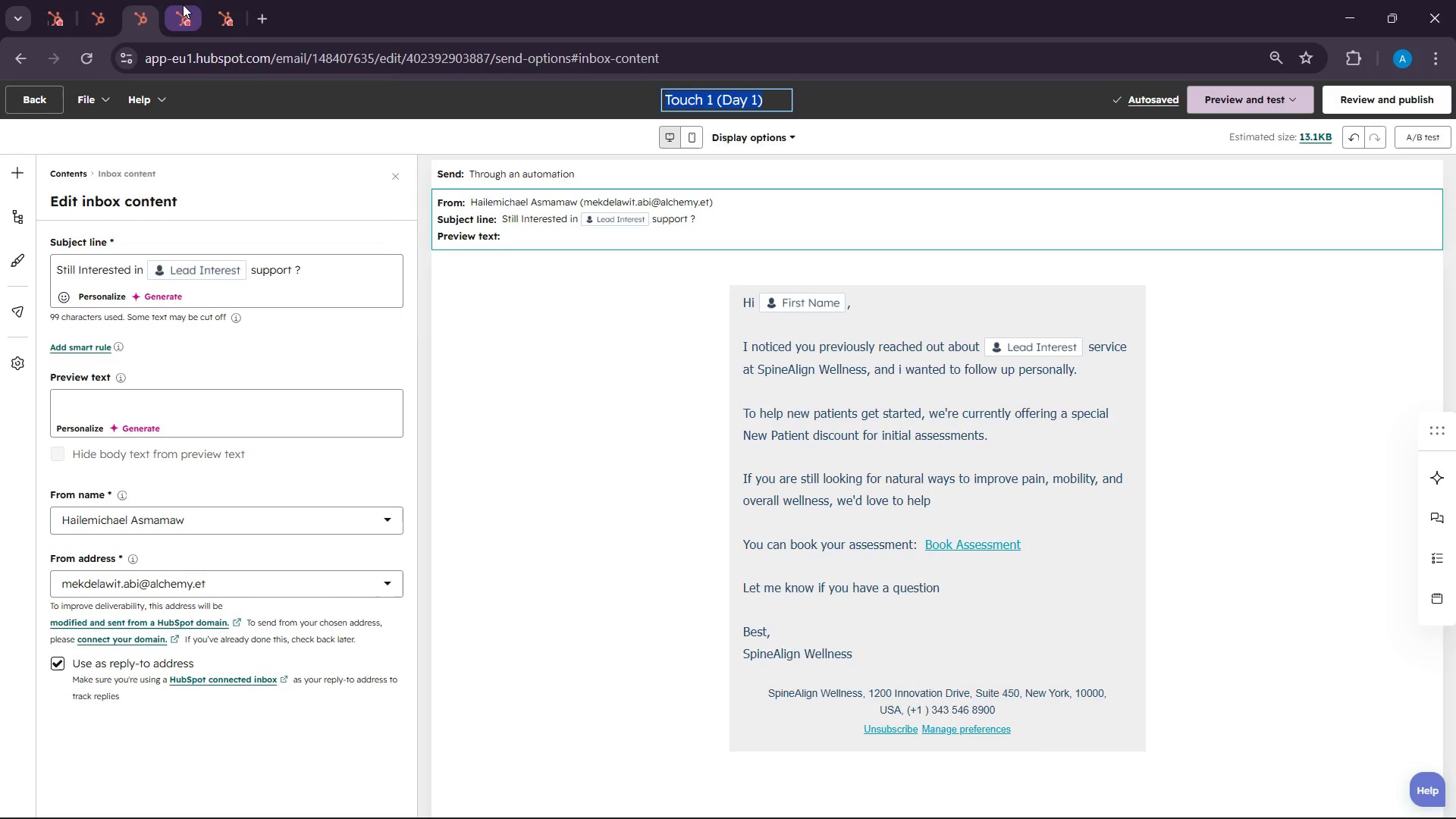 
left_click([183, 5])
 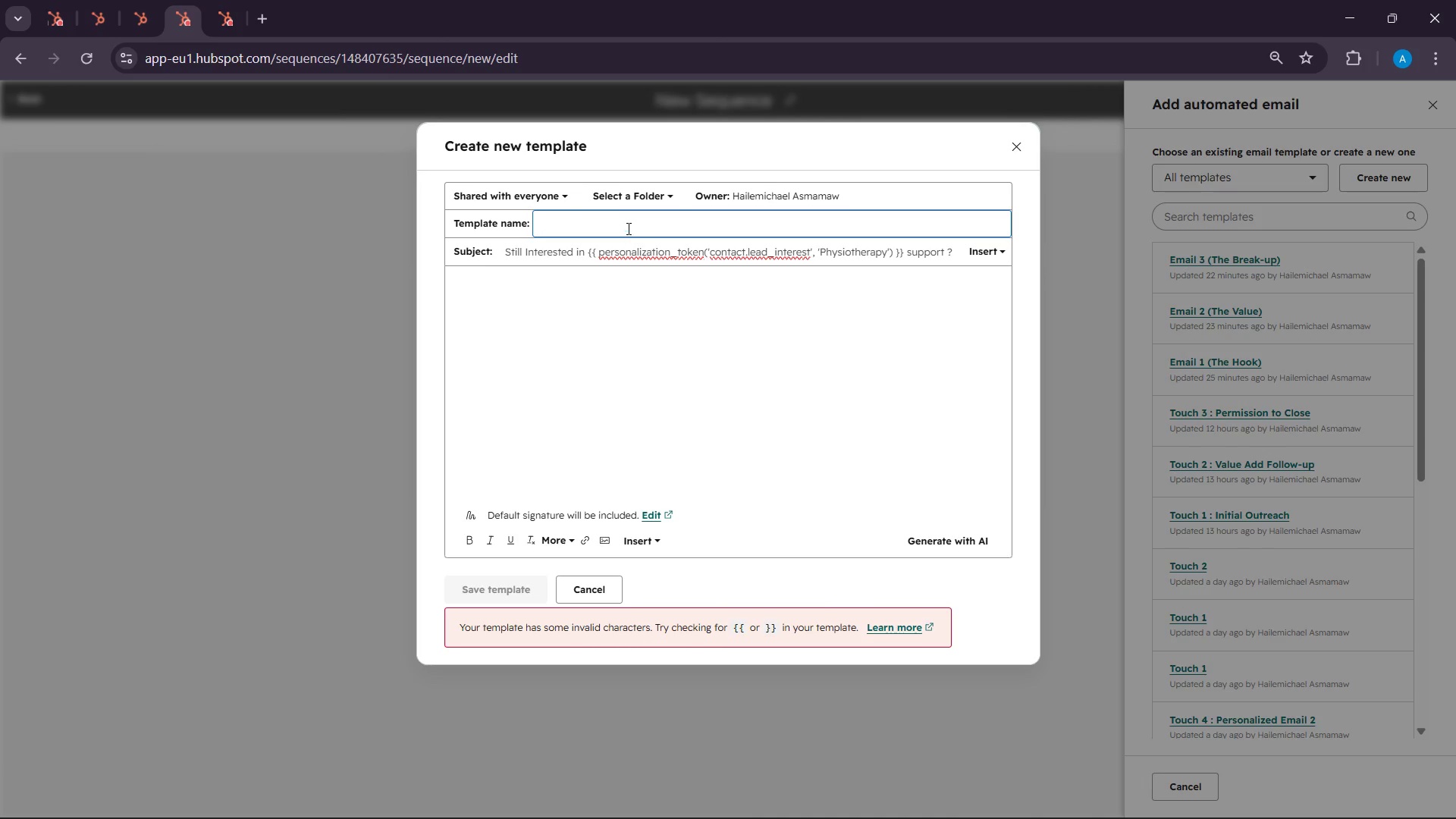 
key(Control+V)
 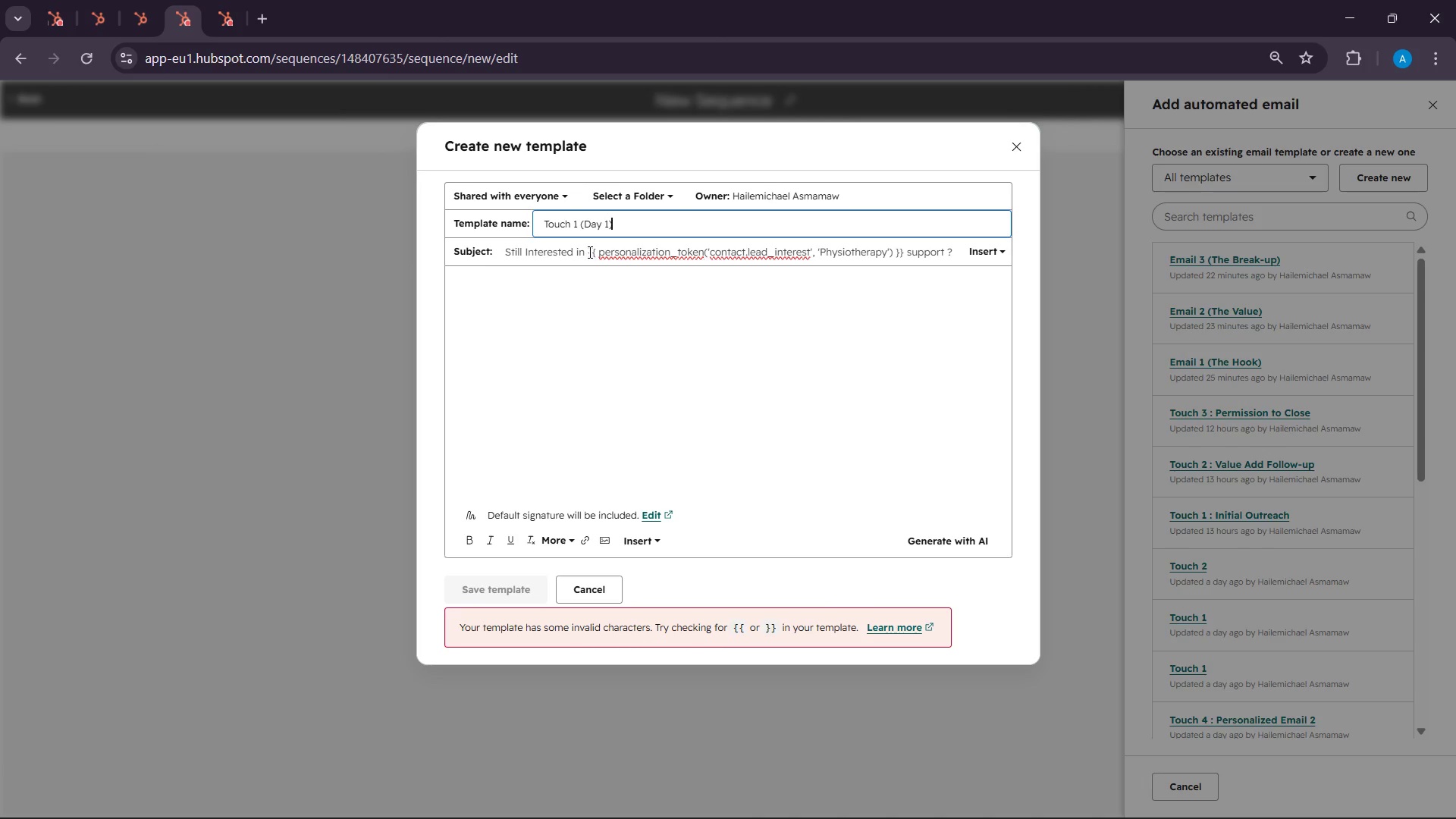 
left_click([585, 250])
 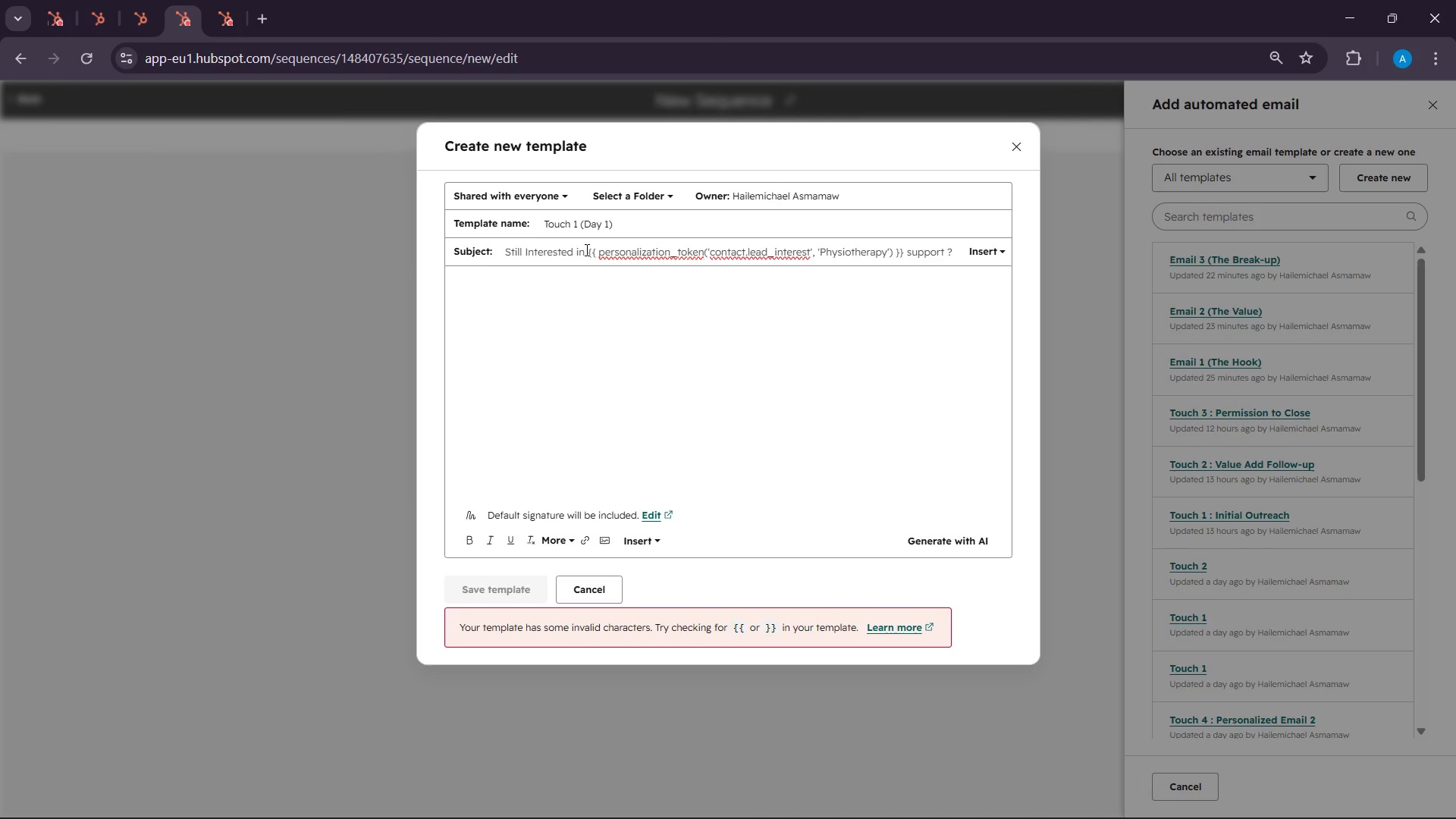 
left_click([585, 249])
 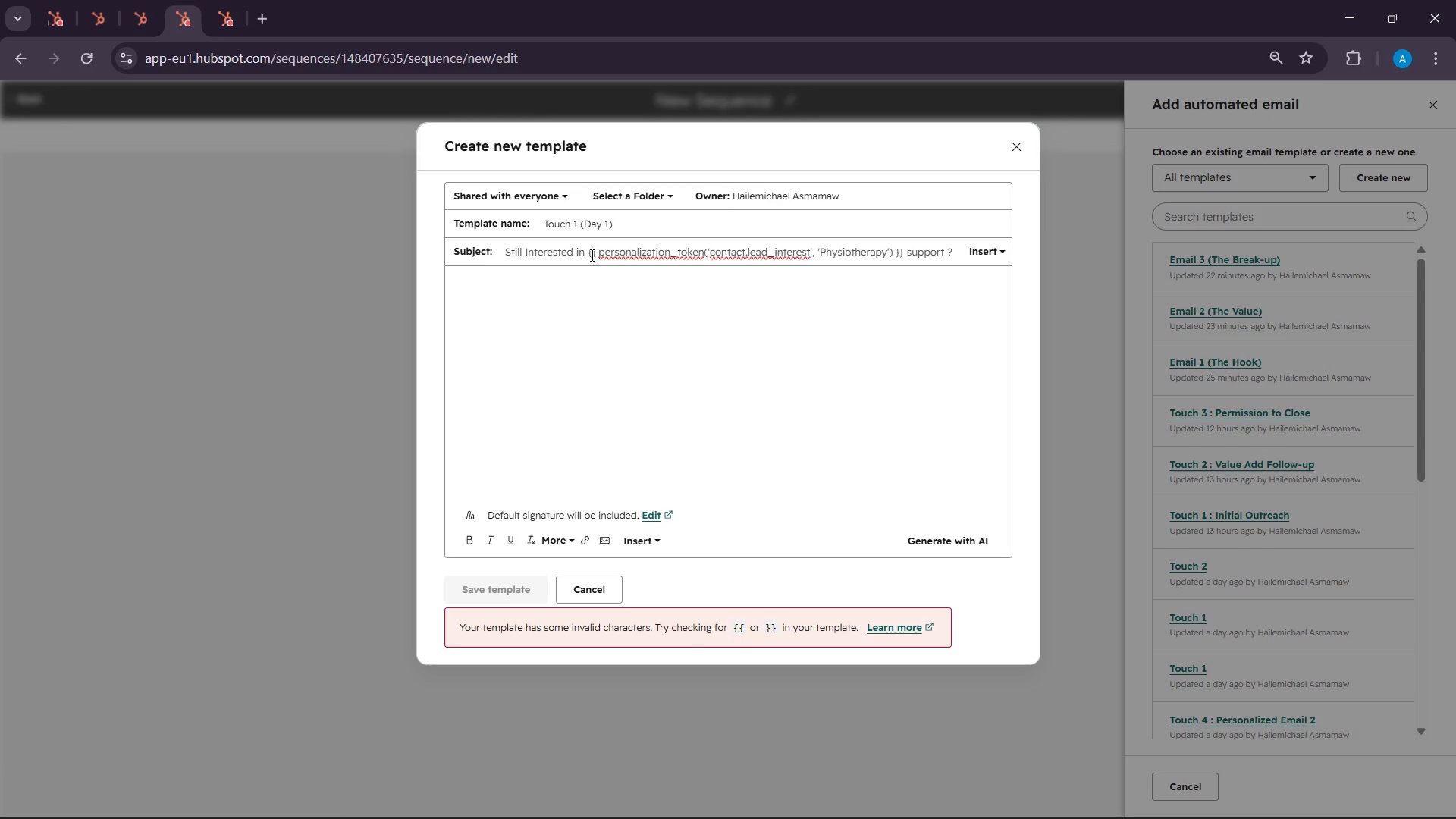 
left_click([591, 255])
 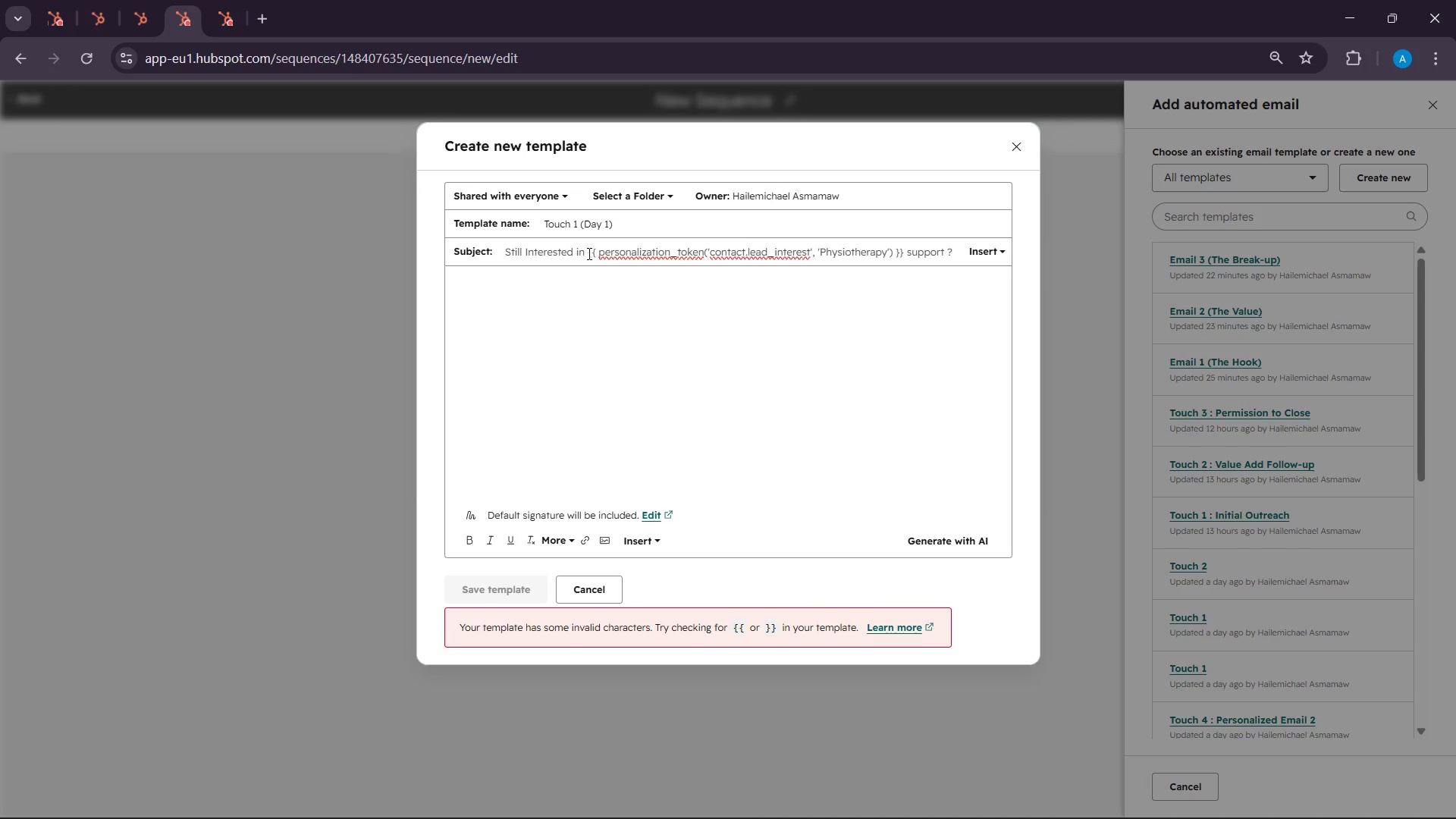 
left_click([588, 253])
 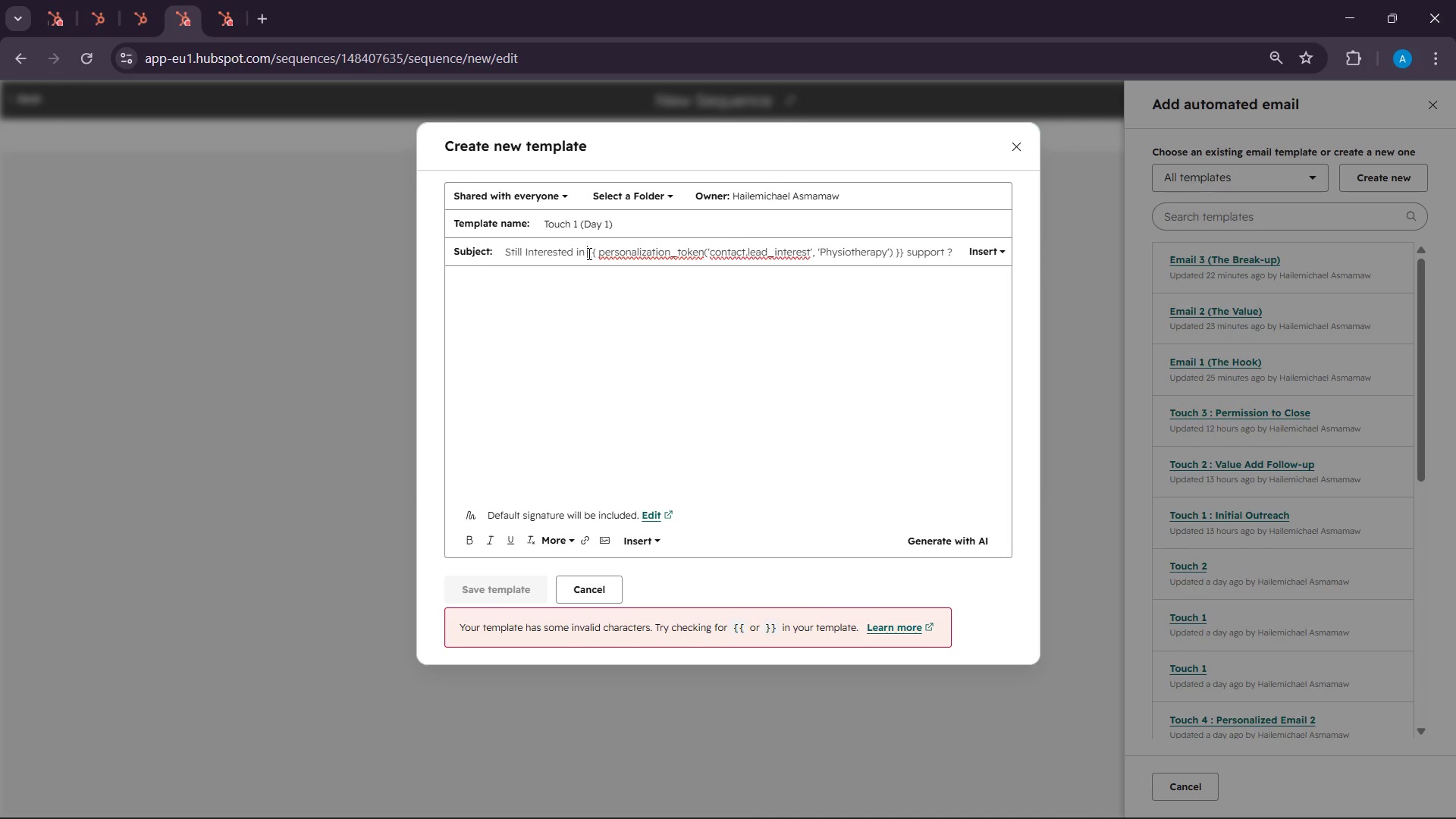 
left_click_drag(start_coordinate=[588, 253], to_coordinate=[905, 259])
 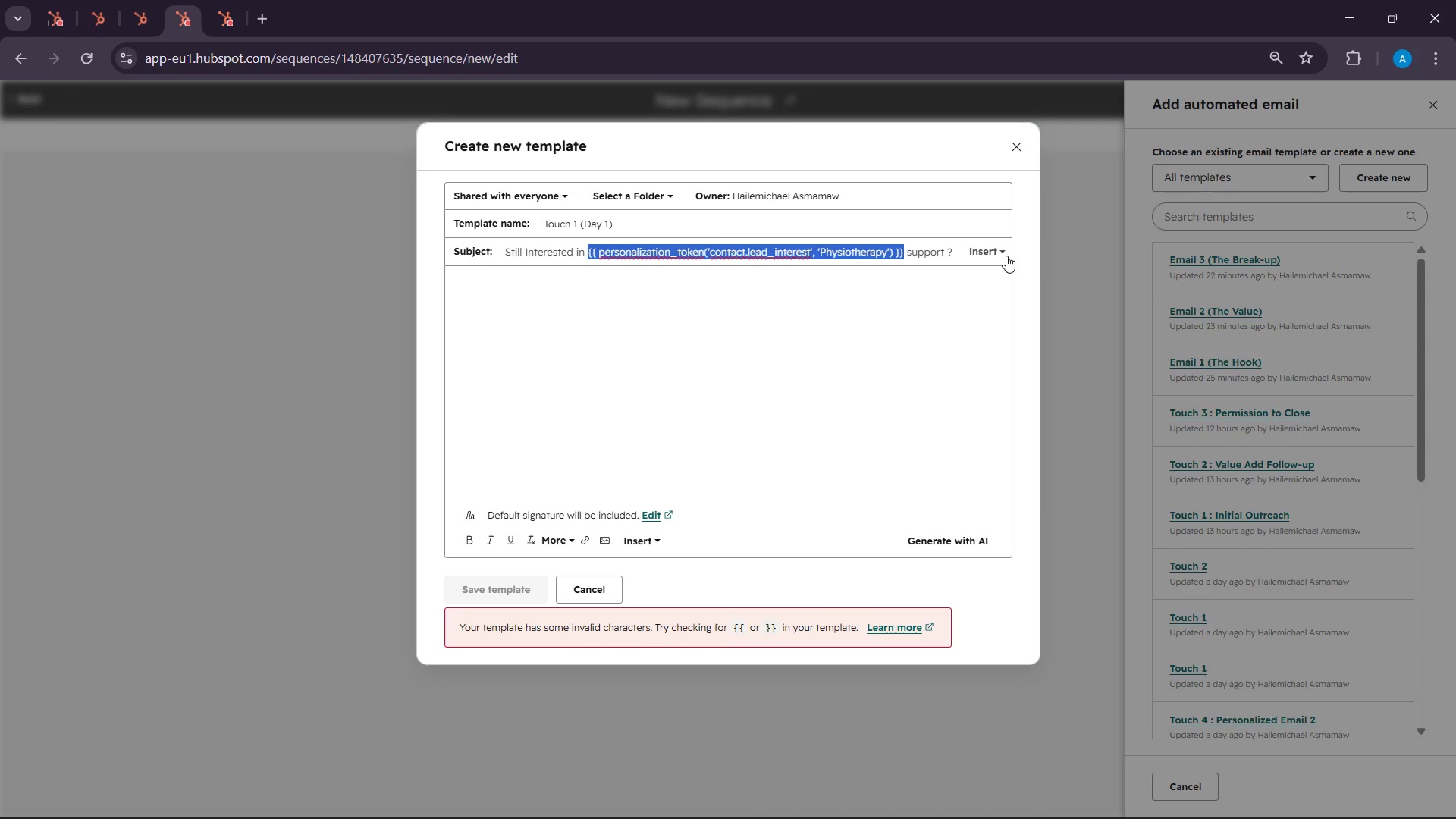 
left_click([1006, 256])
 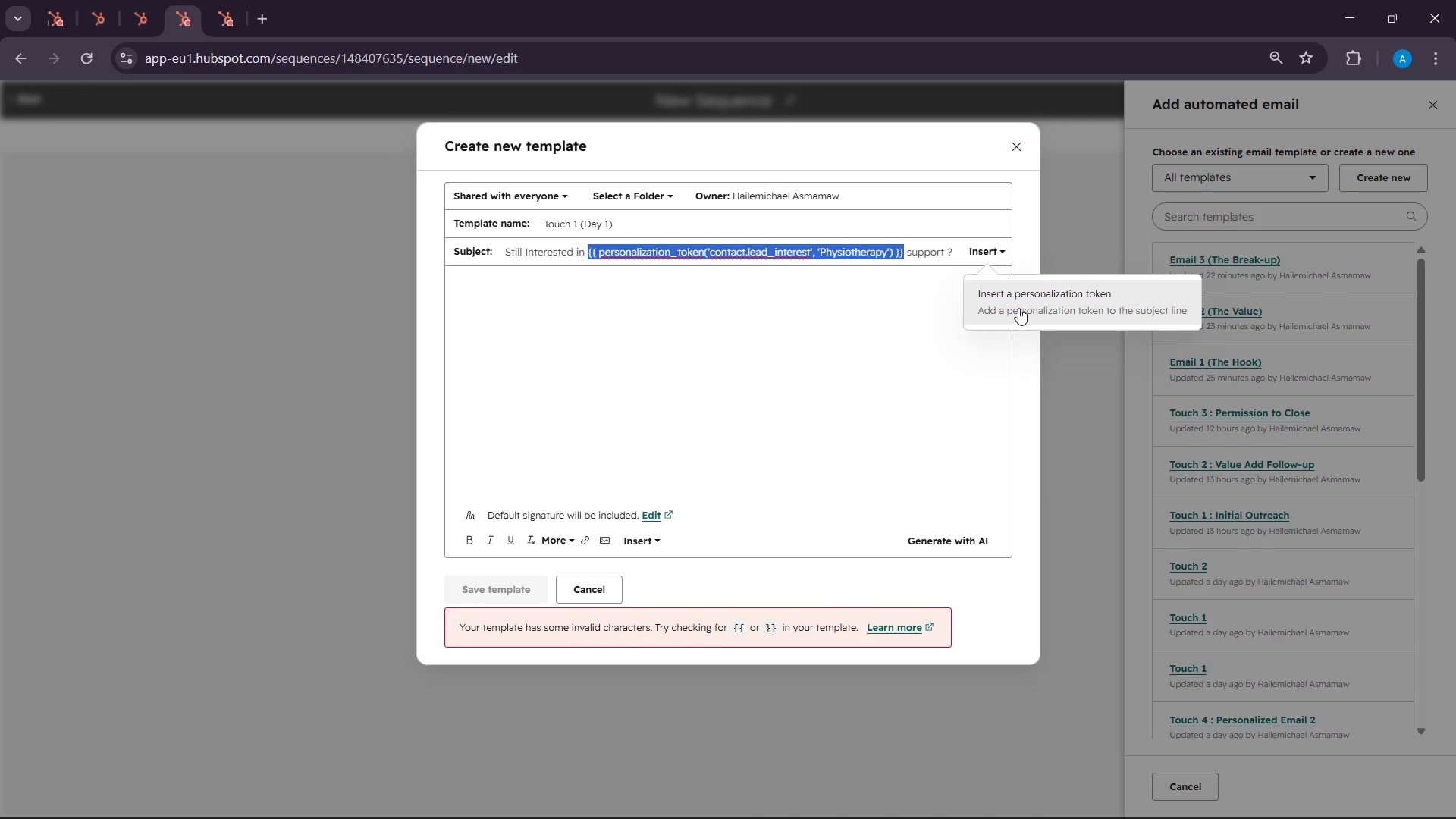 
left_click([1018, 305])
 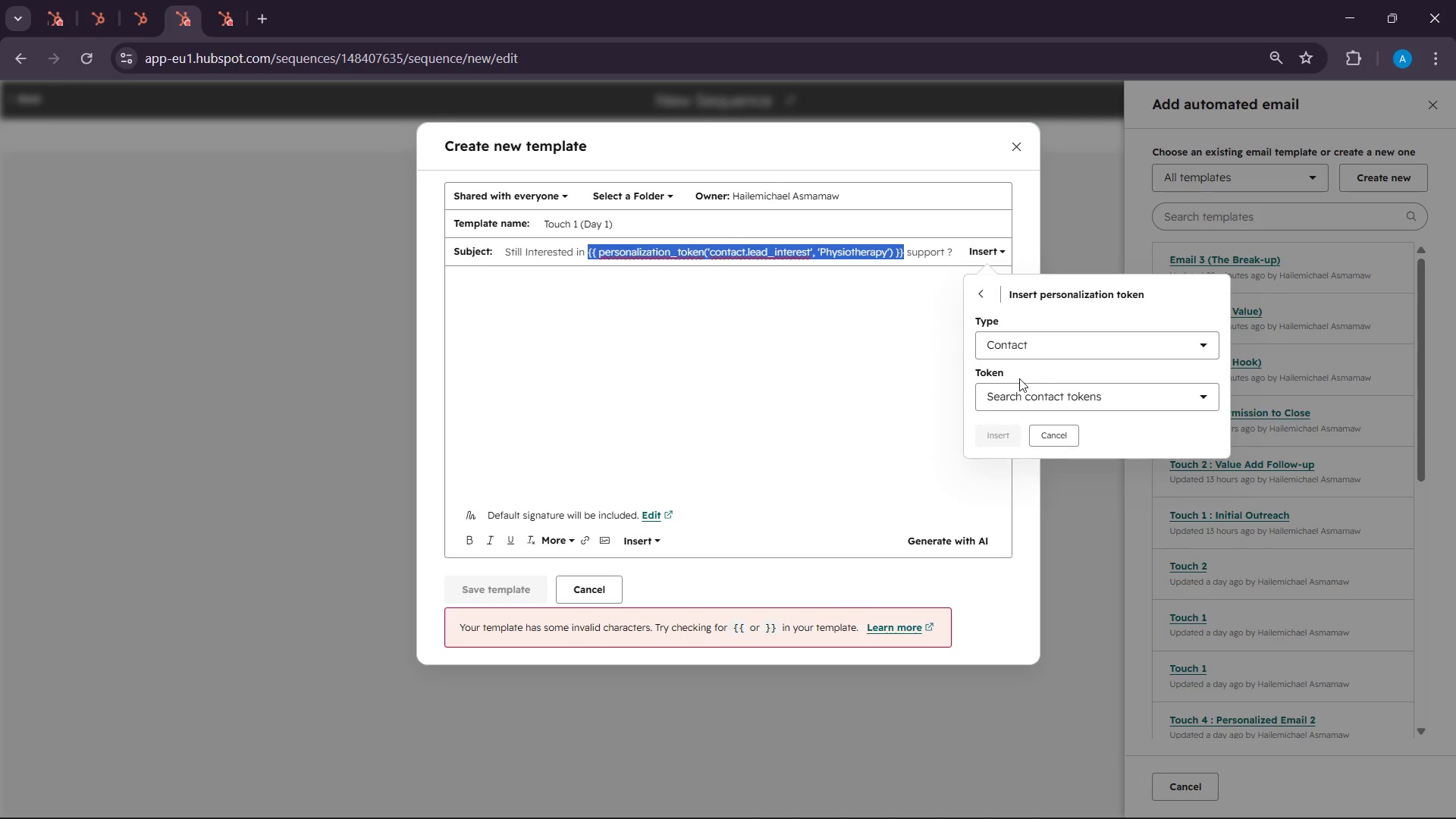 
left_click([1019, 374])
 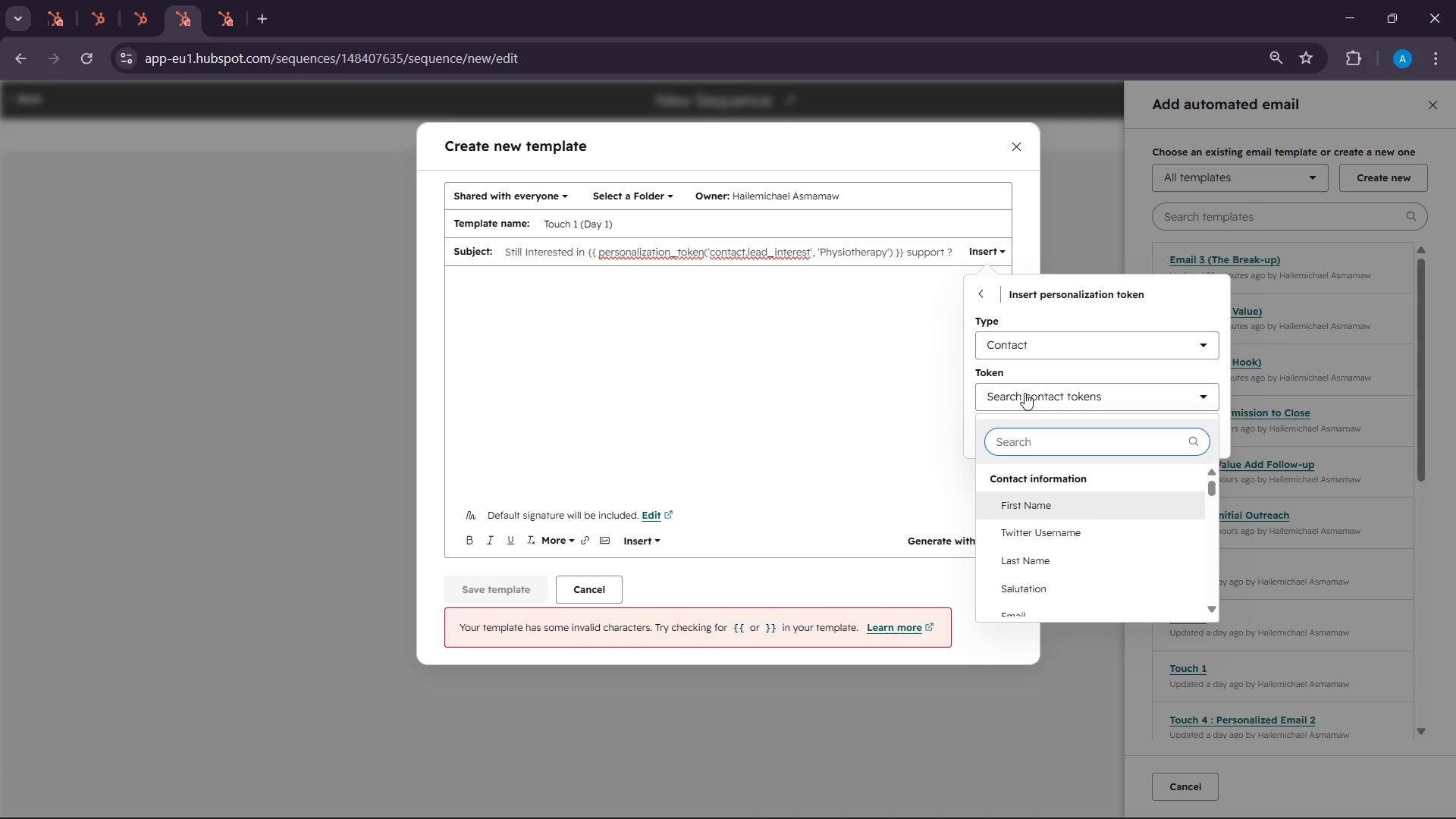 
type(lead inte)
 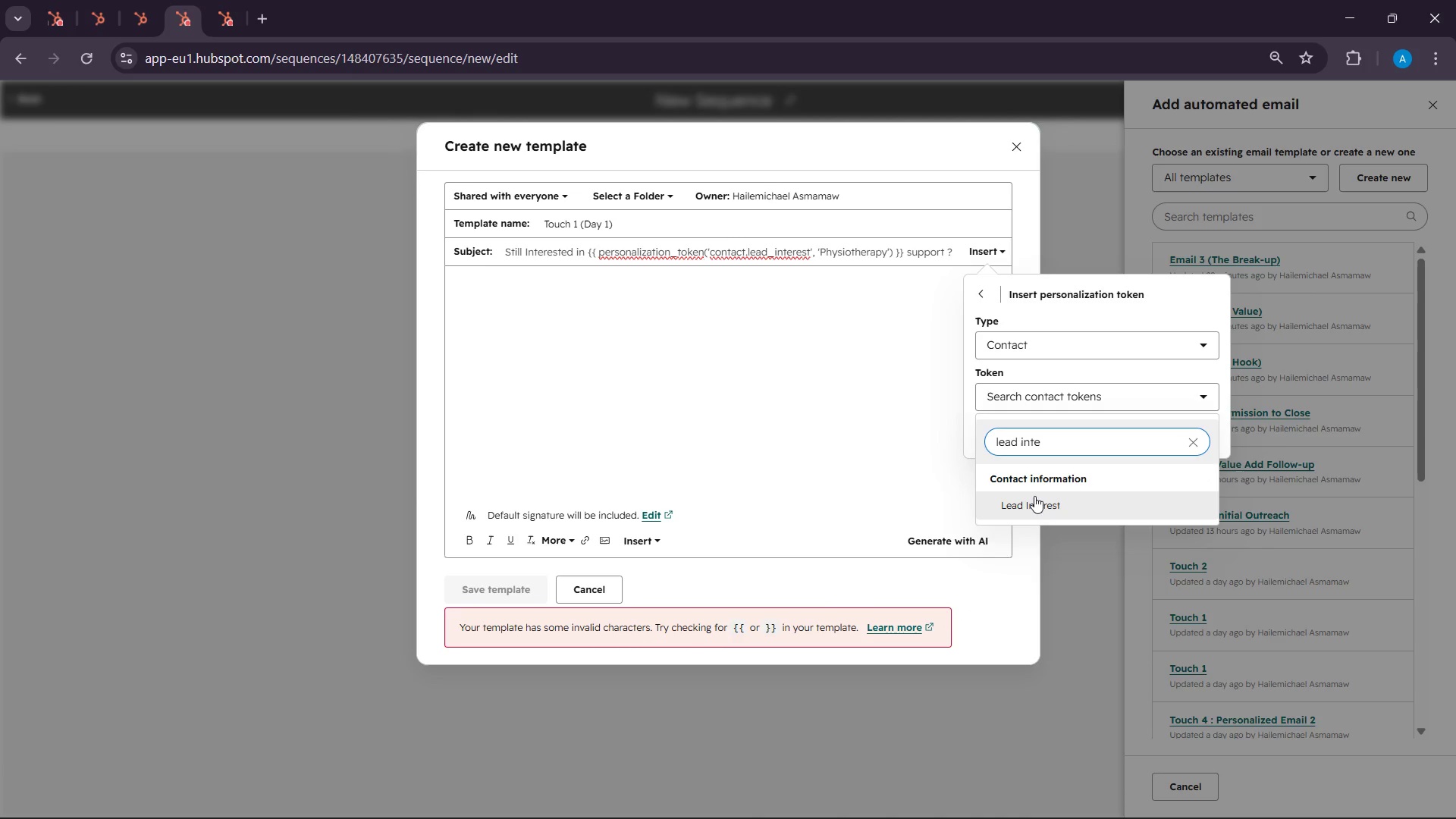 
left_click([1032, 504])
 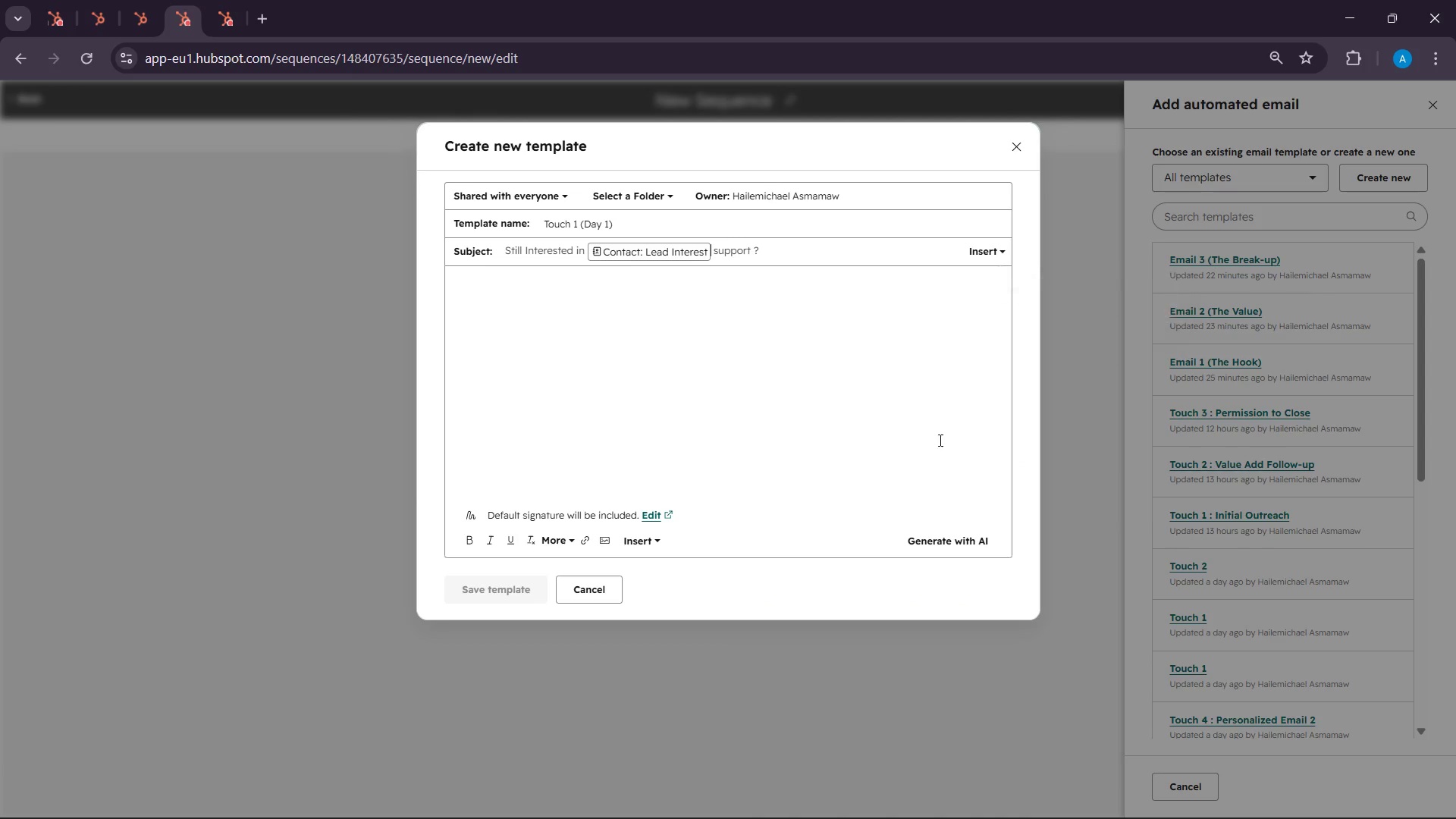 
left_click([648, 313])
 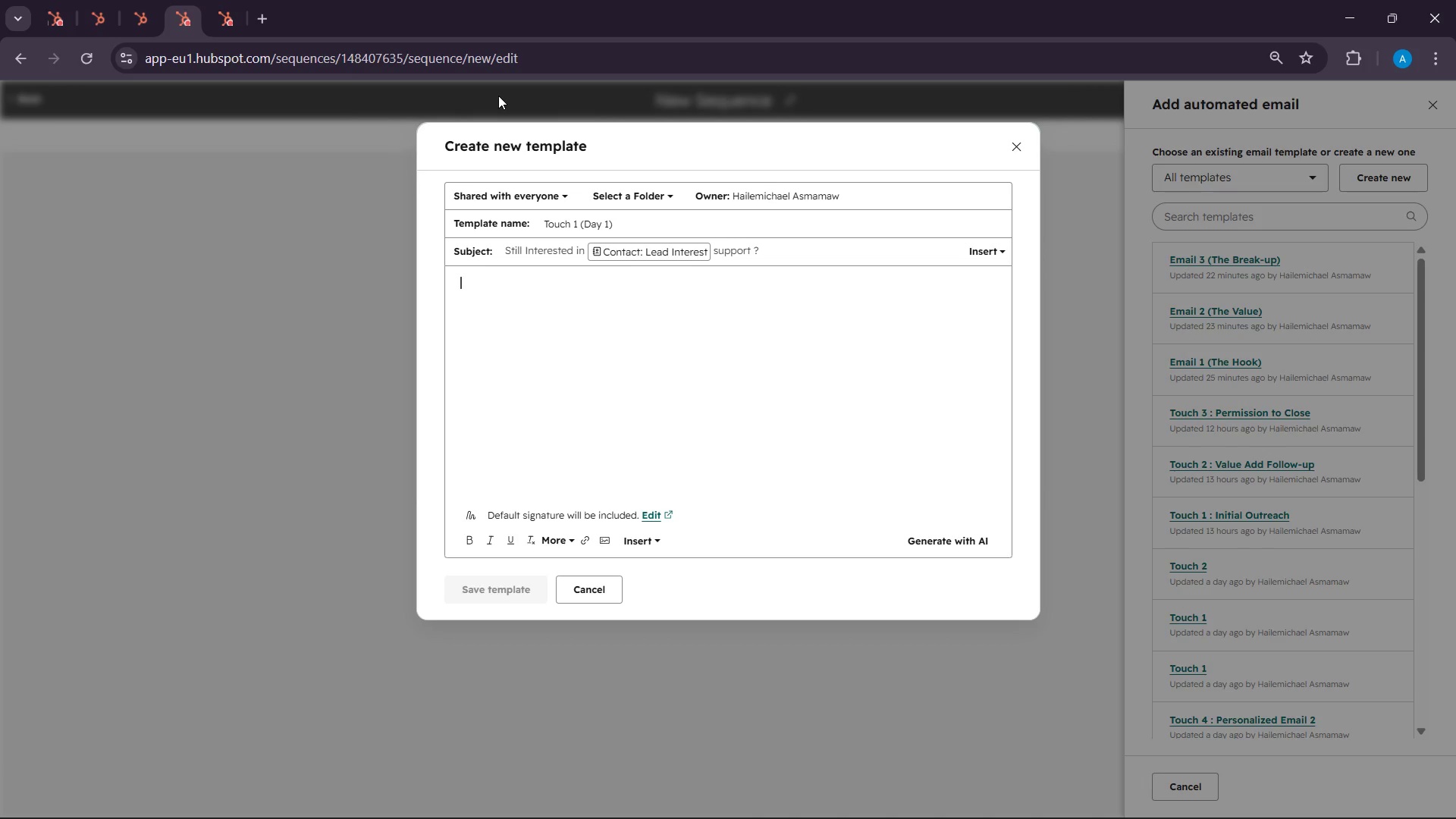 
wait(27.48)
 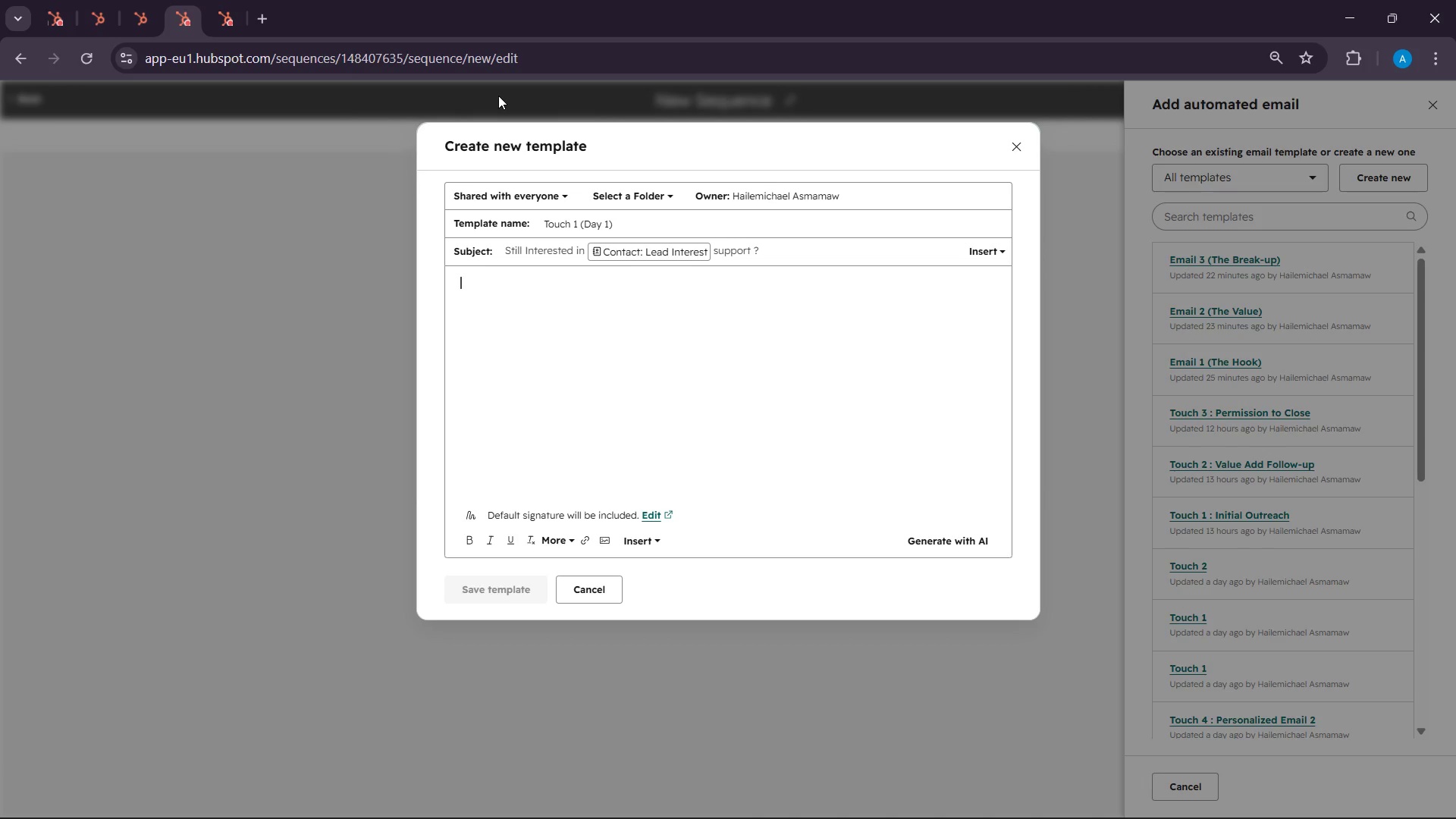 
left_click([126, 0])
 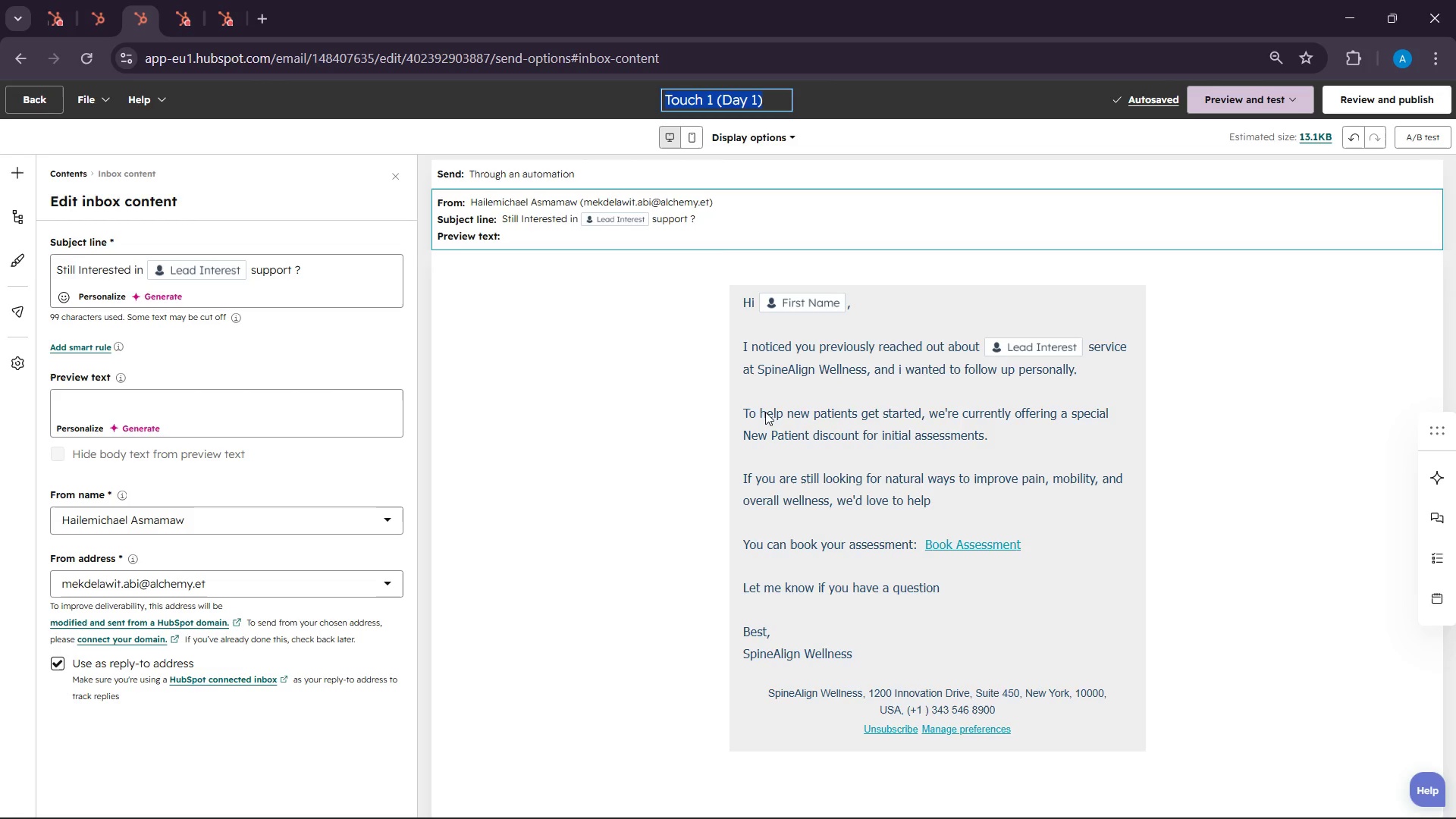 
left_click([803, 421])
 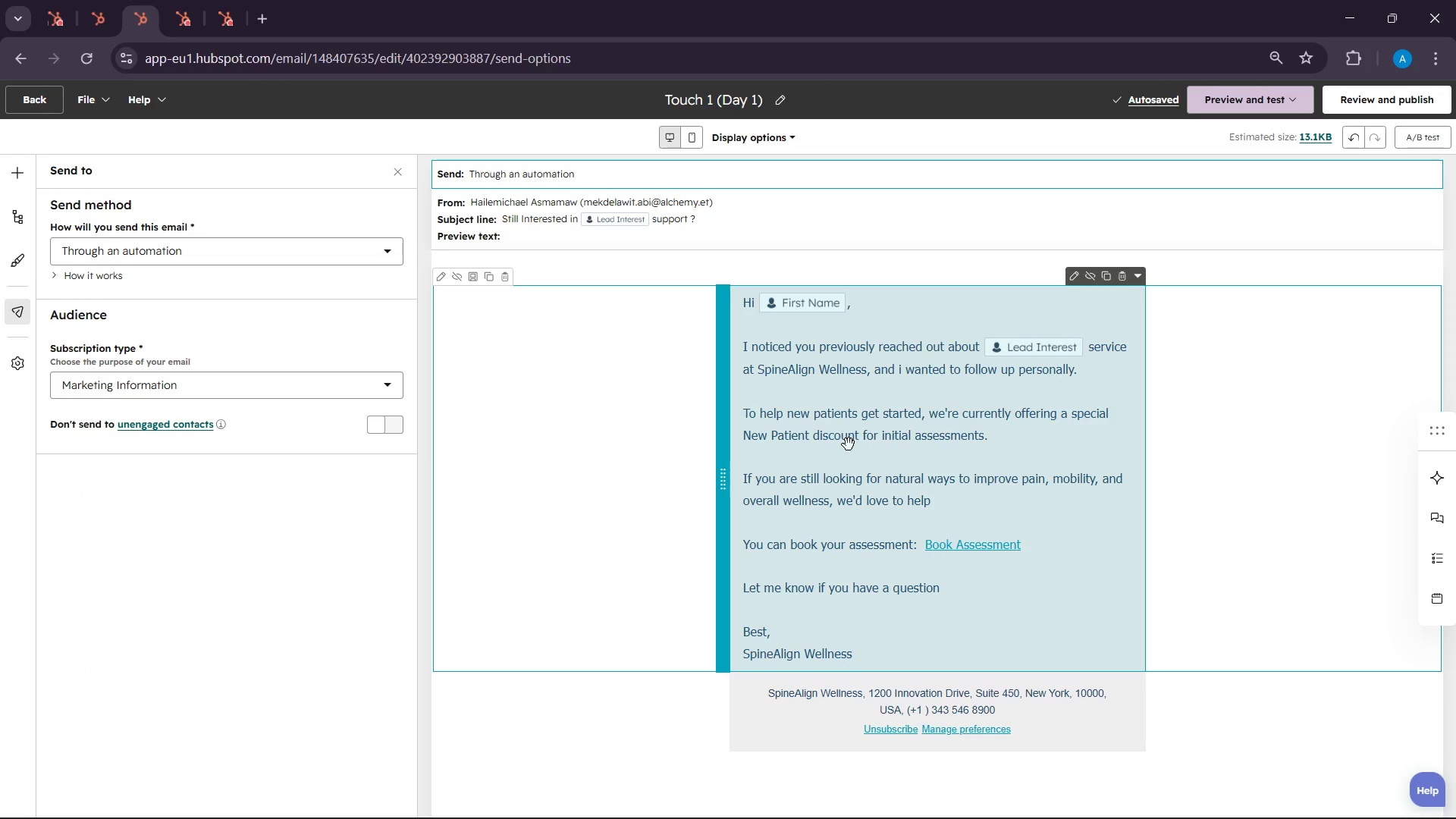 
left_click([852, 450])
 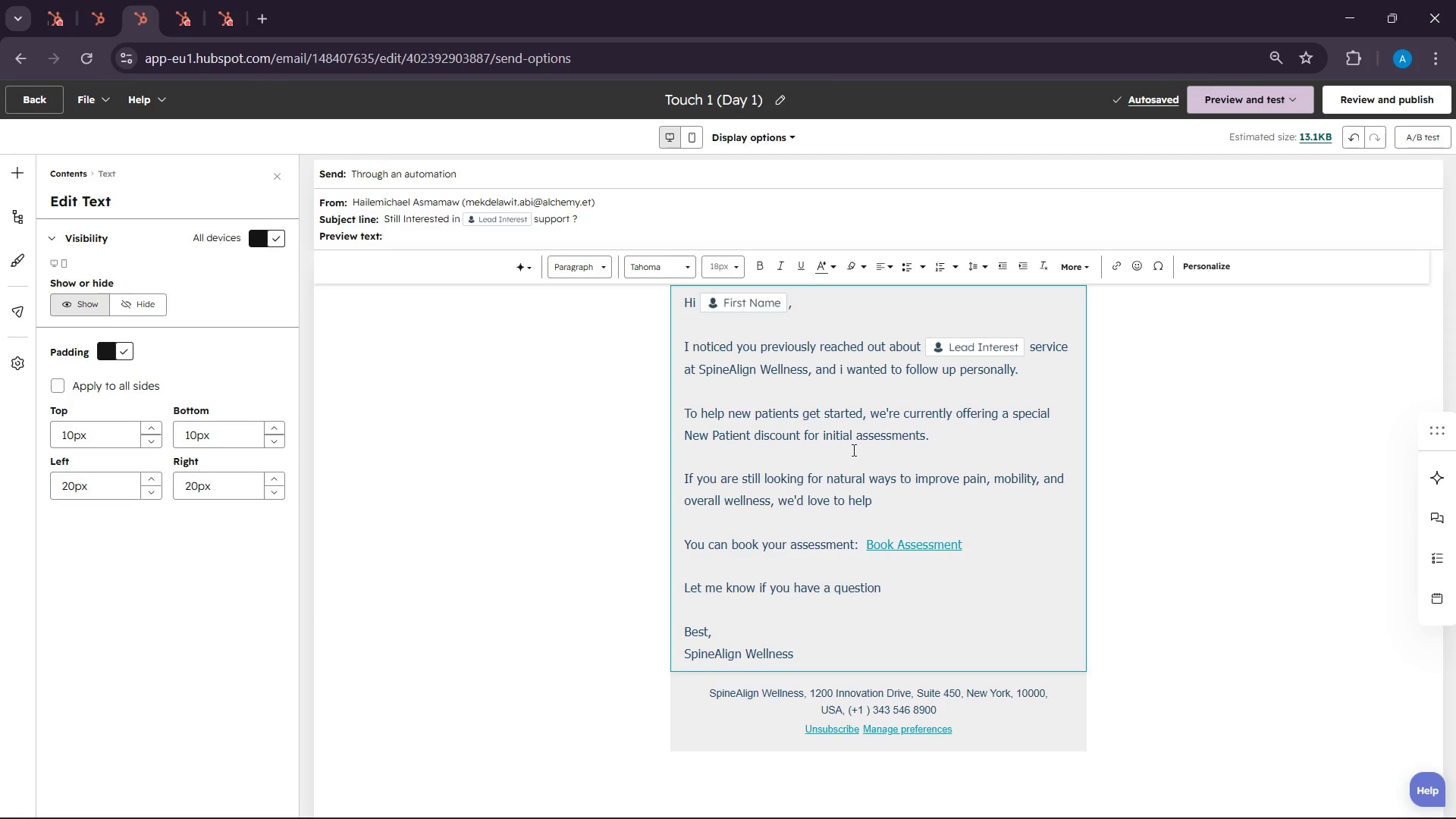 
key(Control+A)
 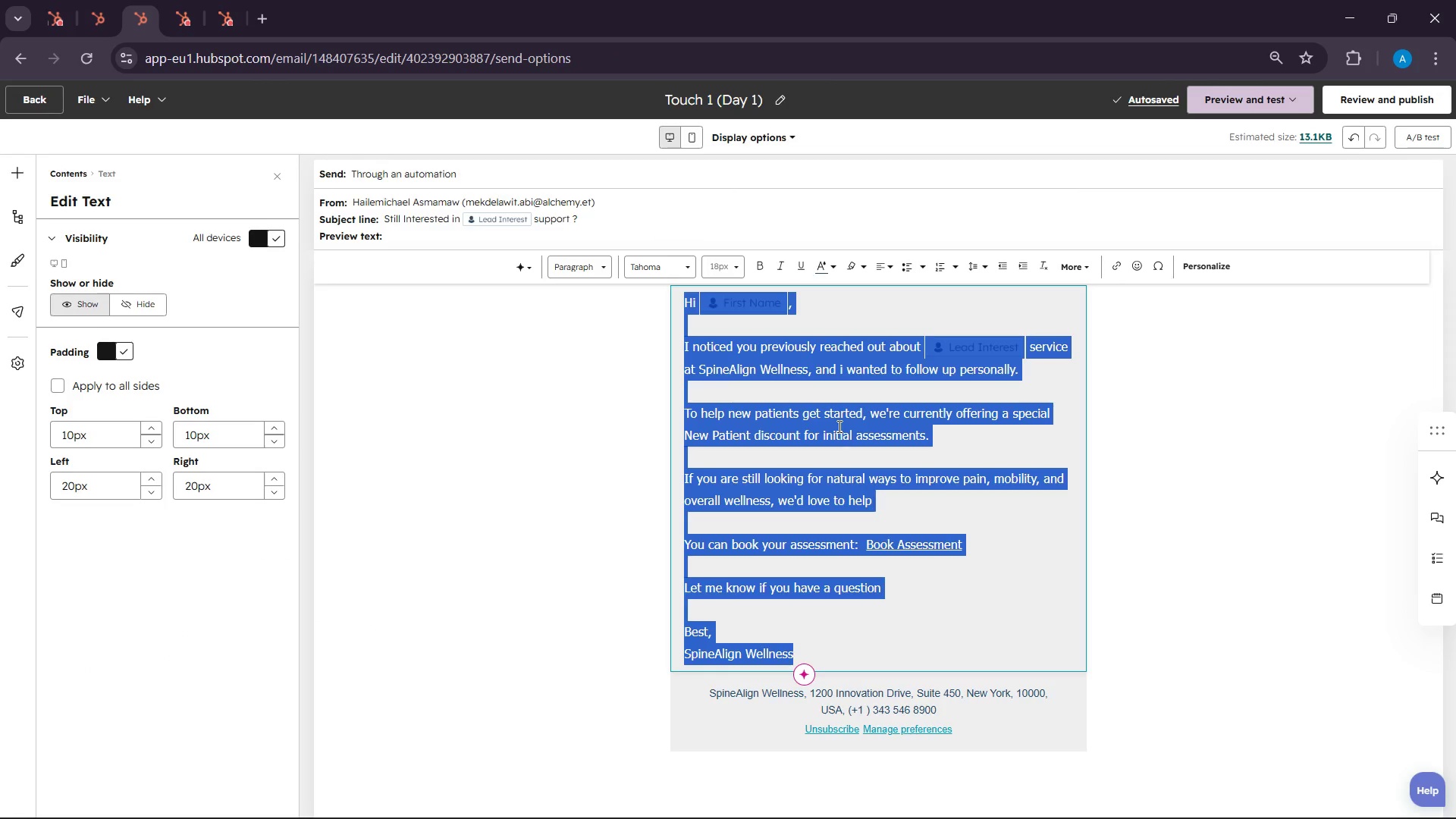 
key(Control+C)
 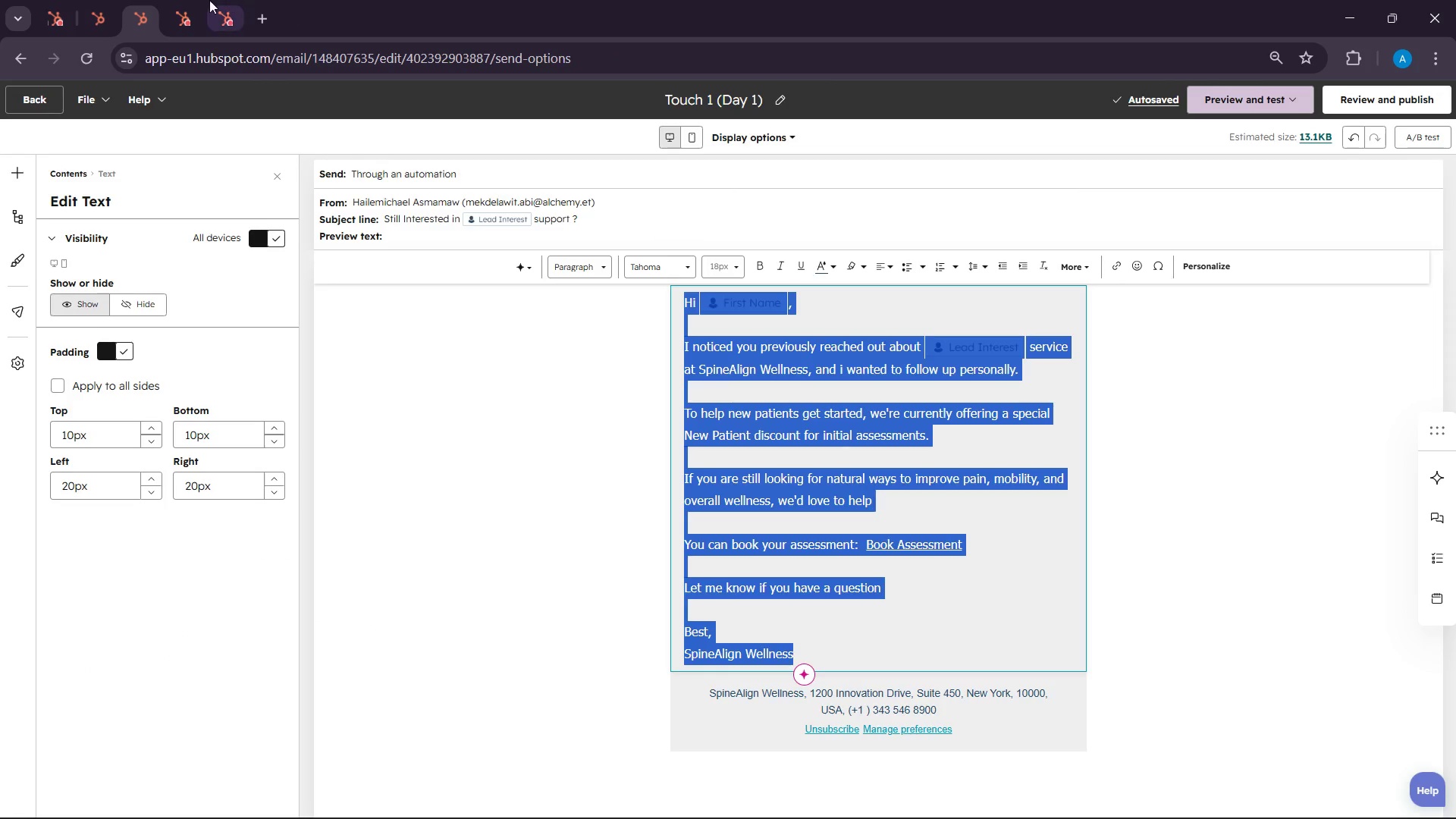 
left_click([193, 0])
 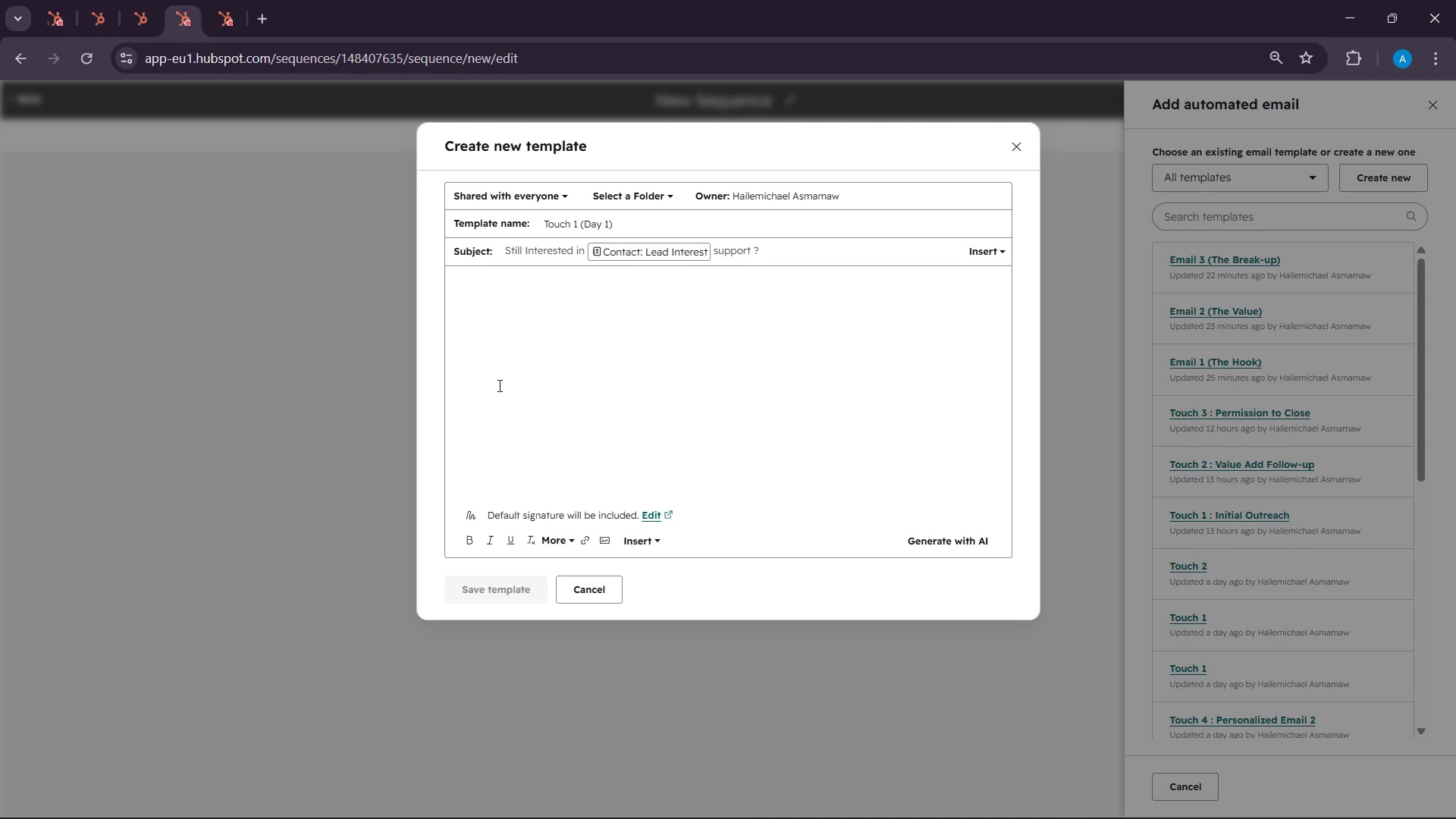 
key(Control+V)
 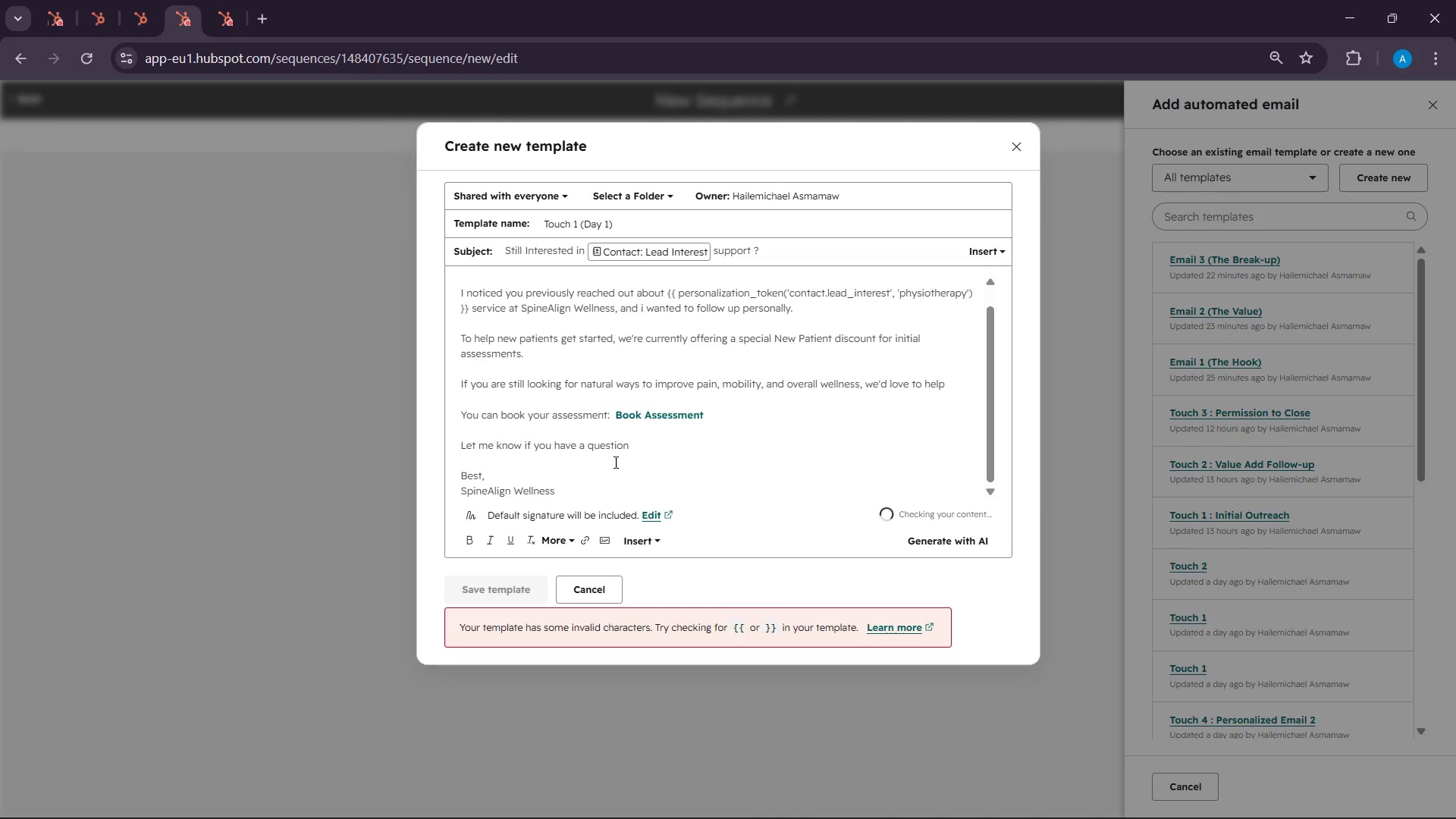 
scroll: coordinate [614, 462], scroll_direction: up, amount: 4.0
 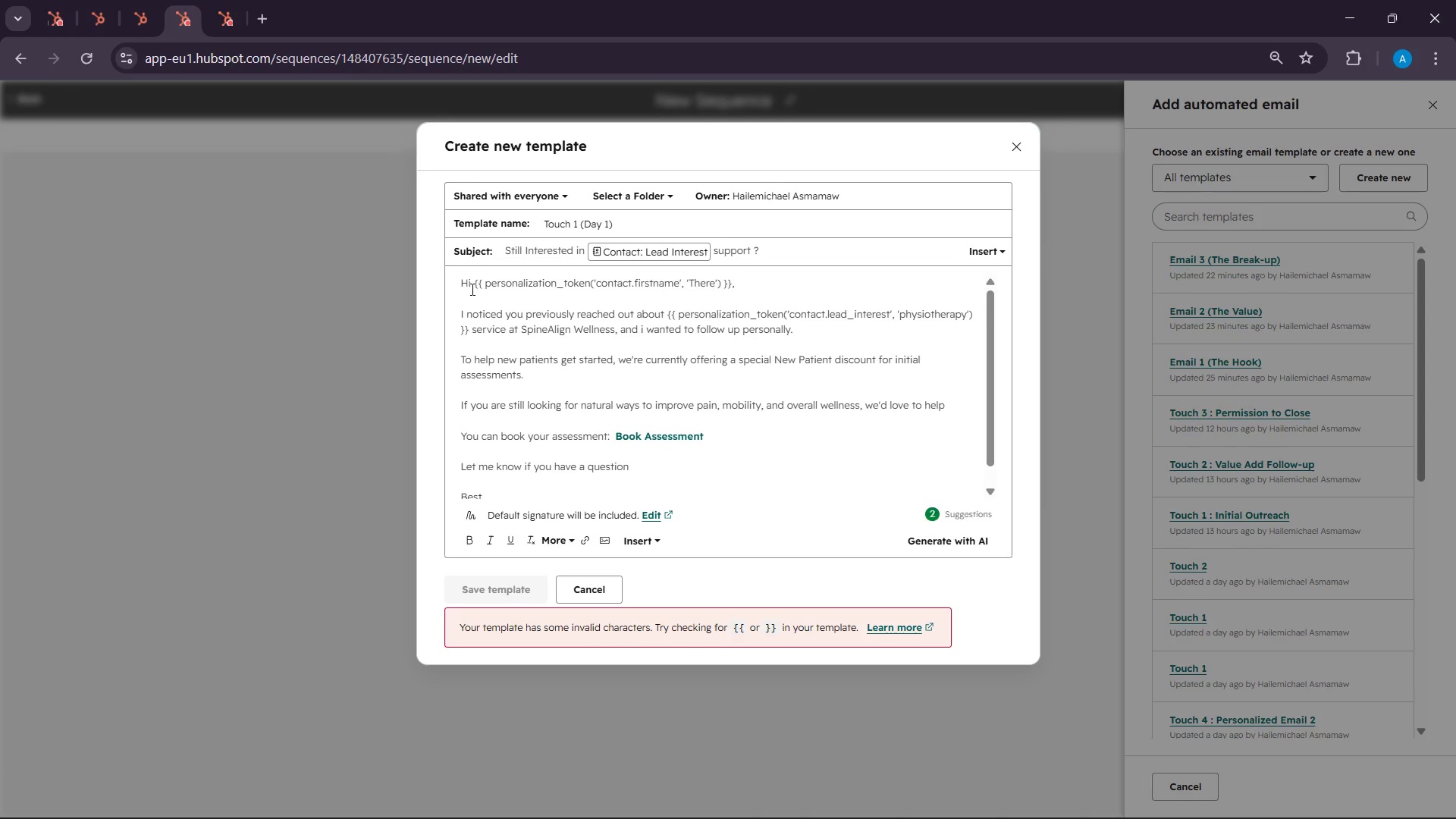 
left_click_drag(start_coordinate=[475, 289], to_coordinate=[732, 280])
 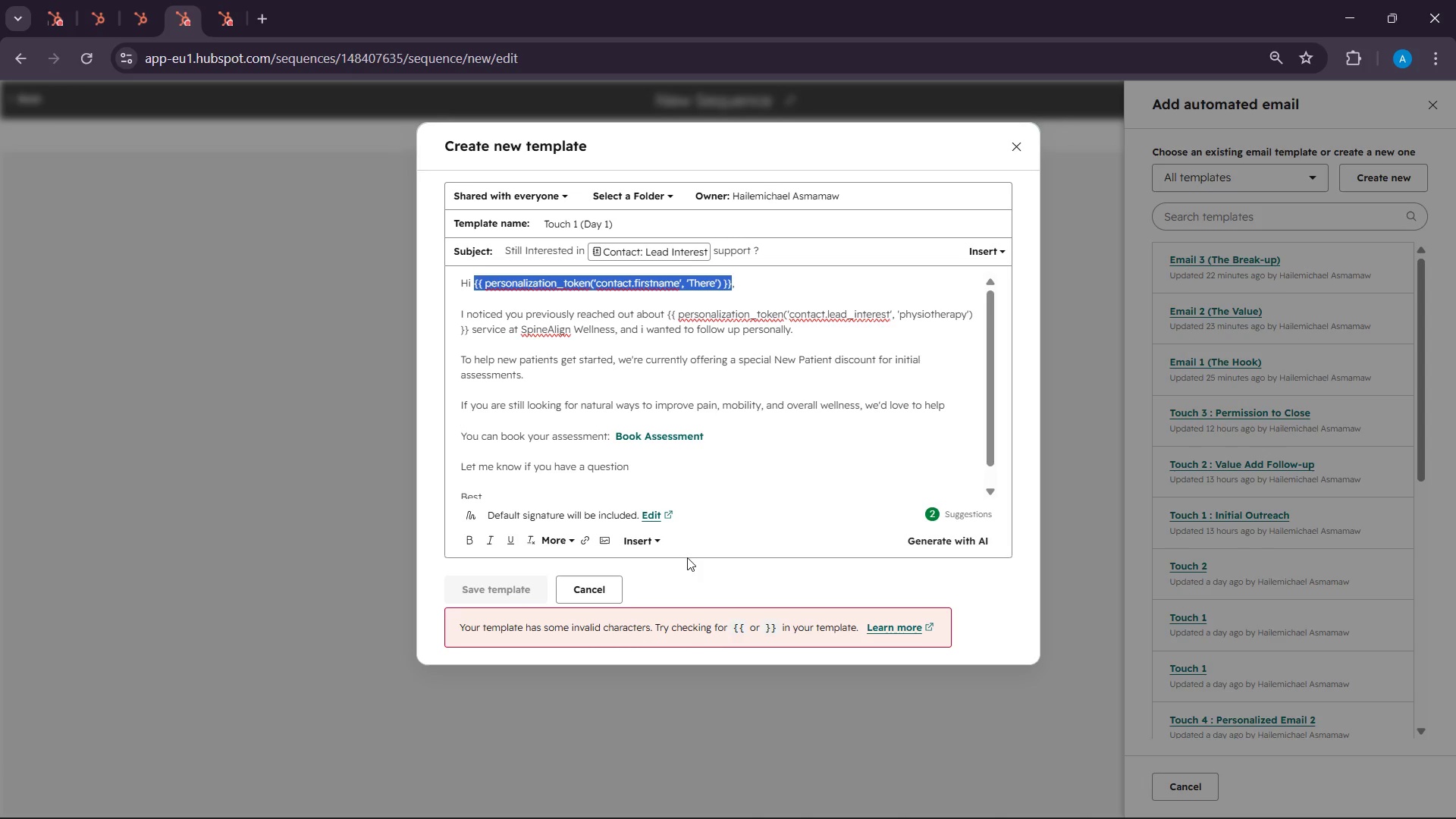 
left_click([642, 536])
 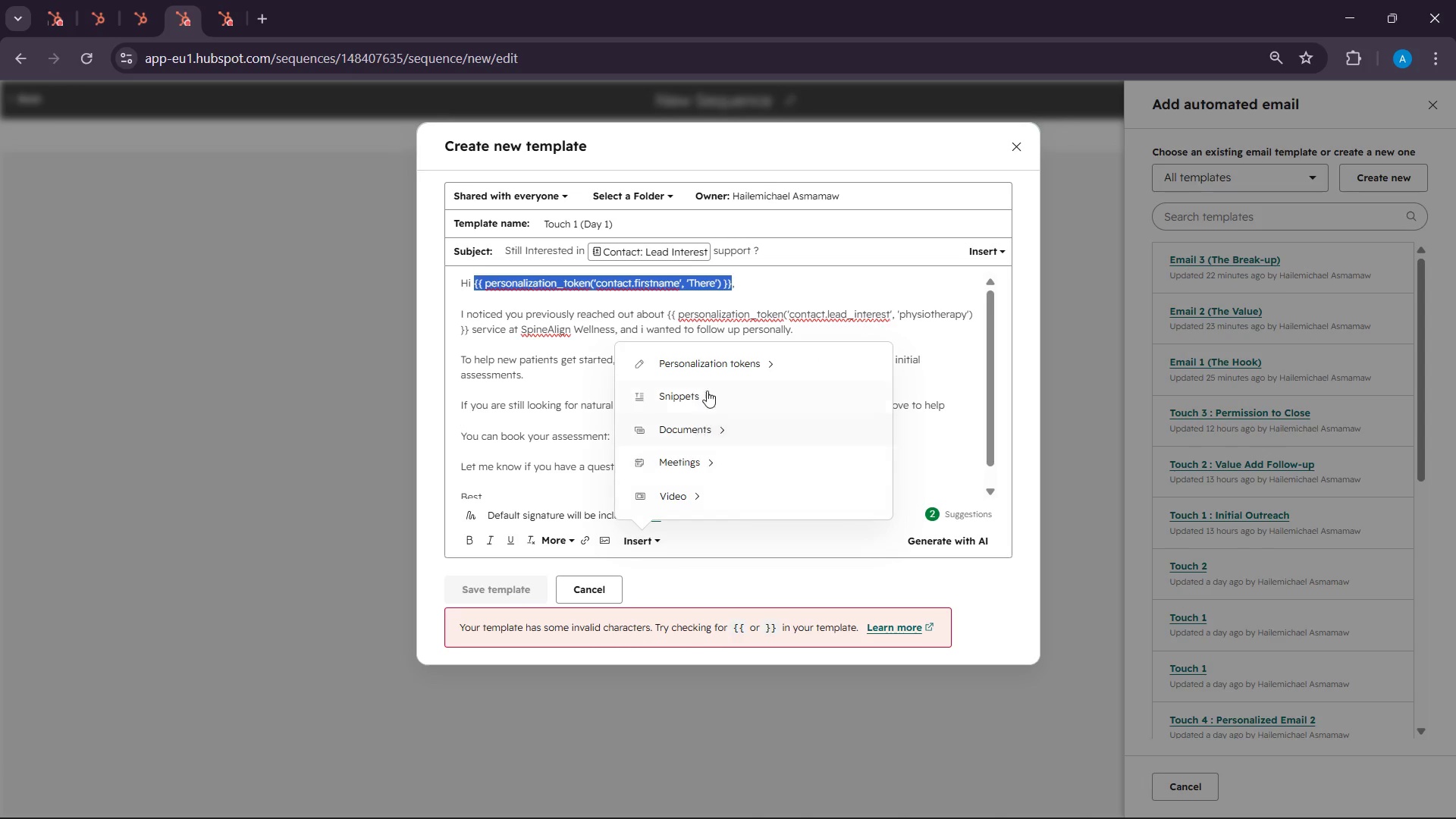 
left_click([713, 370])
 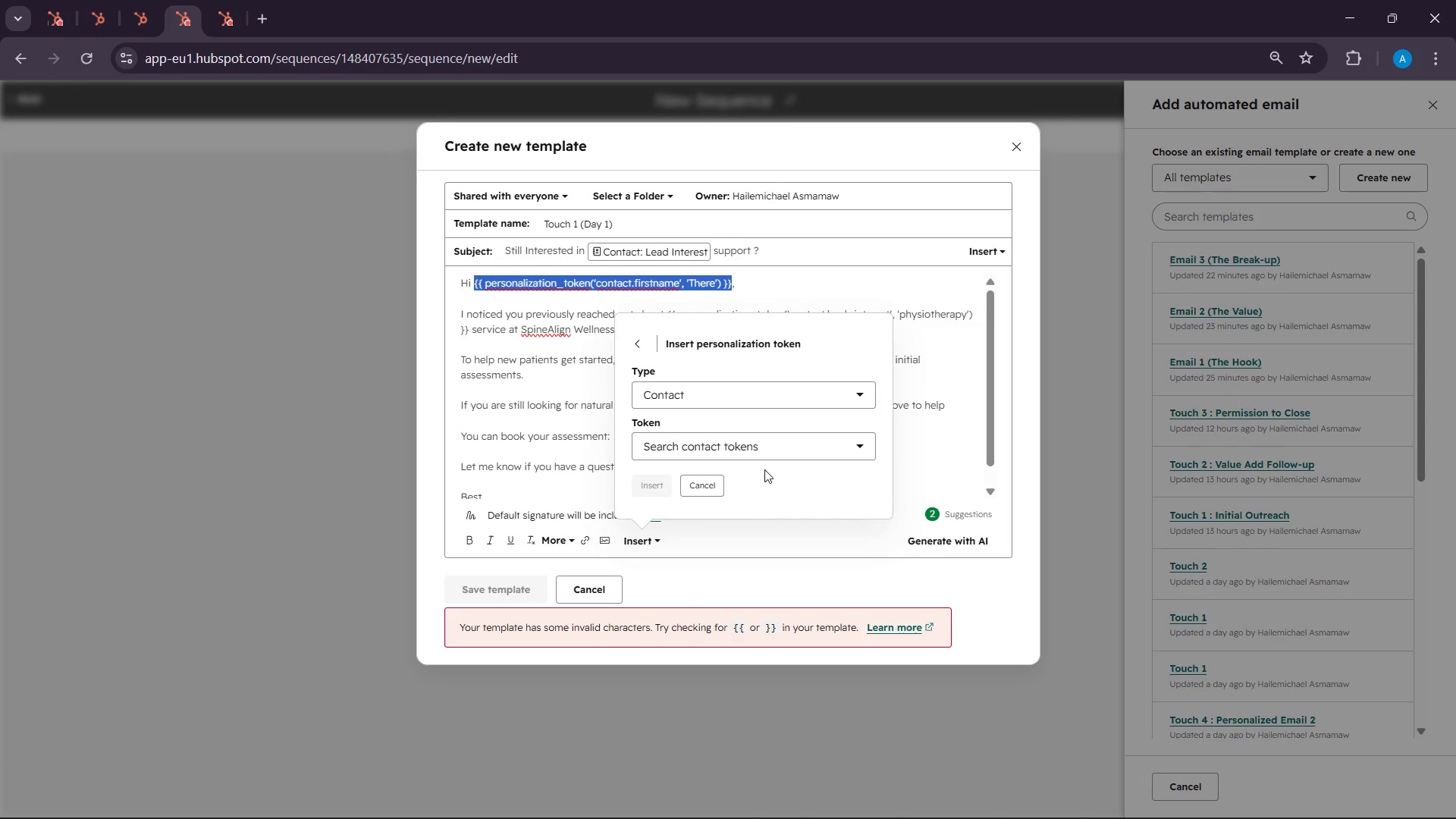 
left_click([750, 452])
 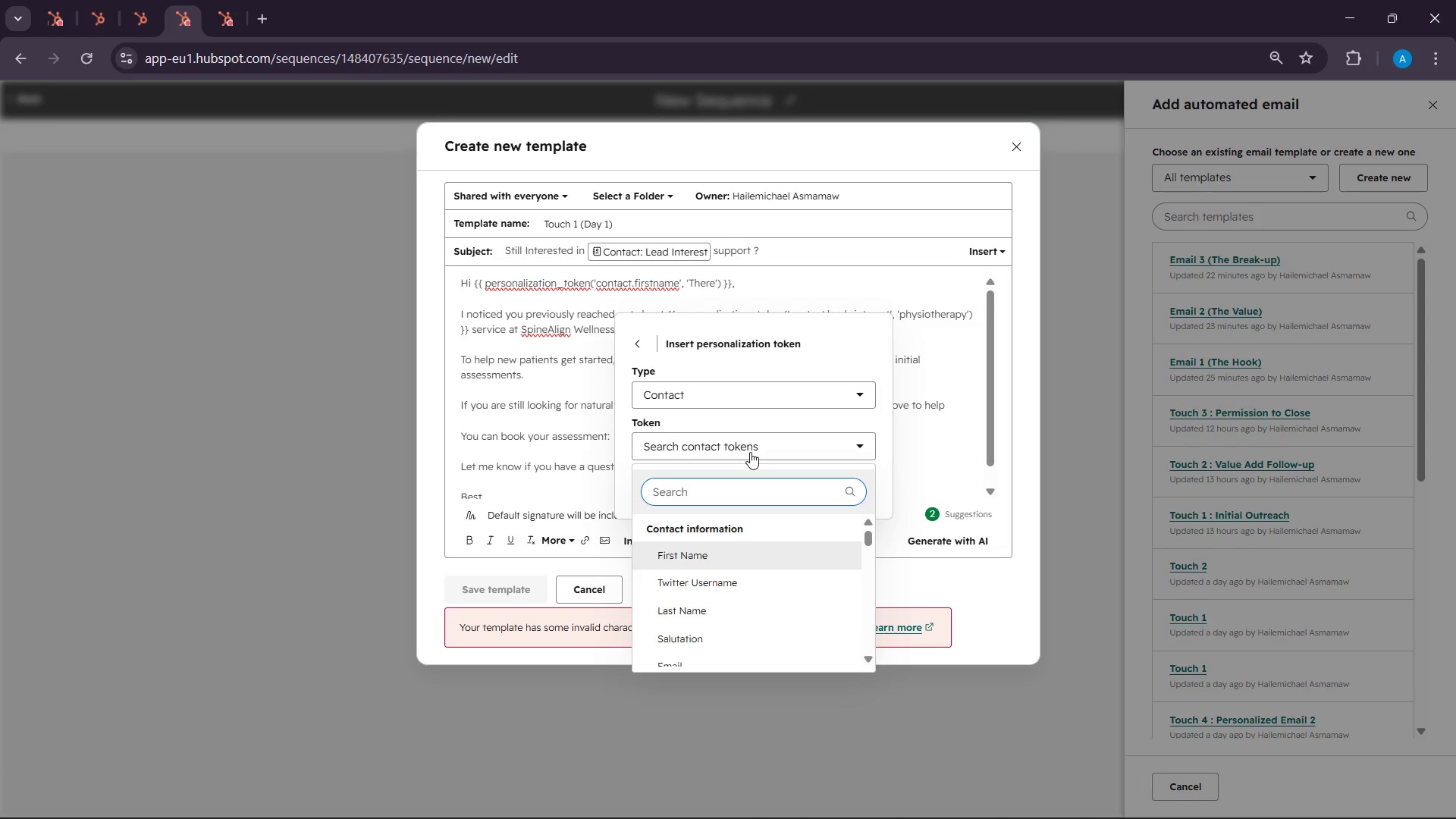 
type(firs)
 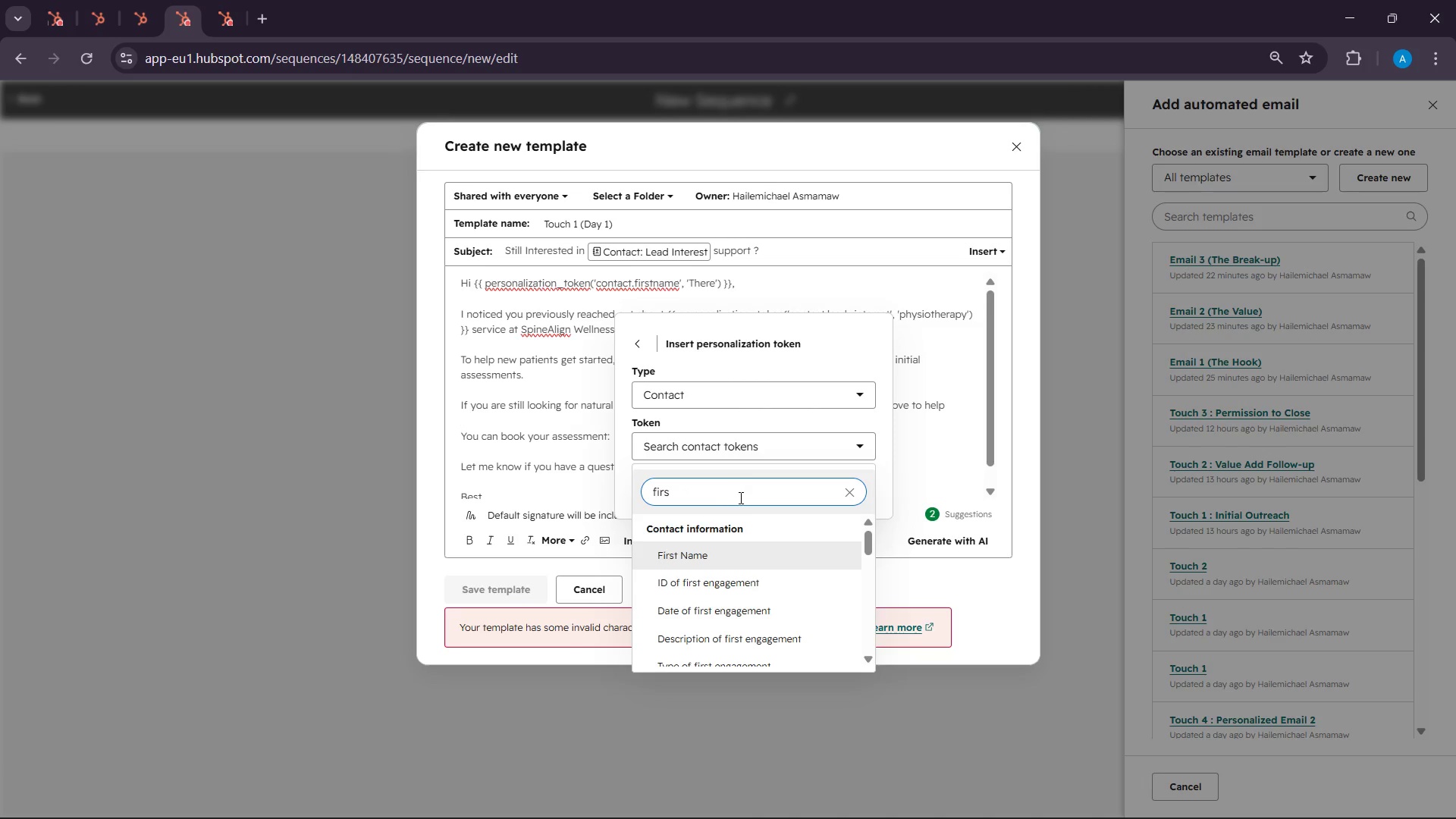 
left_click([714, 546])
 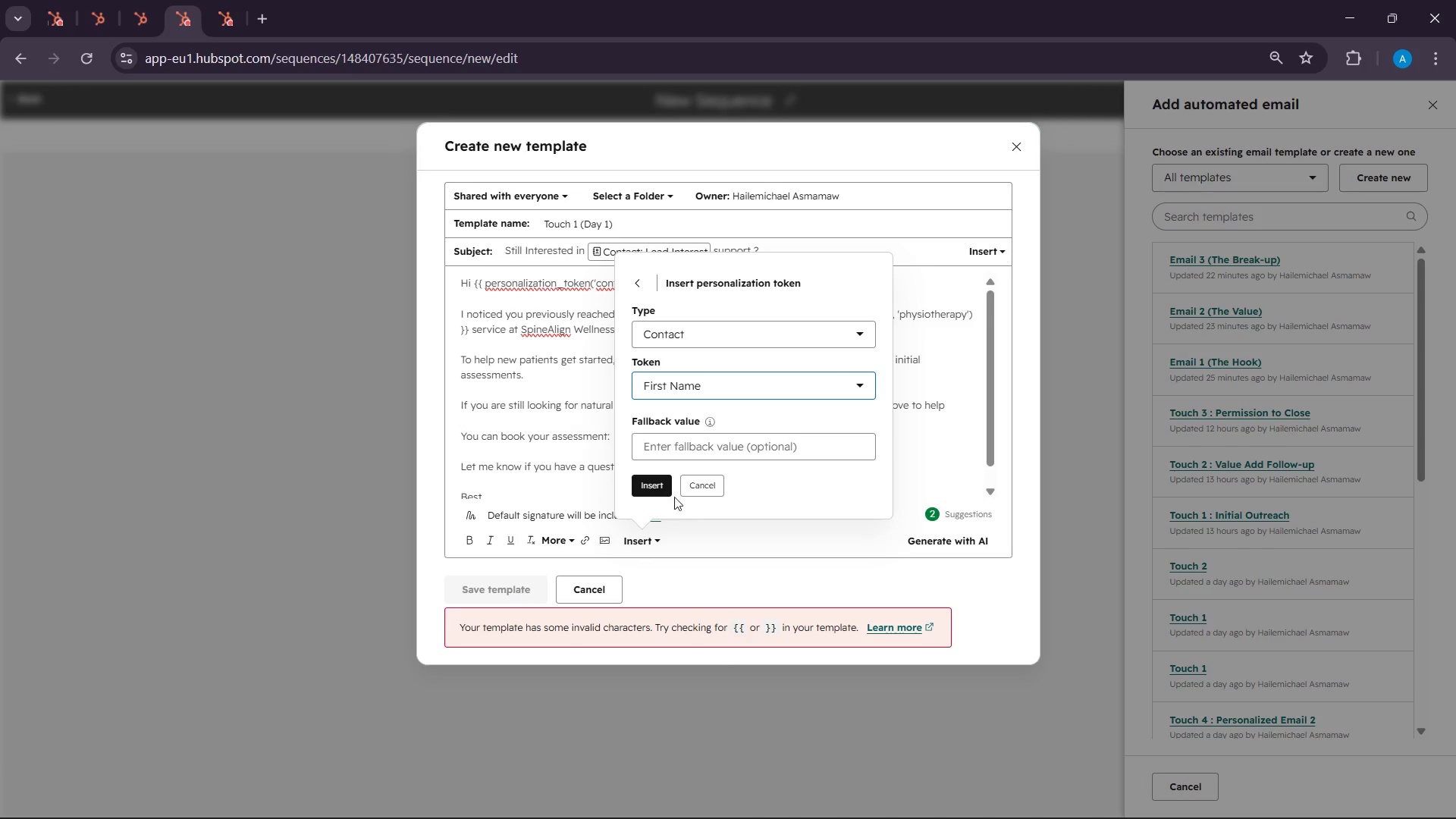 
left_click([656, 485])
 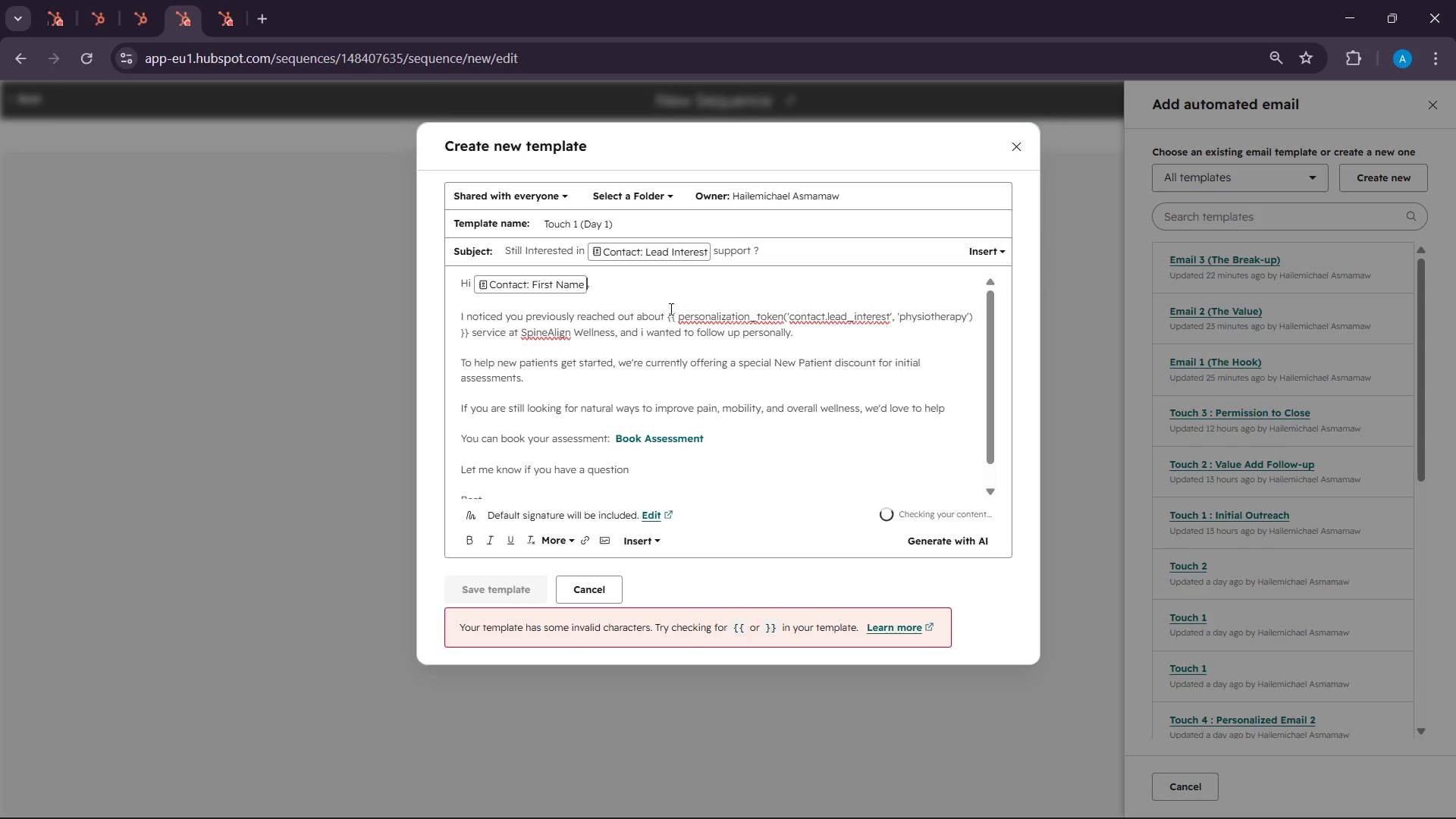 
left_click_drag(start_coordinate=[668, 316], to_coordinate=[468, 339])
 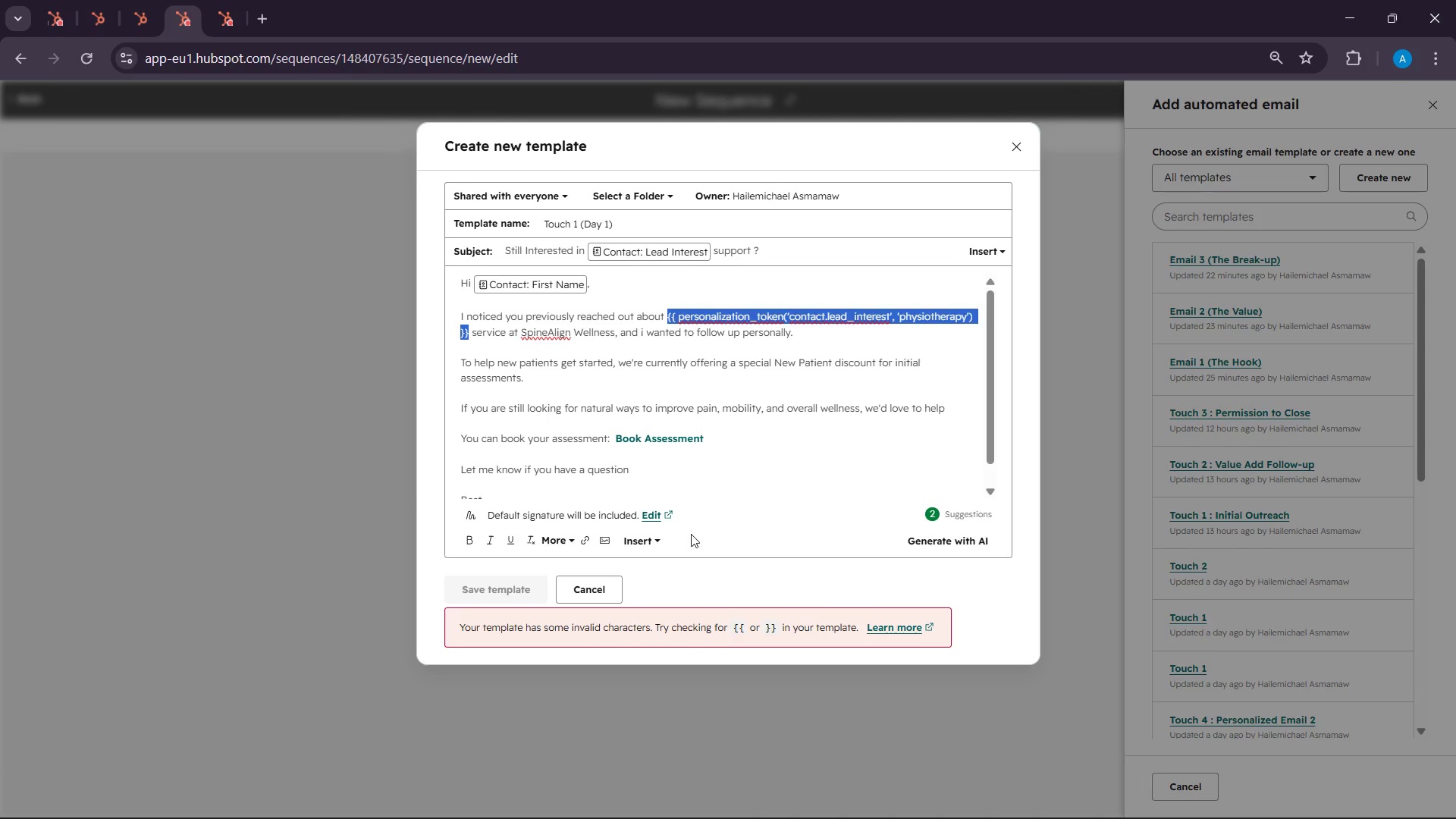 
left_click([632, 544])
 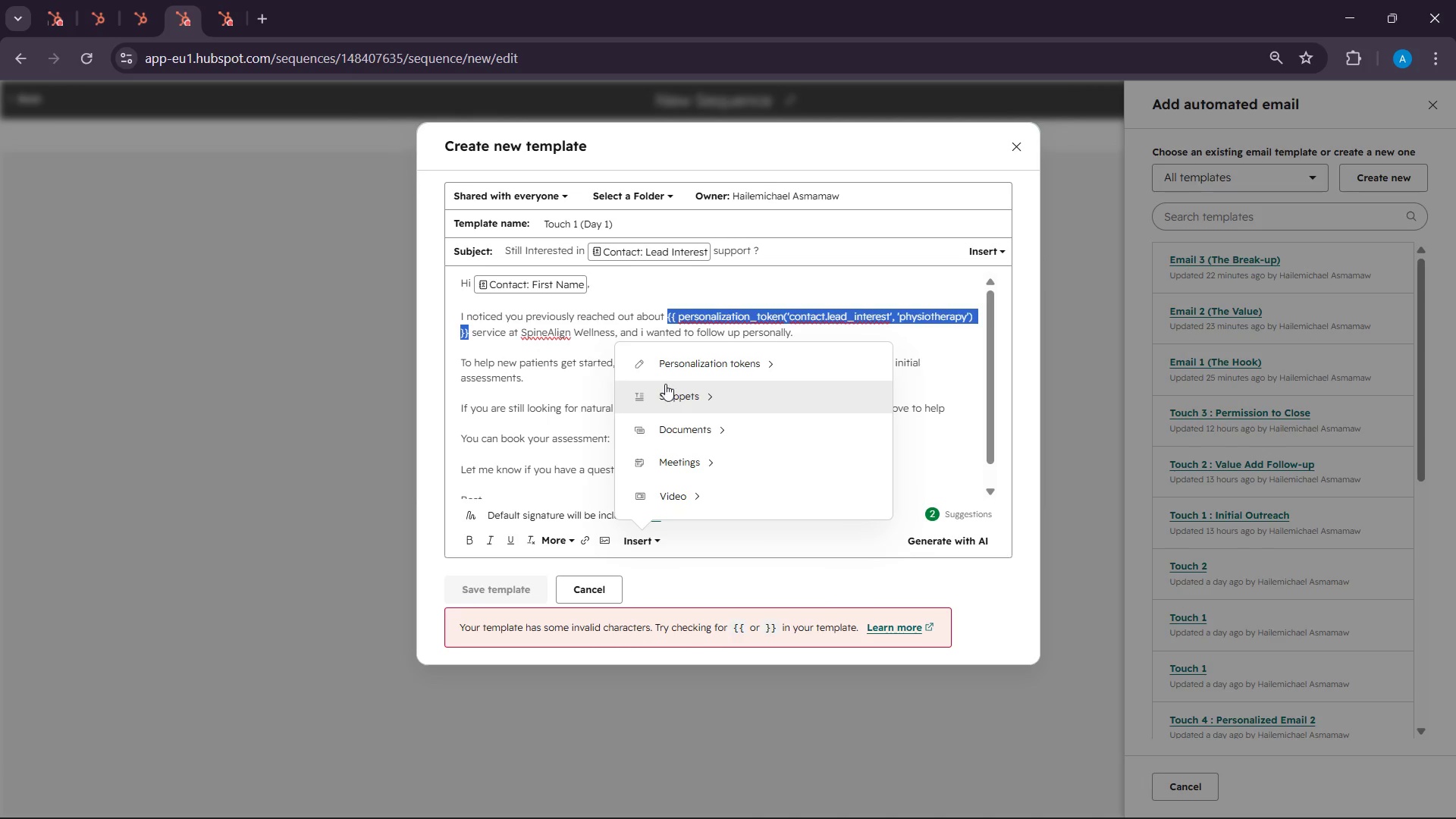 
left_click([663, 365])
 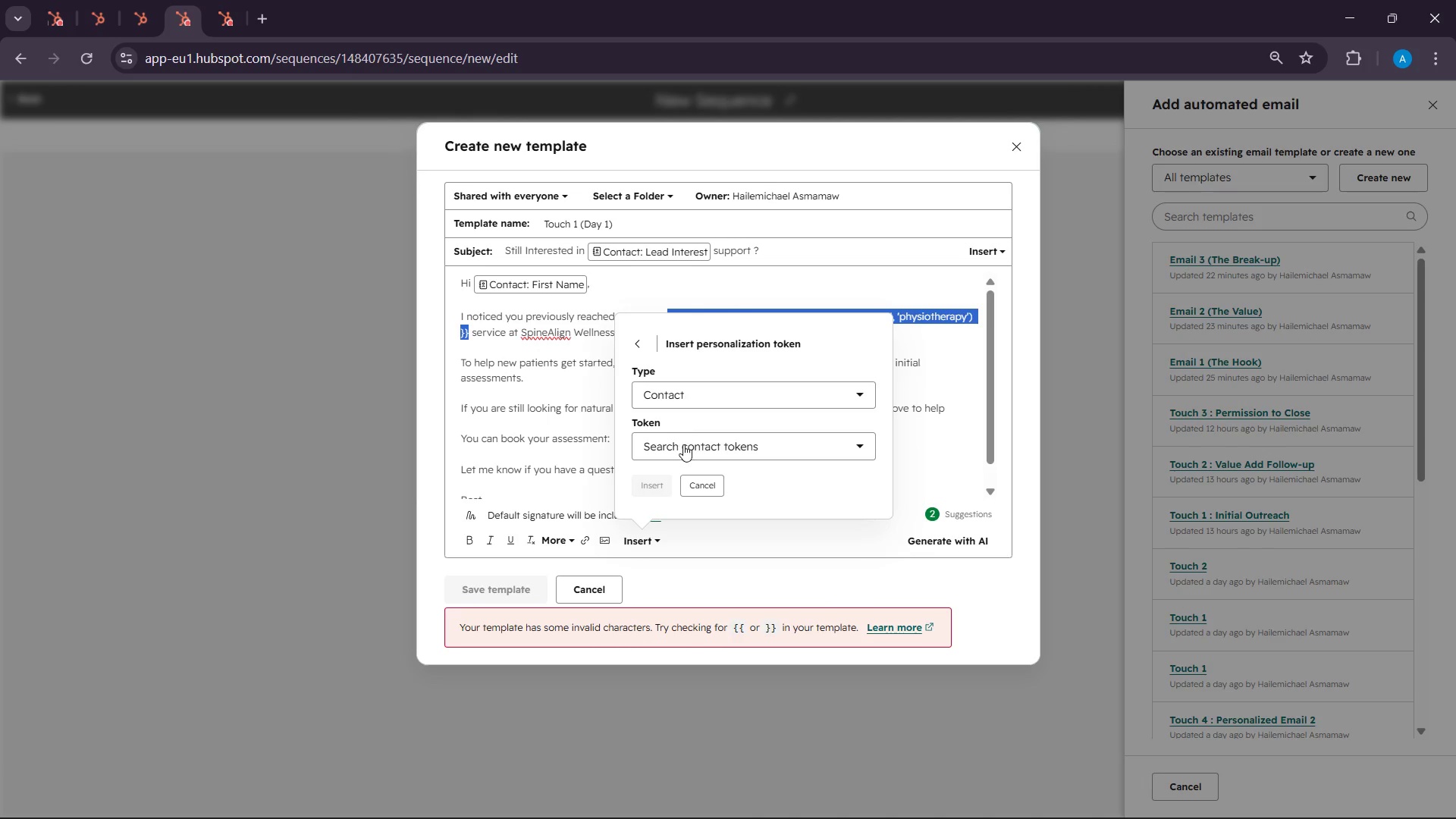 
left_click([683, 446])
 